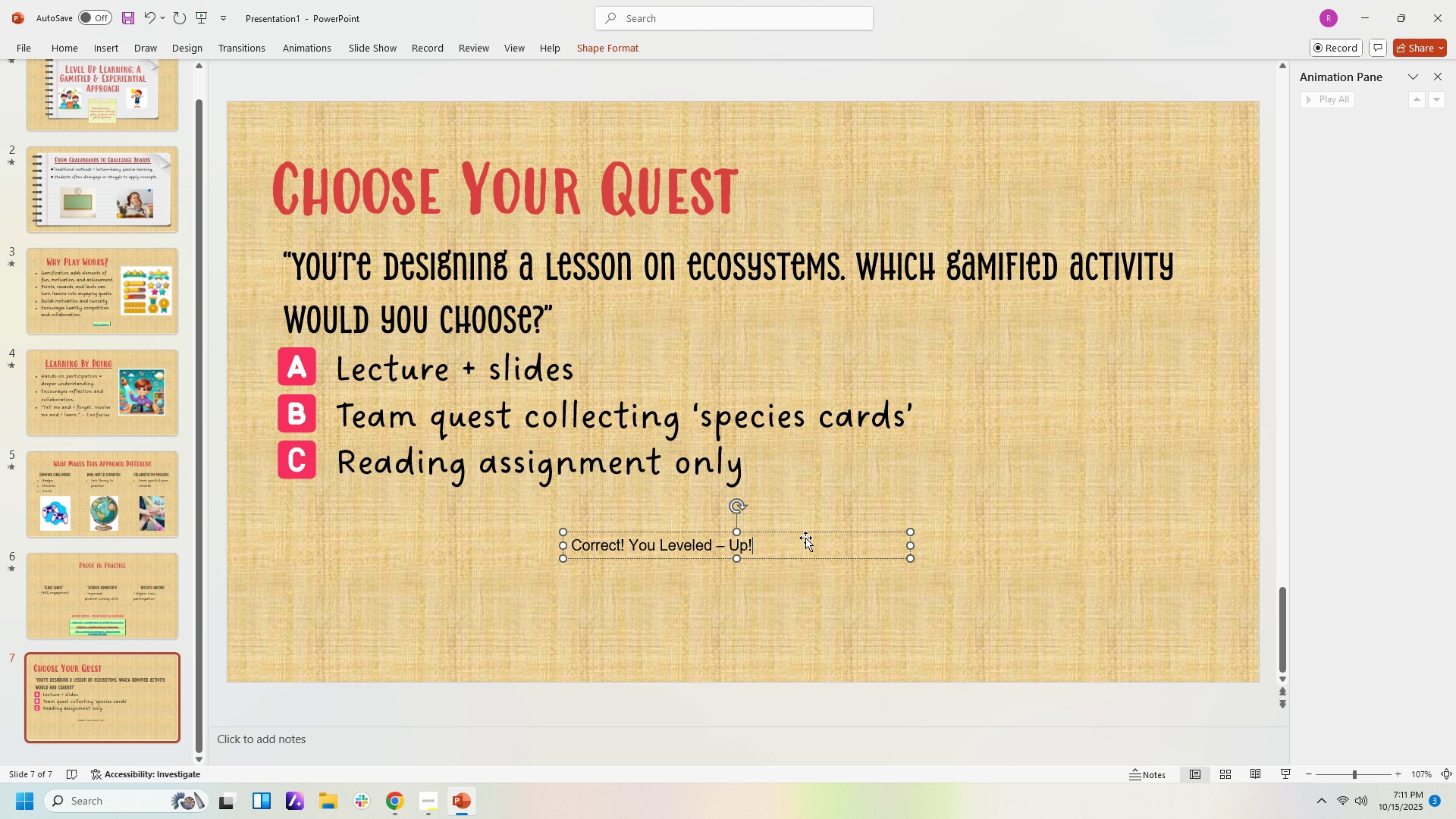 
left_click([463, 802])
 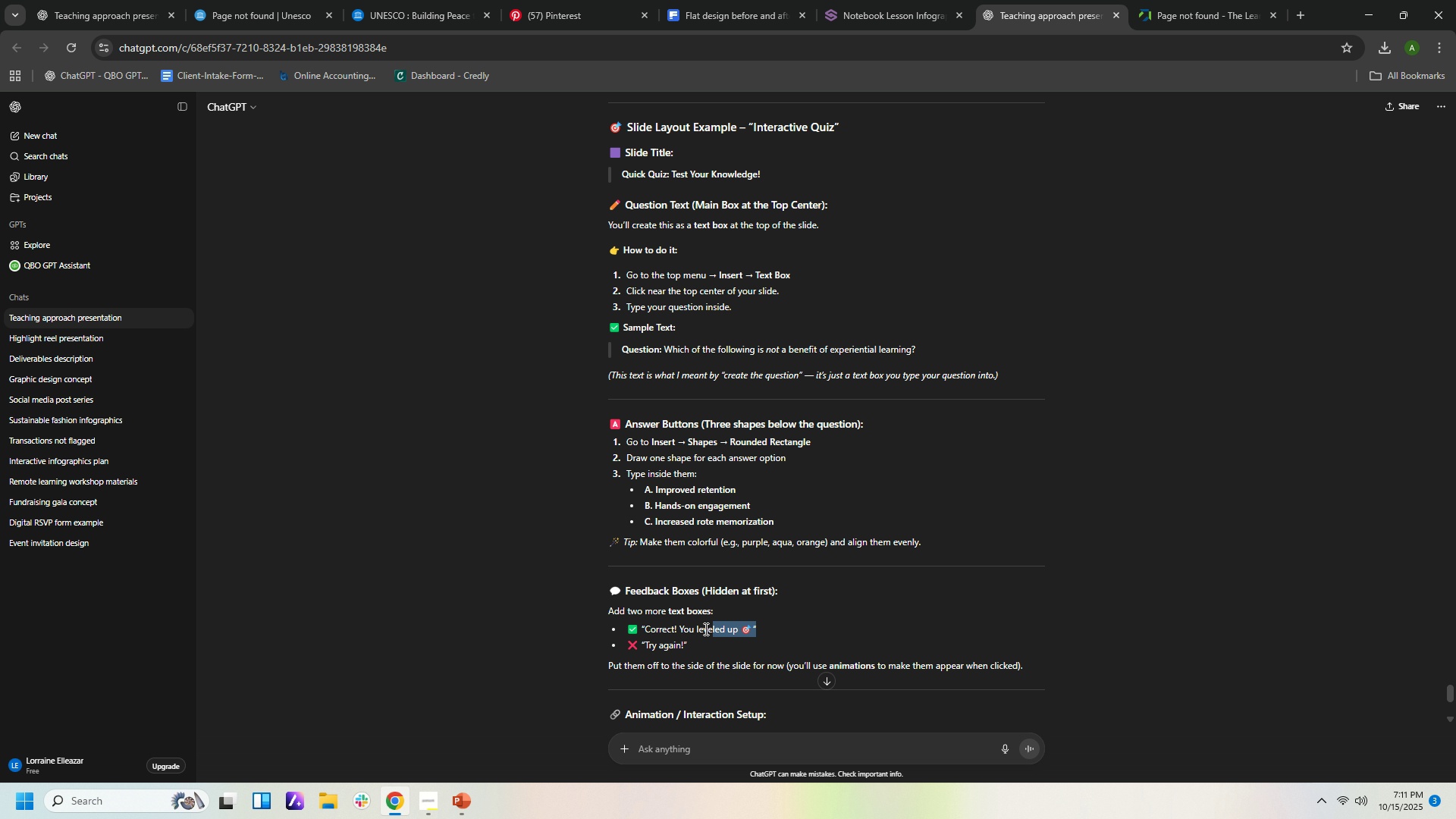 
wait(6.34)
 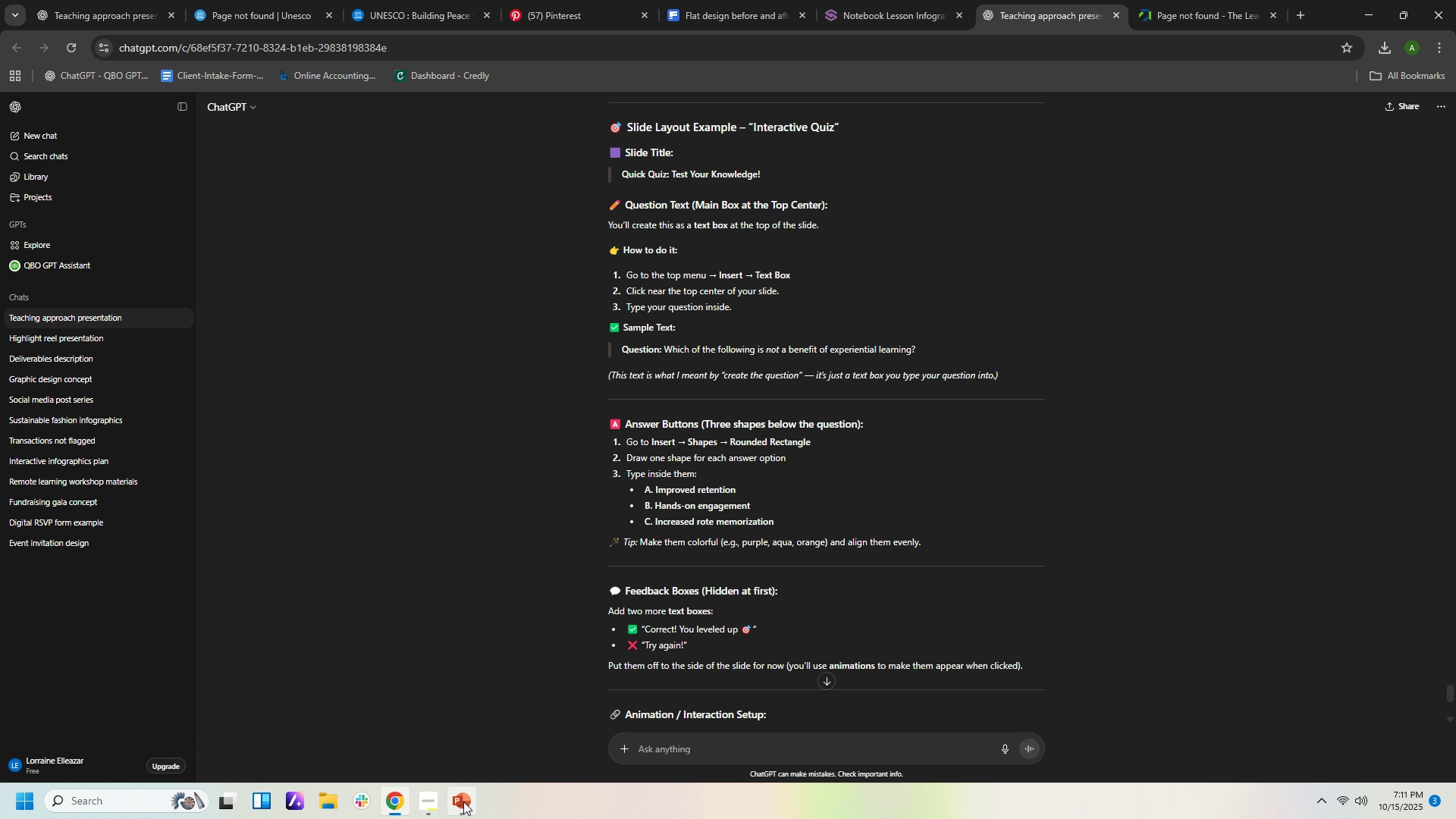 
key(Control+C)
 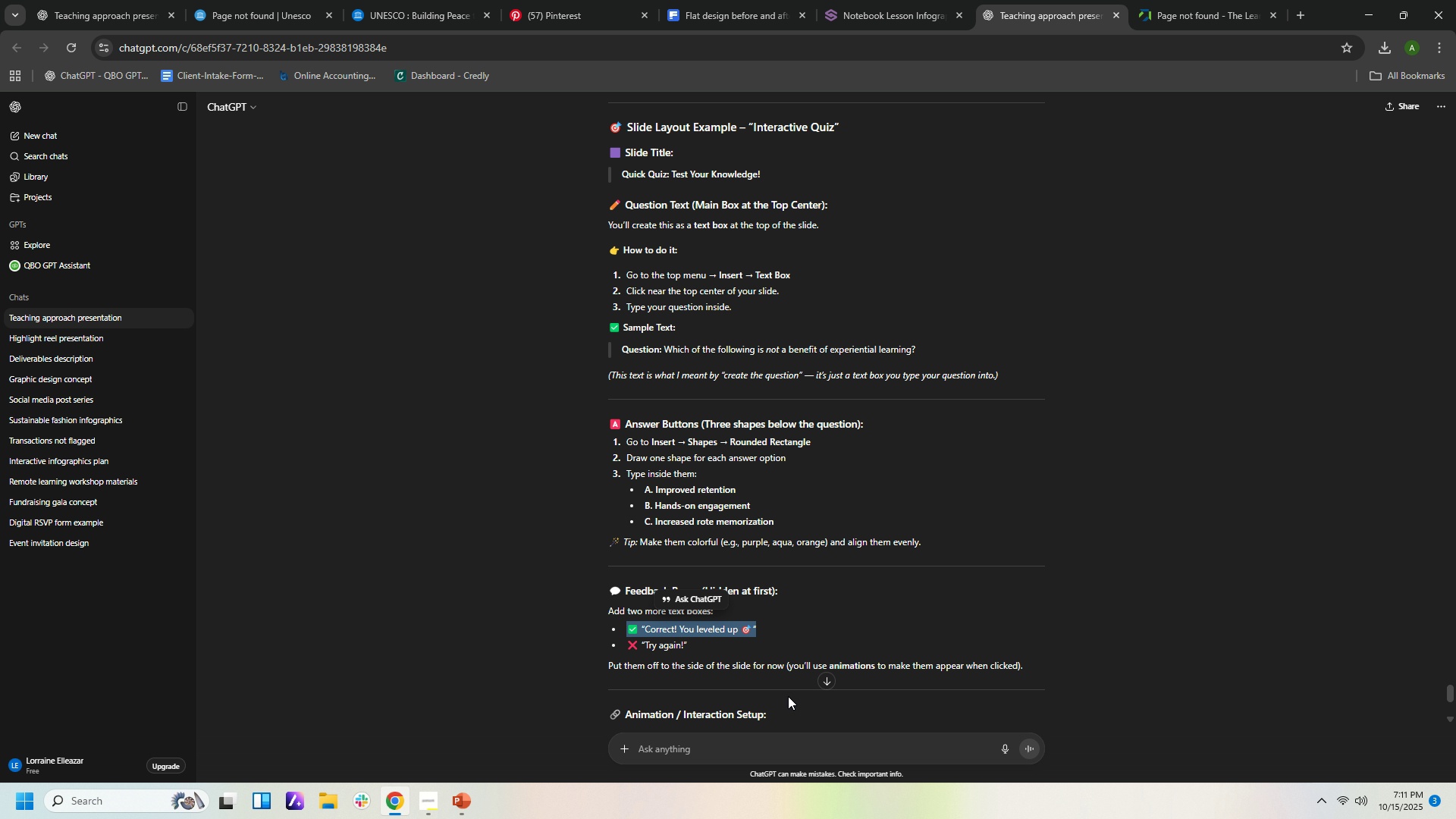 
key(Control+C)
 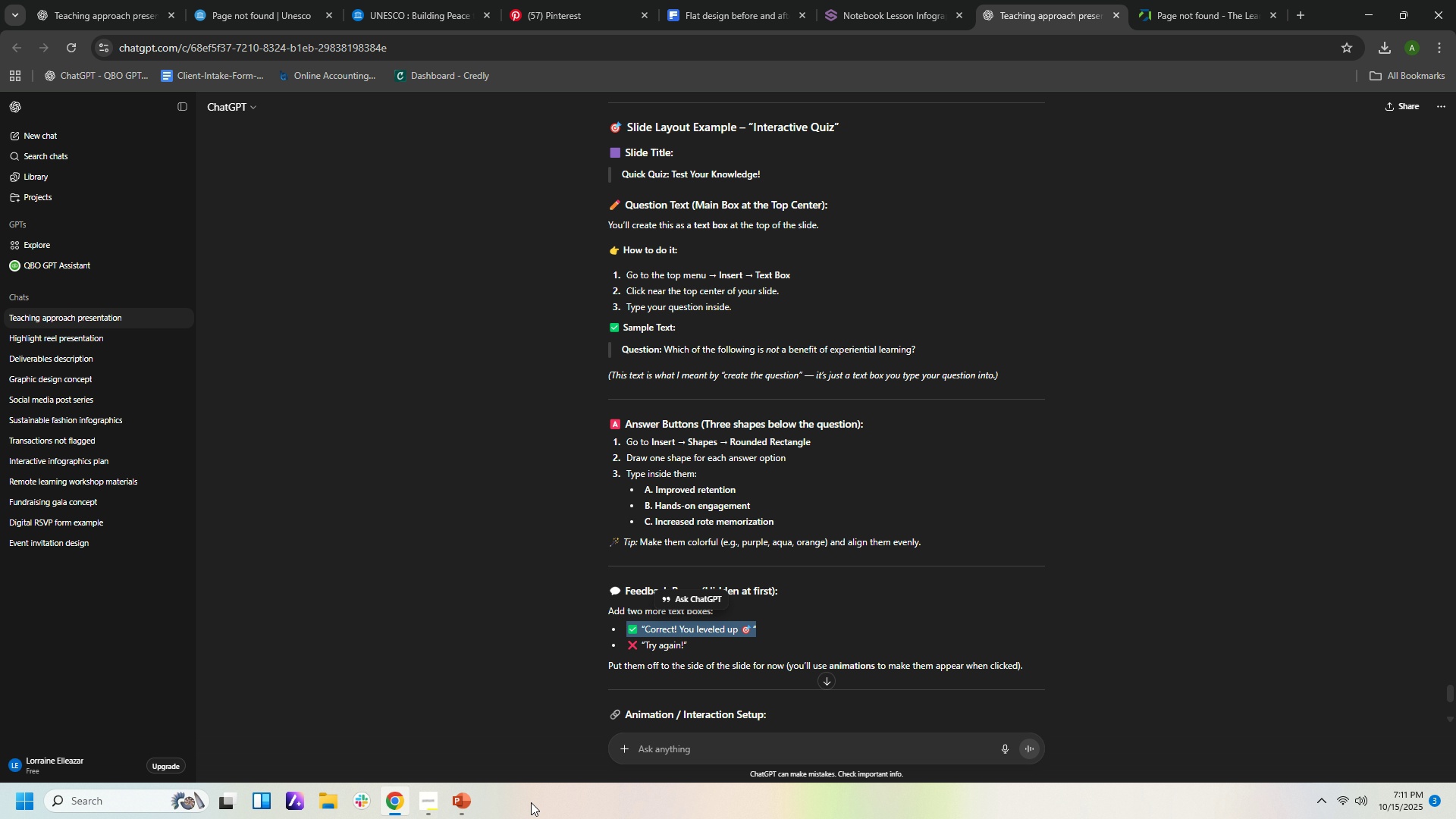 
key(Control+C)
 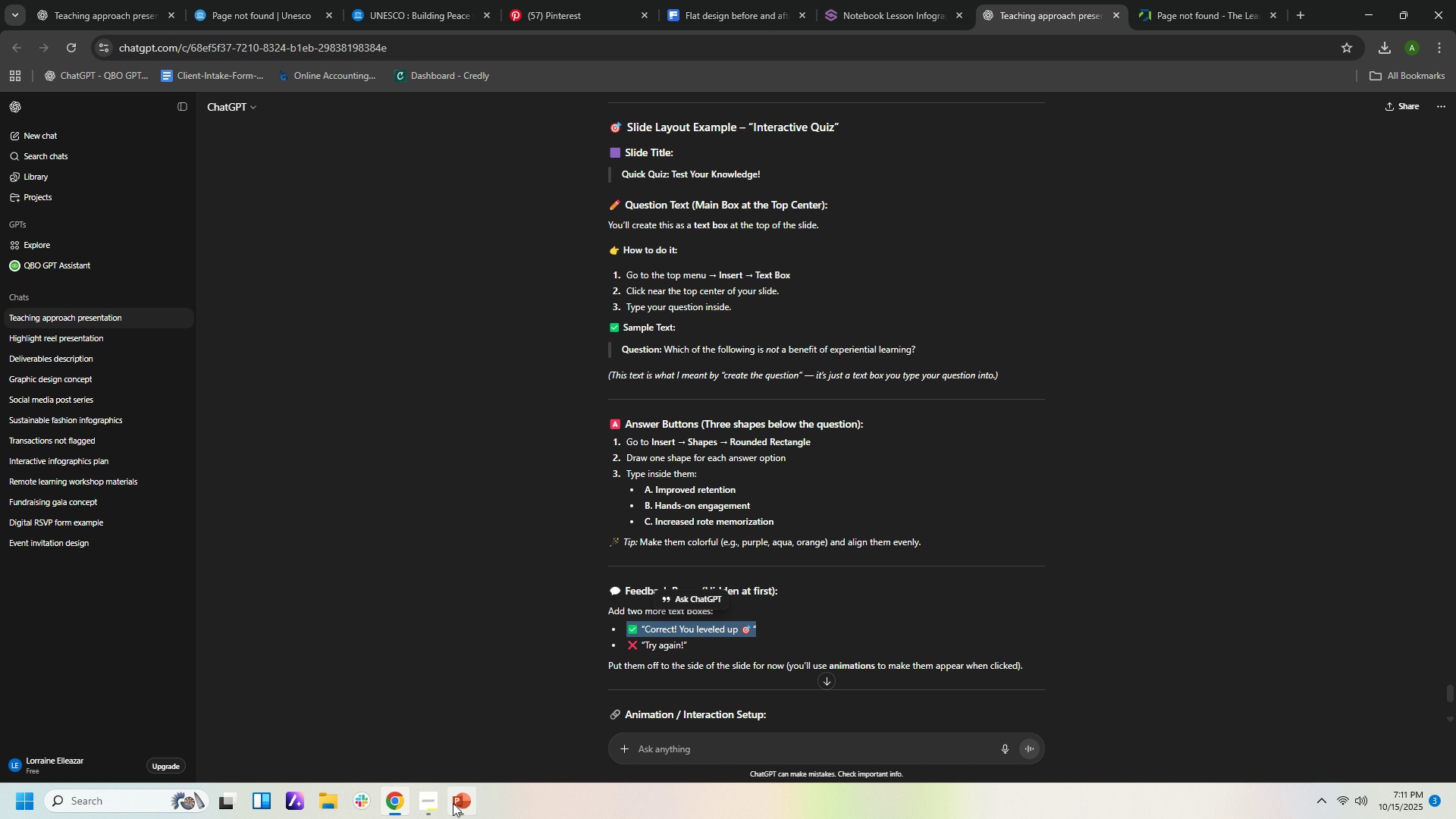 
left_click([453, 803])
 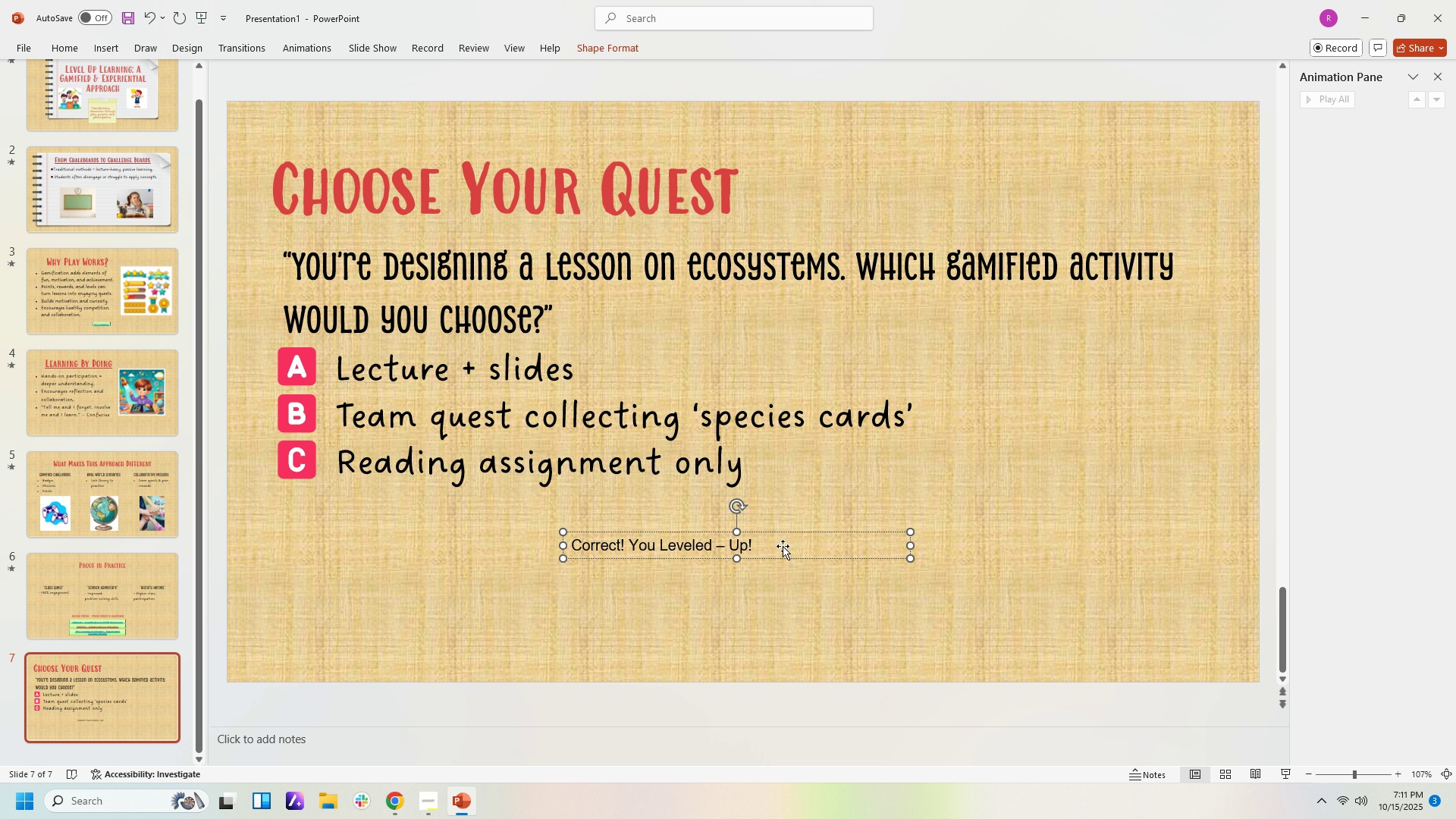 
left_click([779, 544])
 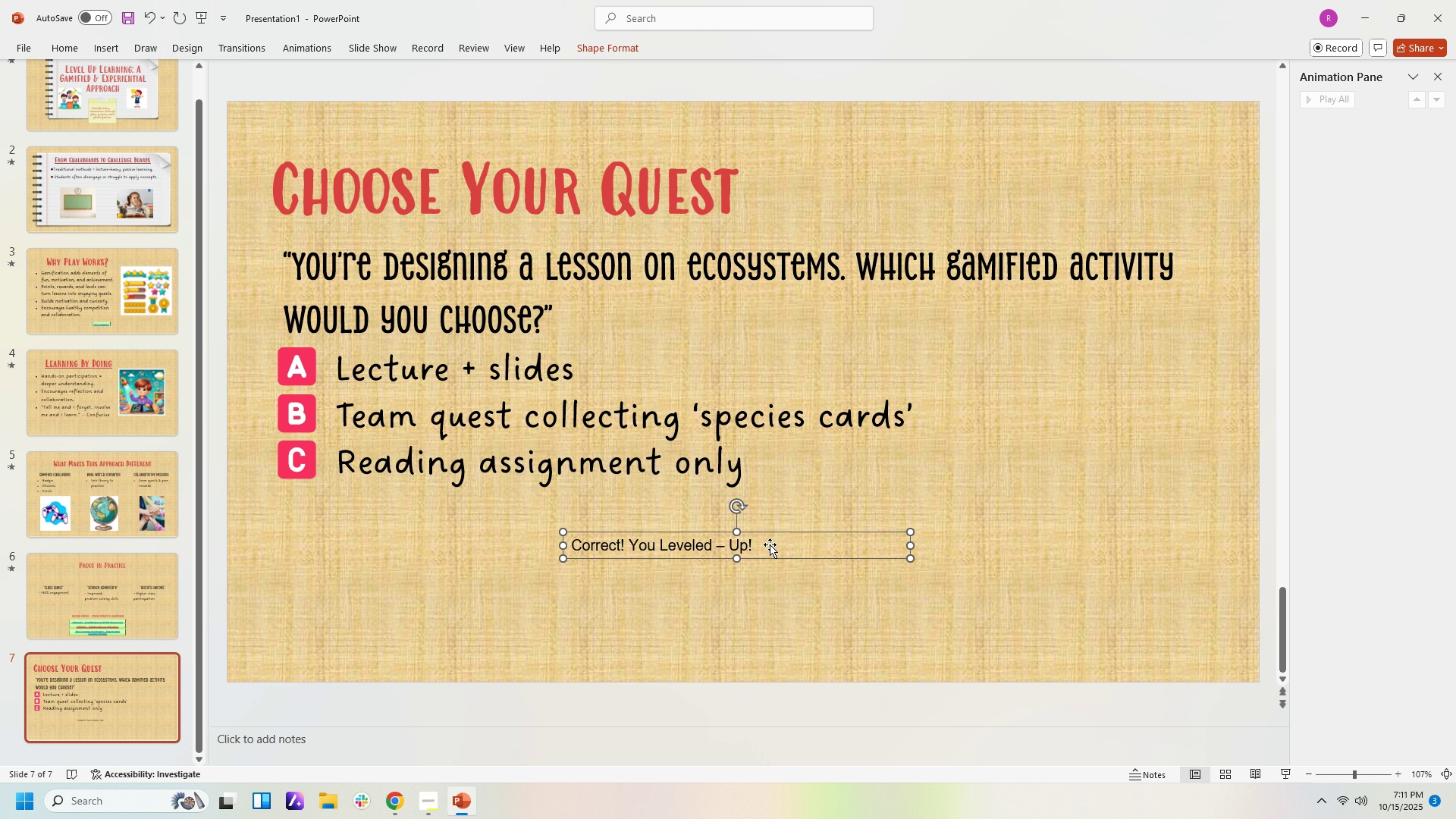 
double_click([770, 544])
 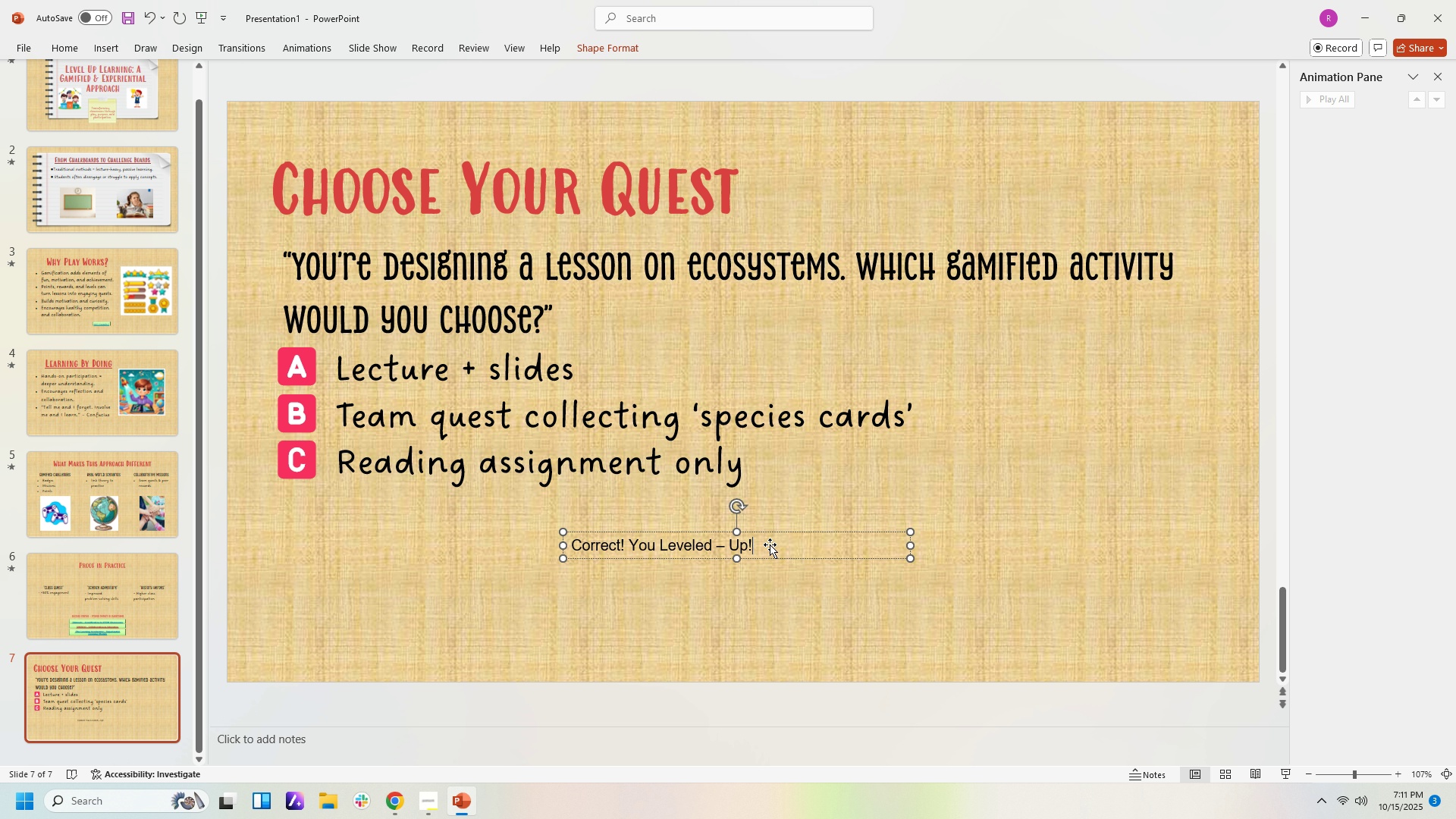 
triple_click([770, 544])
 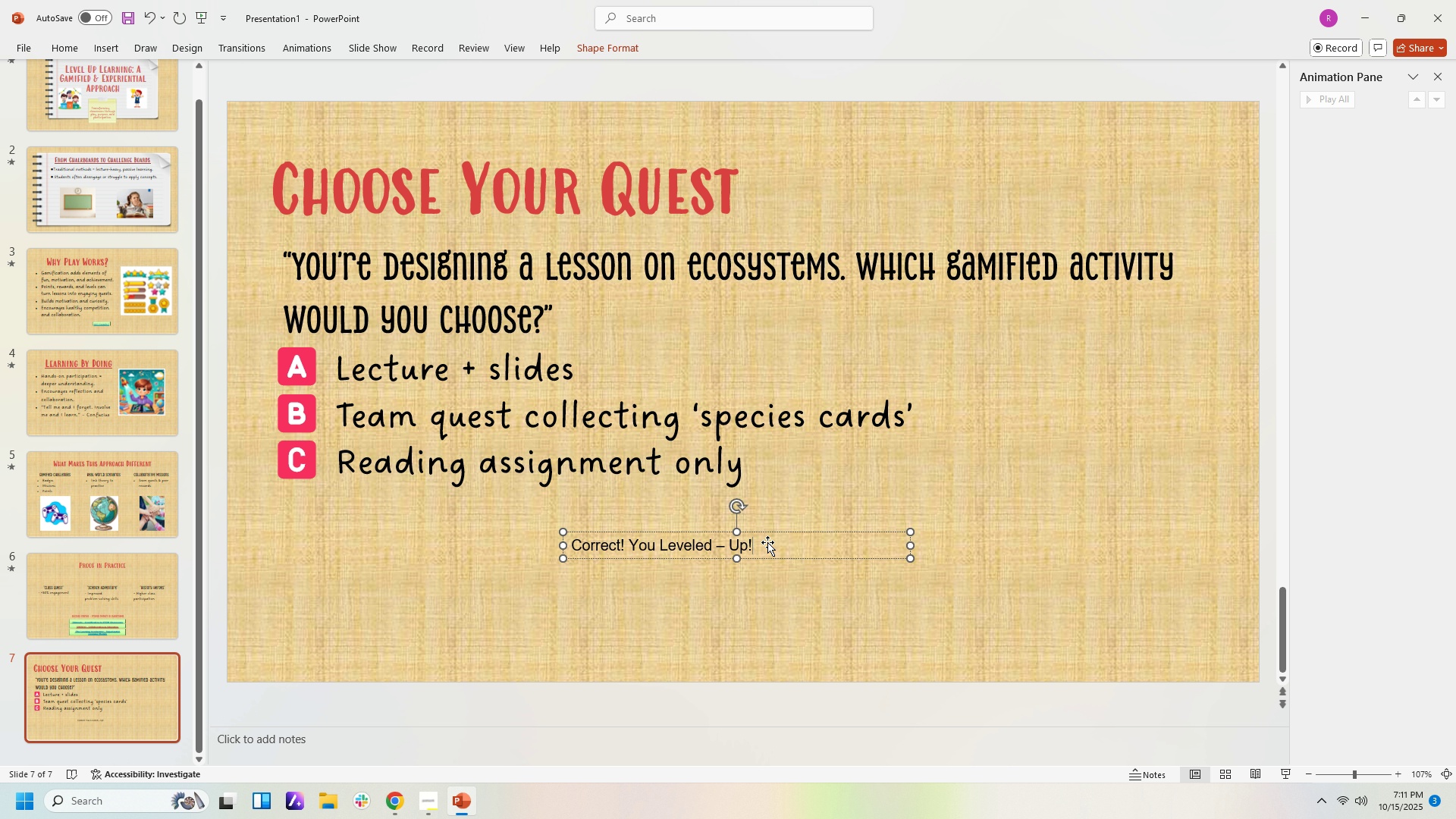 
hold_key(key=Backspace, duration=1.34)
 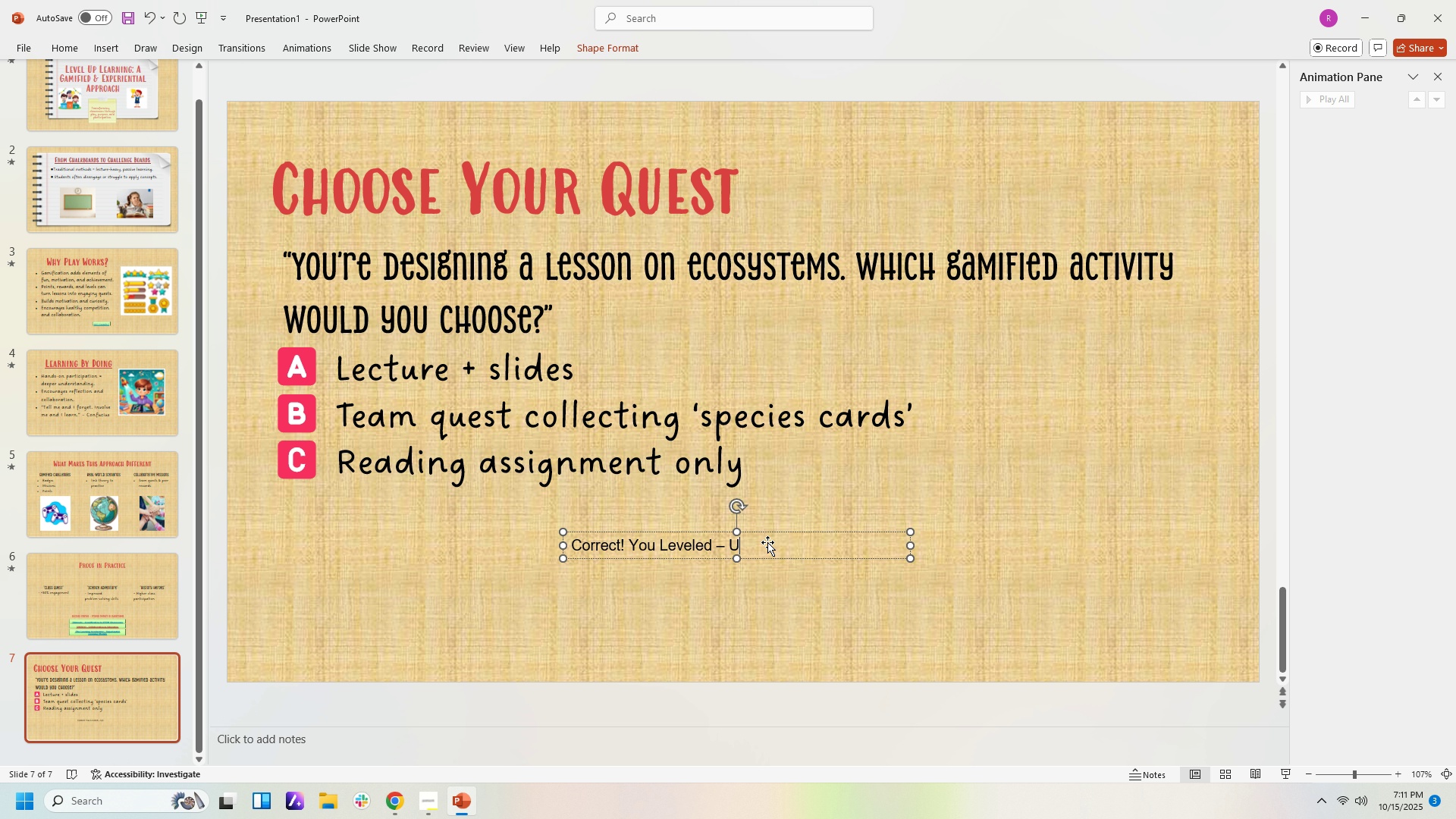 
key(Backslash)
 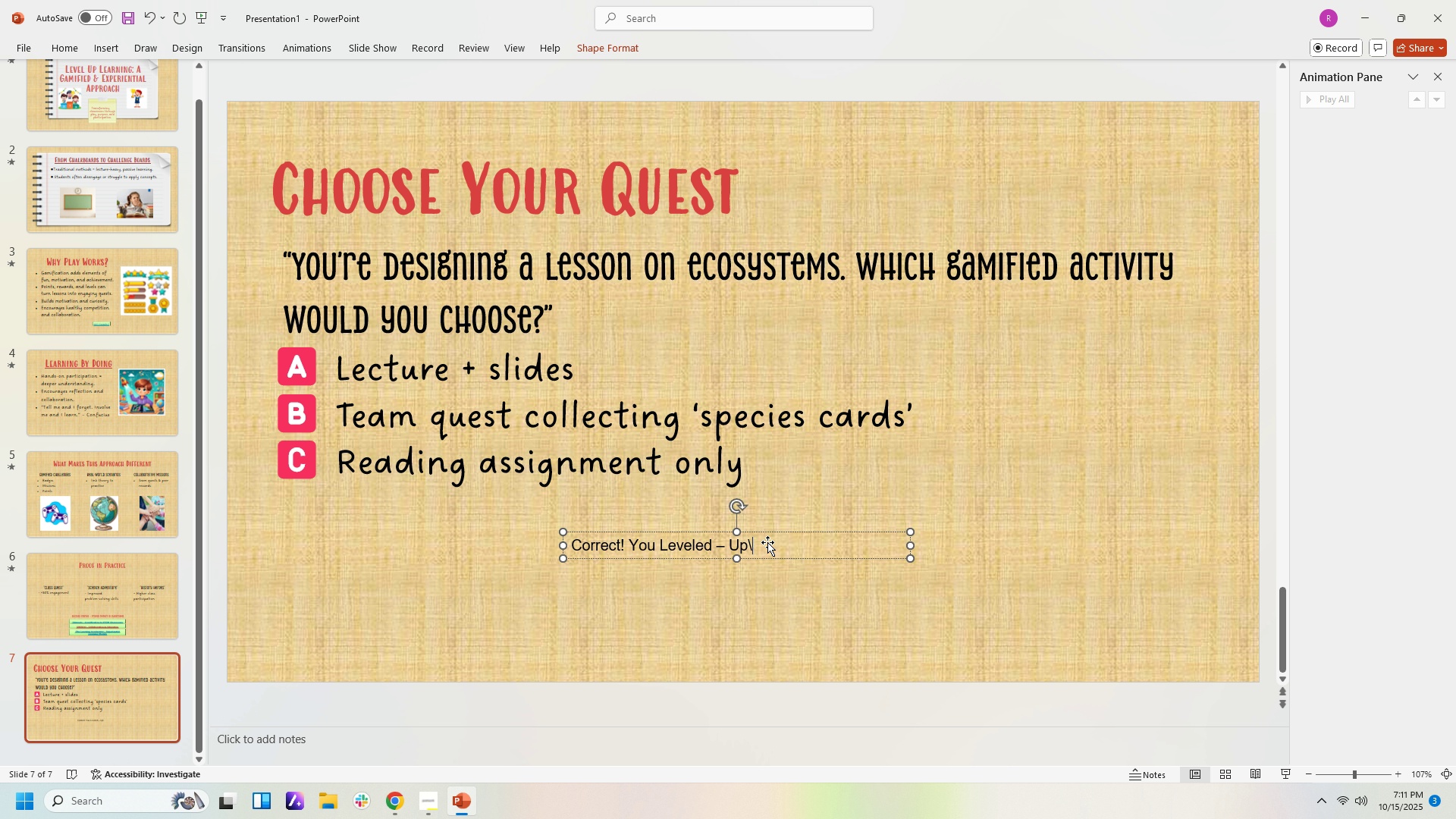 
key(Backspace)
 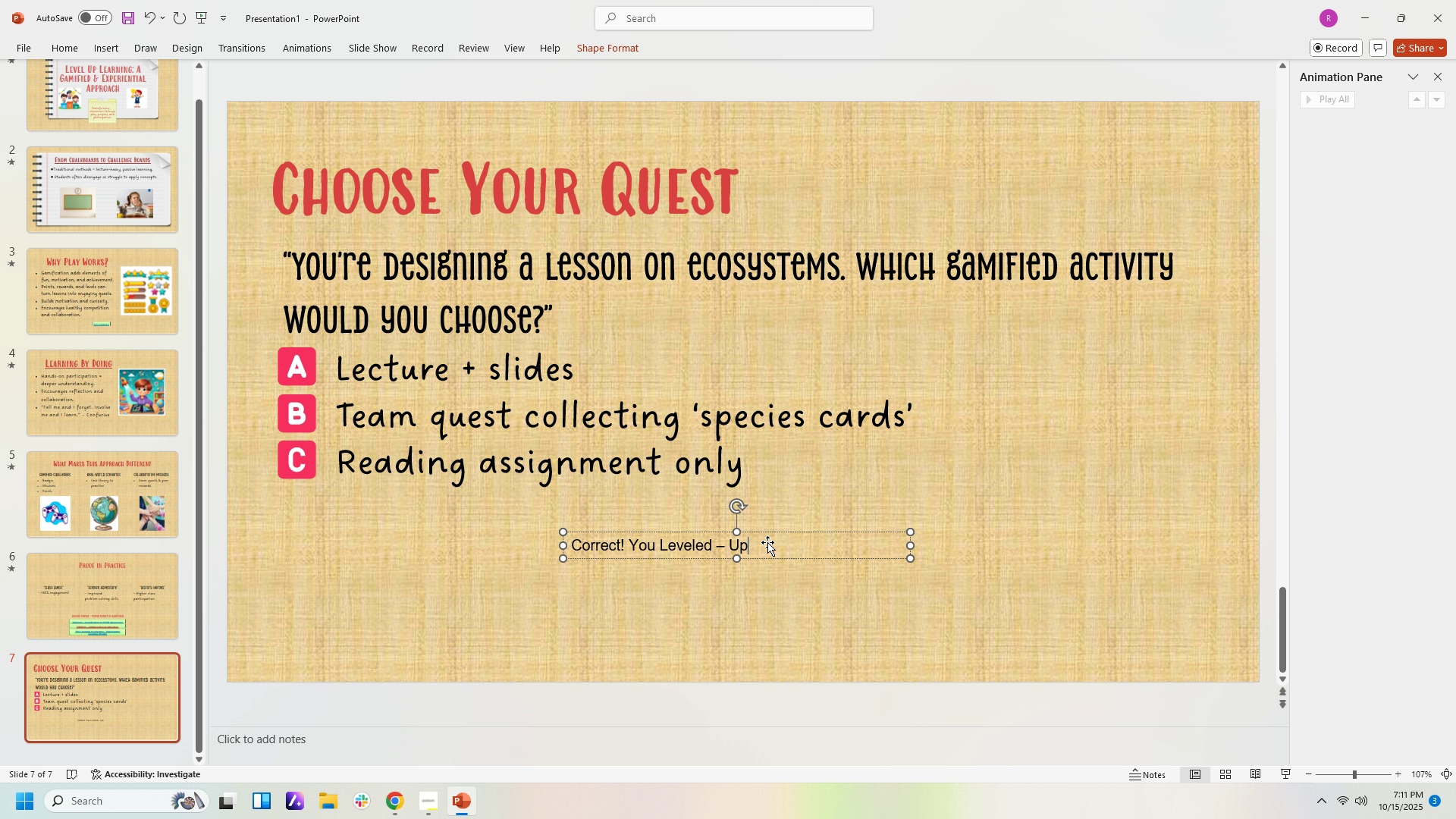 
hold_key(key=Backspace, duration=1.48)
 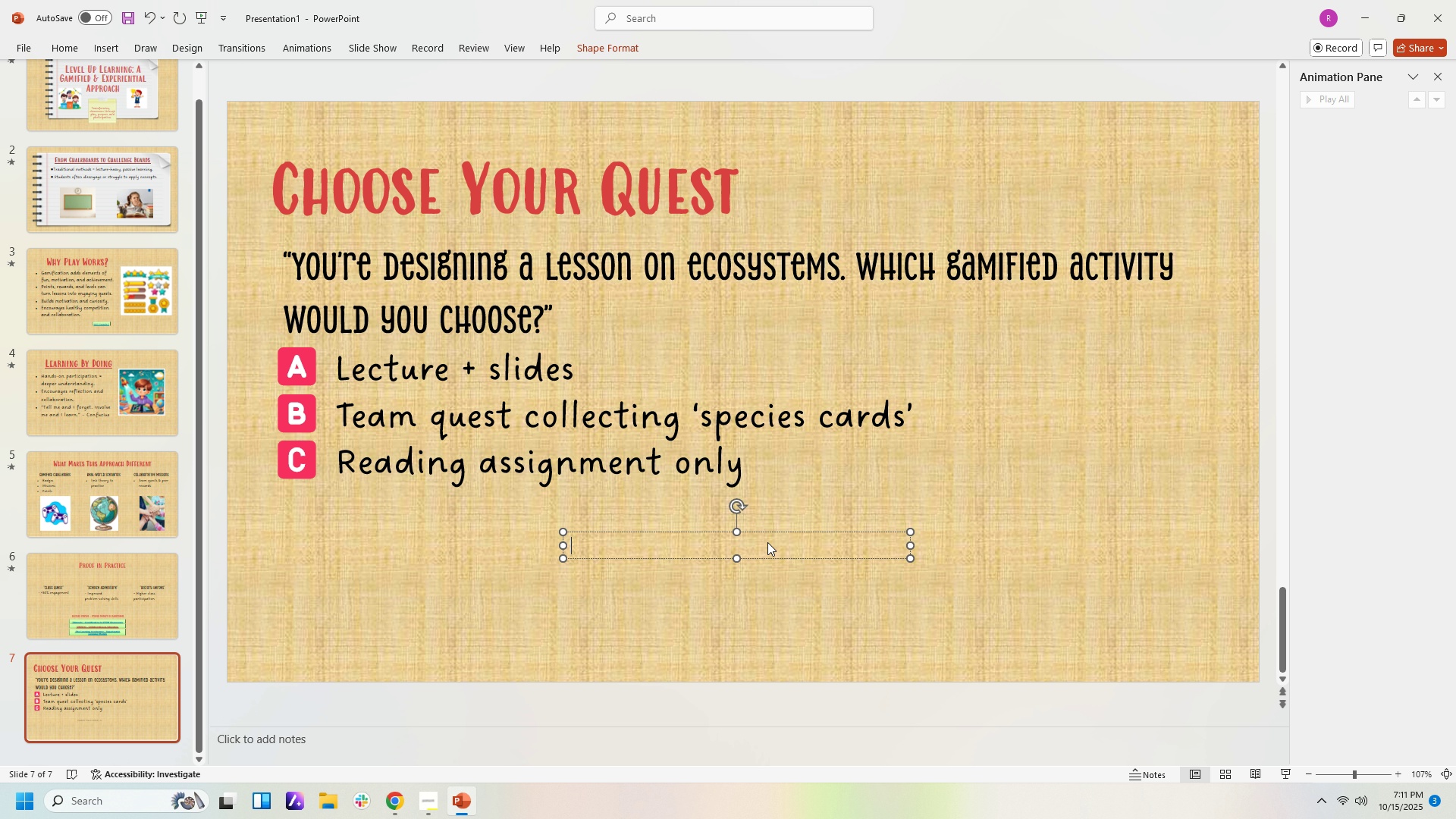 
key(Control+V)
 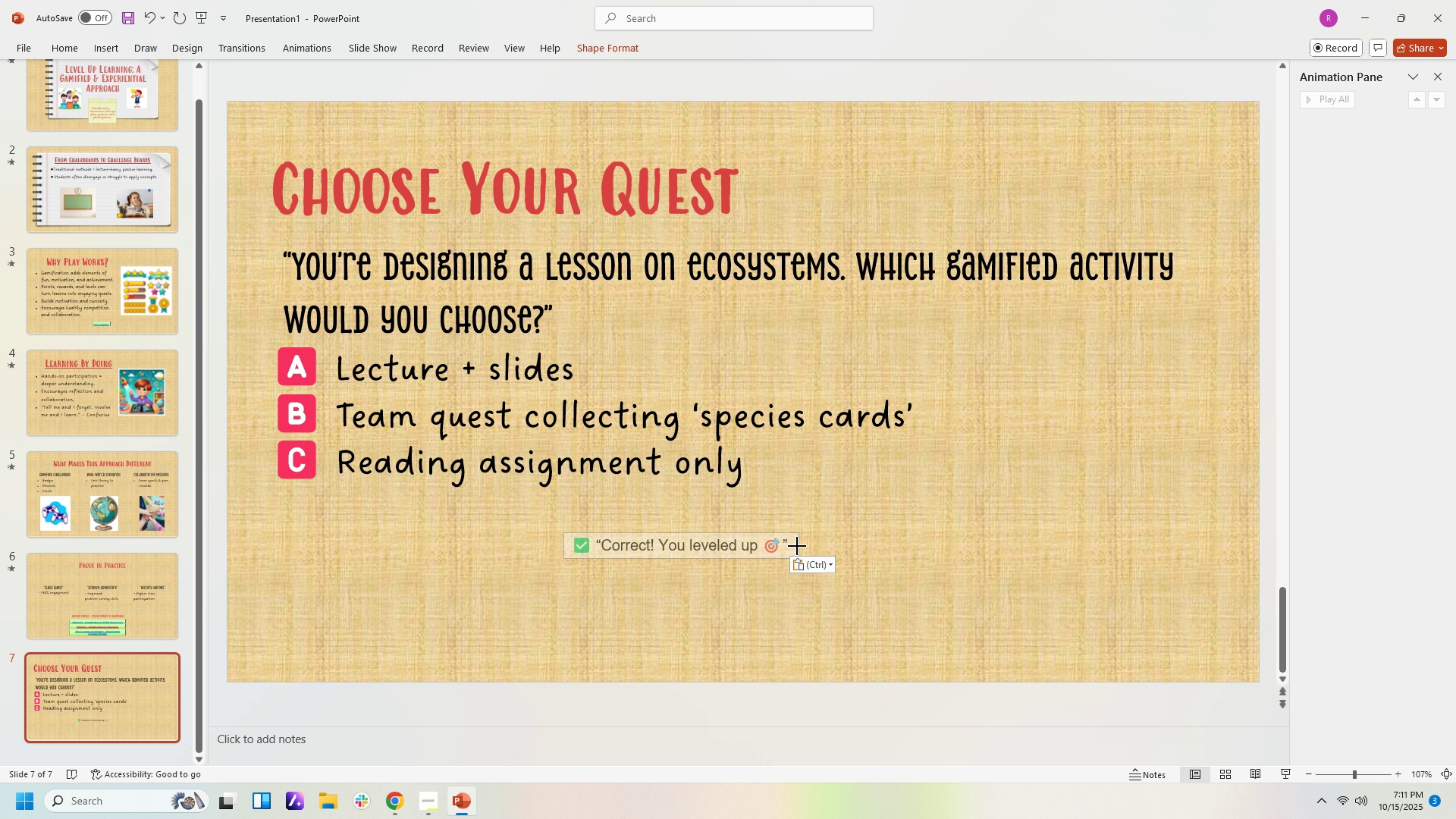 
key(Control+E)
 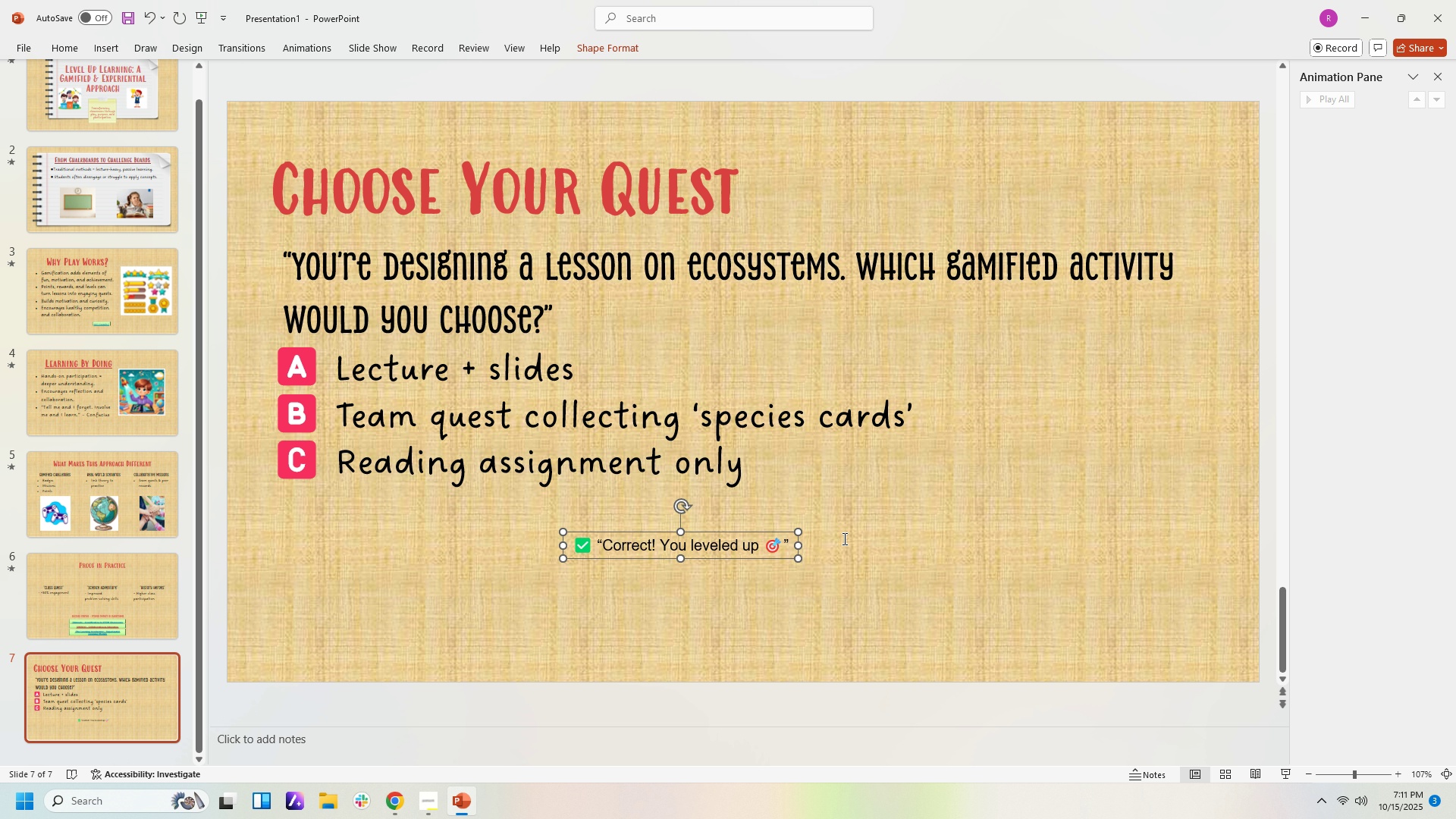 
left_click([928, 538])
 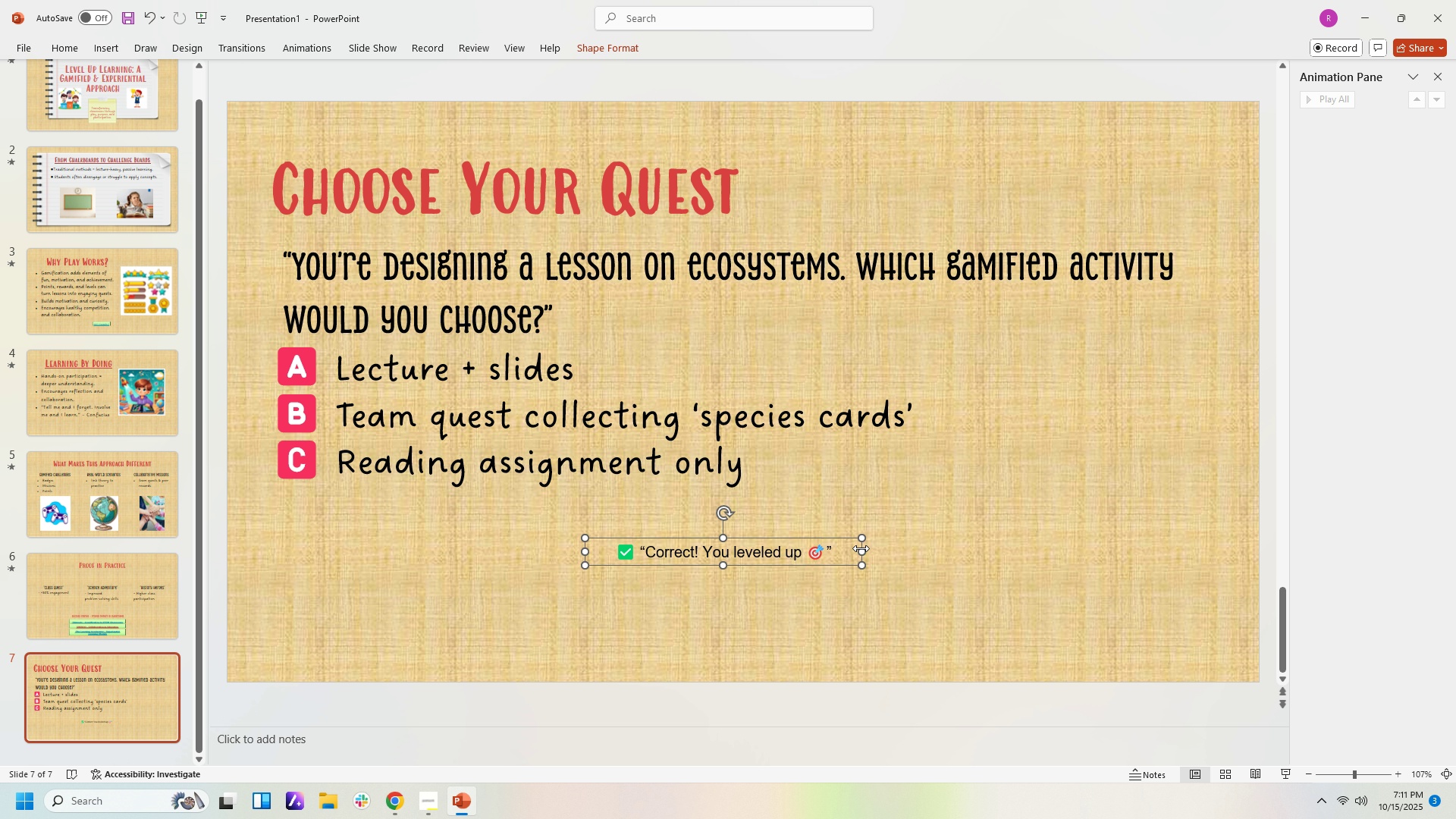 
wait(5.89)
 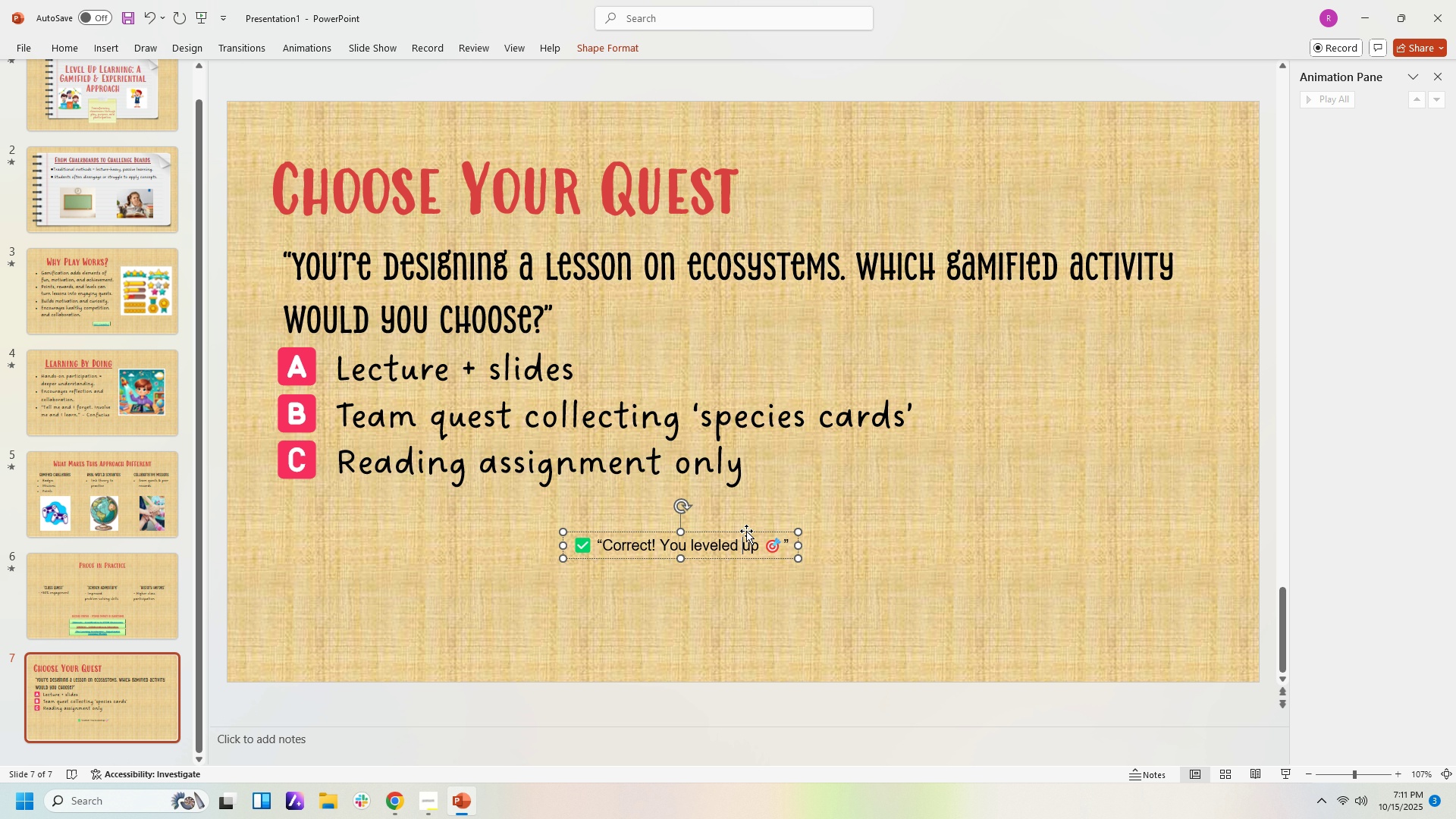 
left_click([835, 549])
 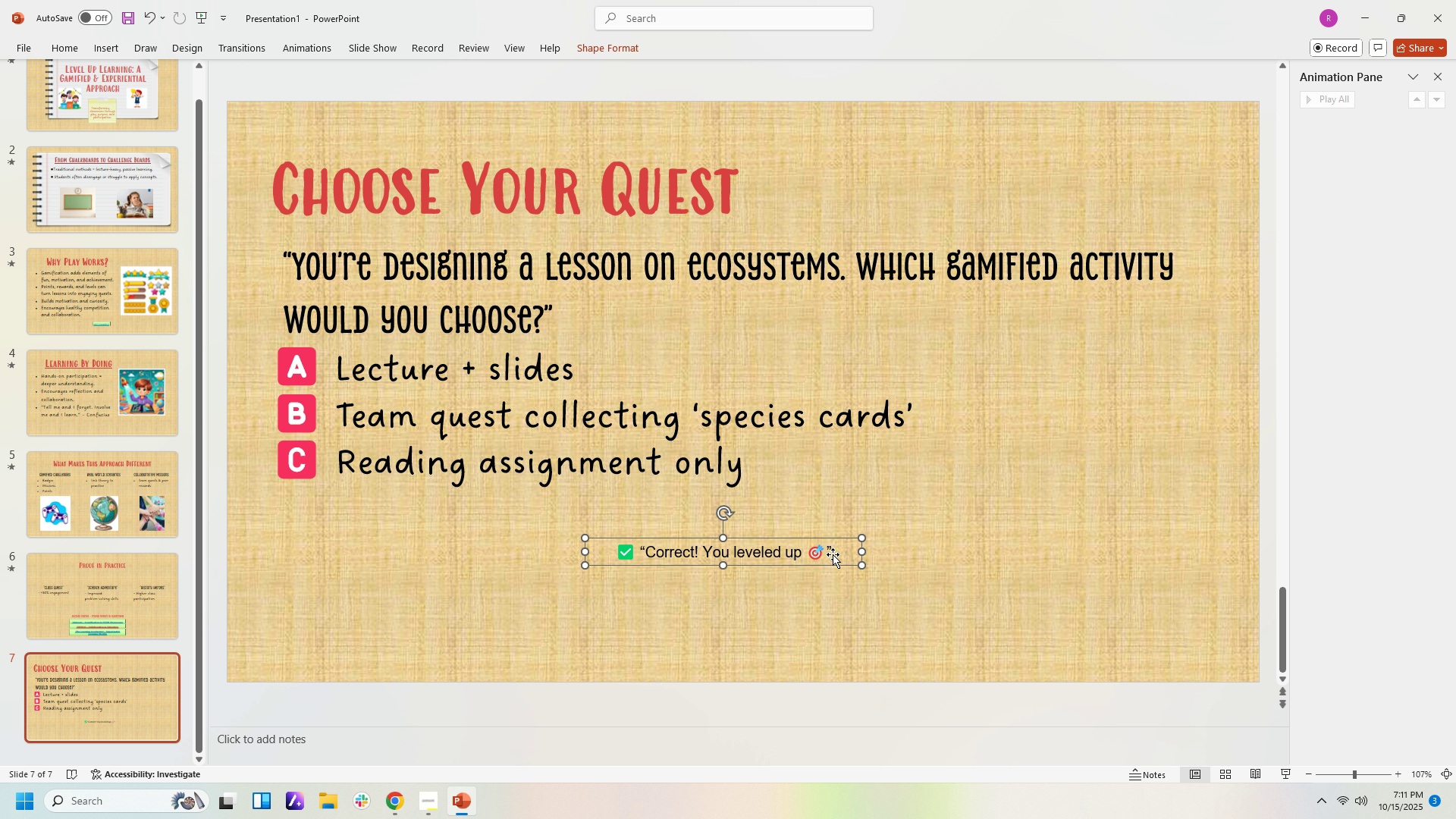 
left_click([830, 552])
 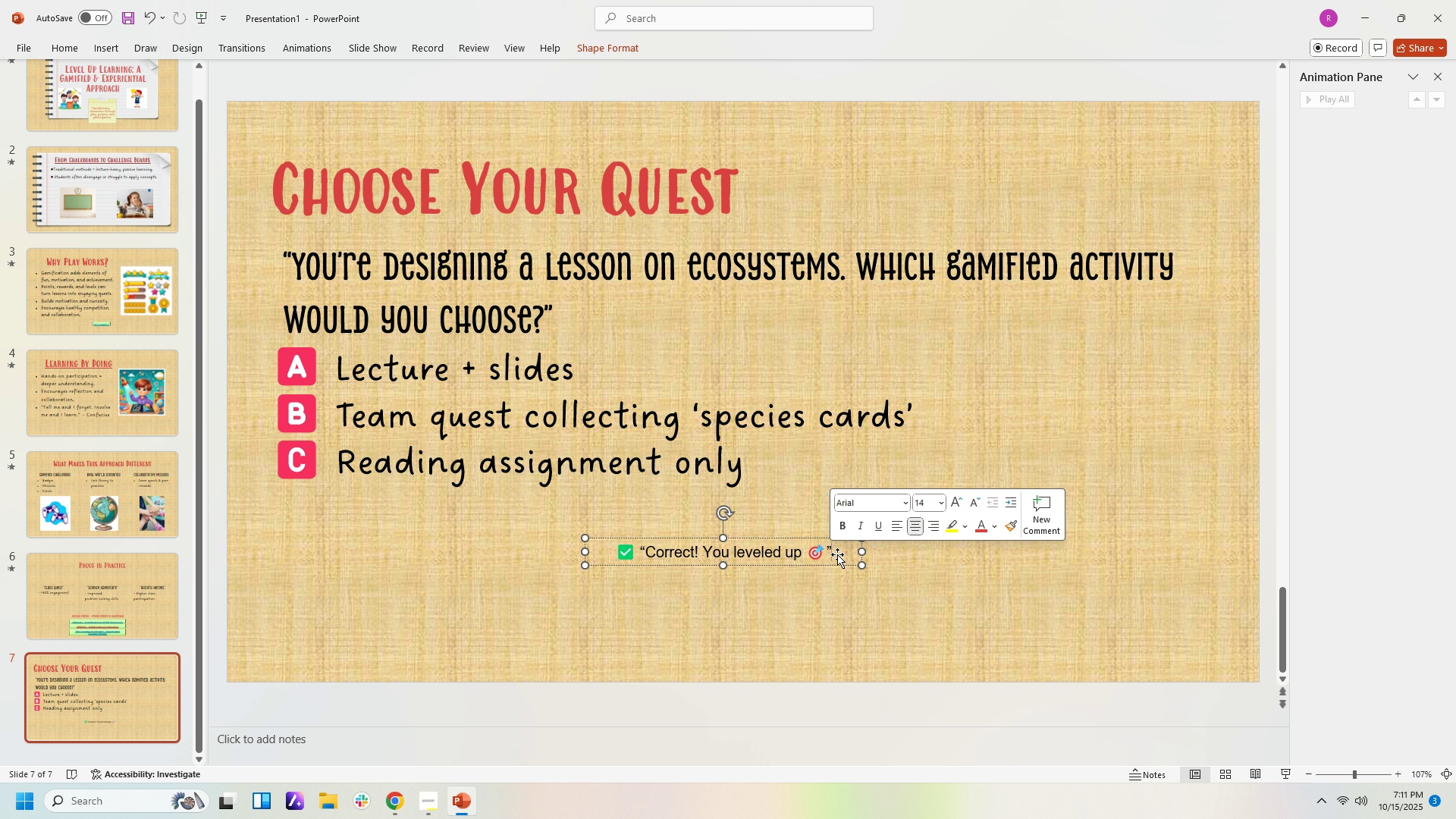 
key(Backspace)
 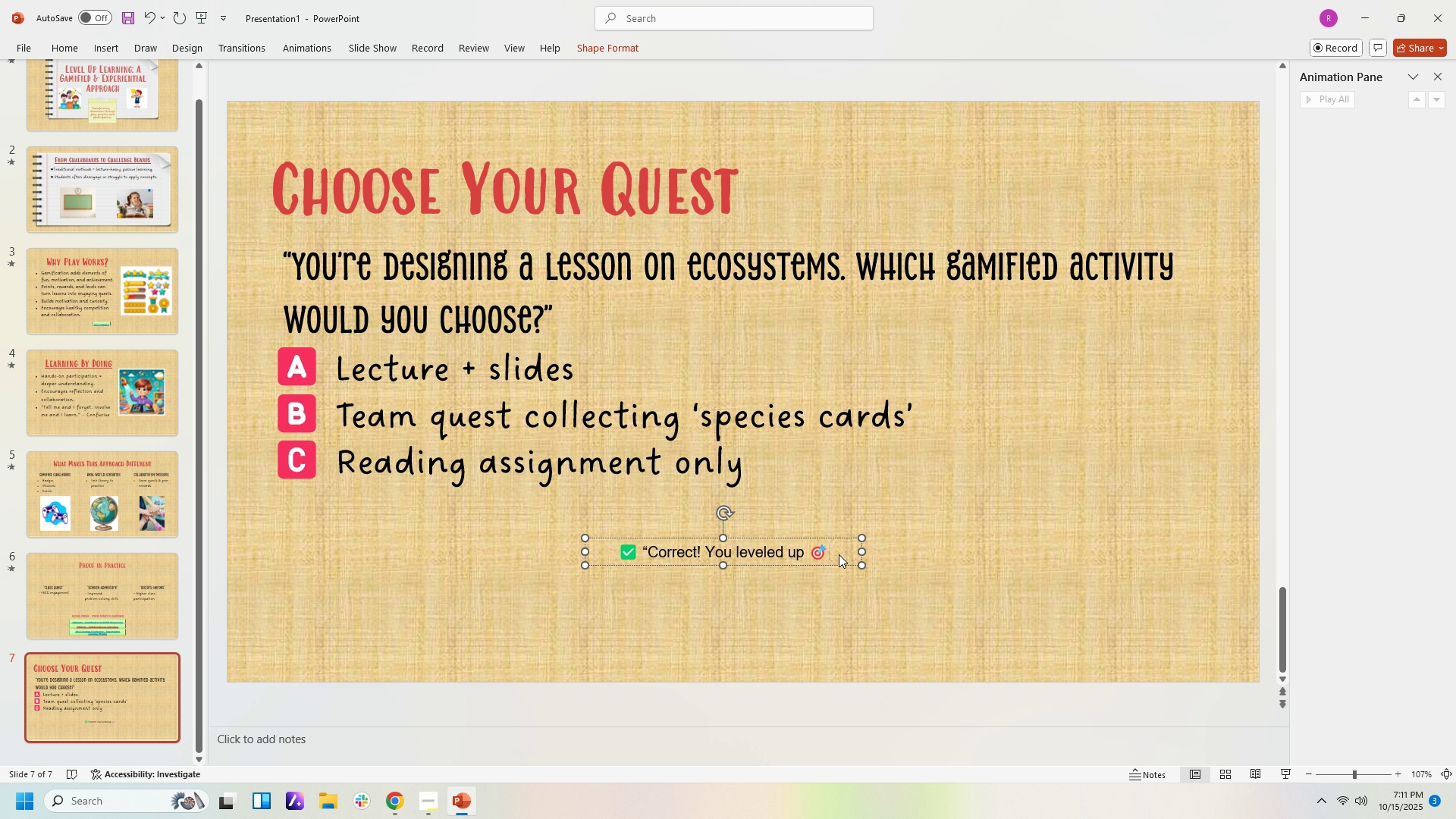 
hold_key(key=ArrowLeft, duration=1.29)
 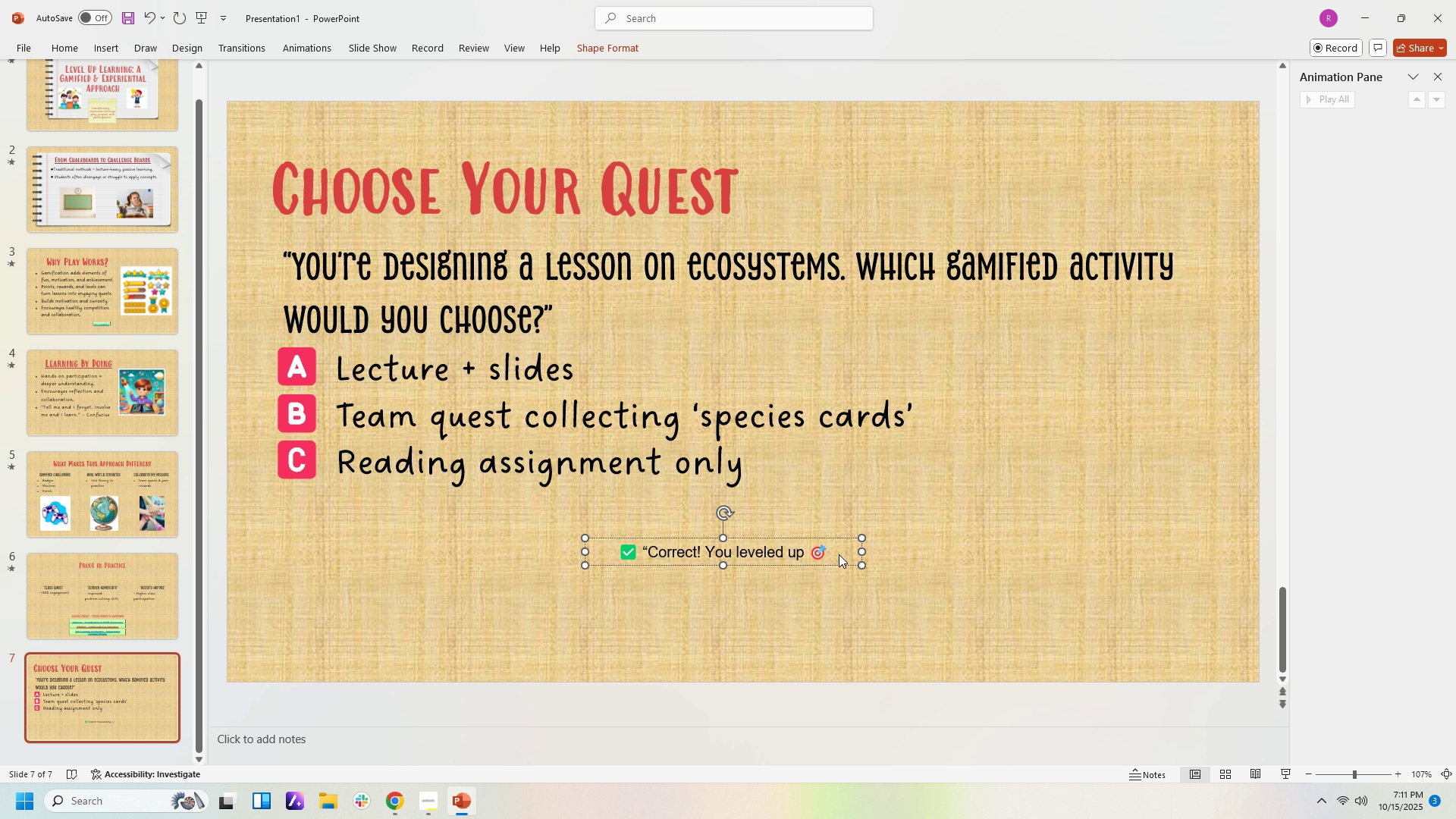 
key(Backspace)
 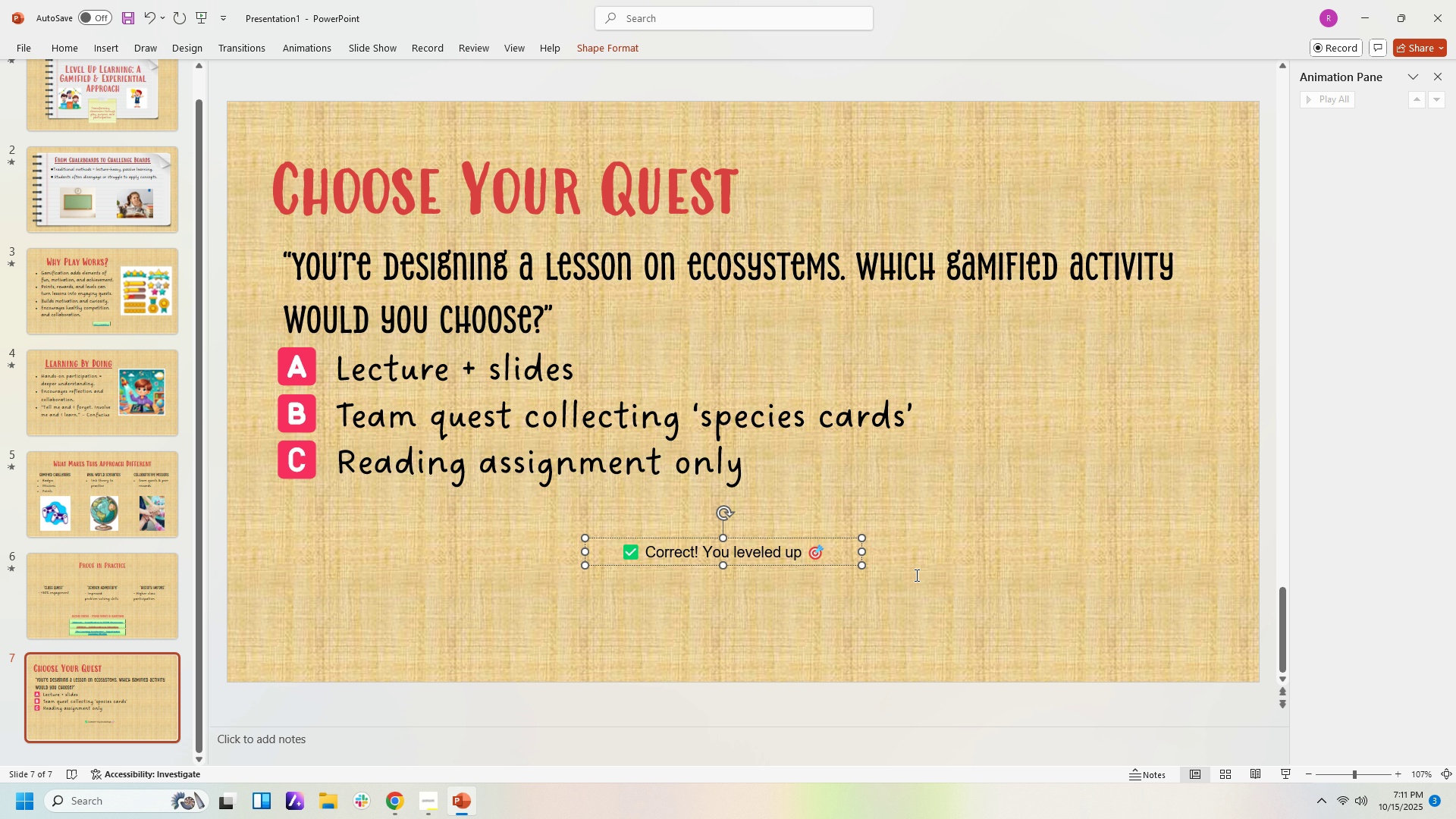 
left_click([915, 574])
 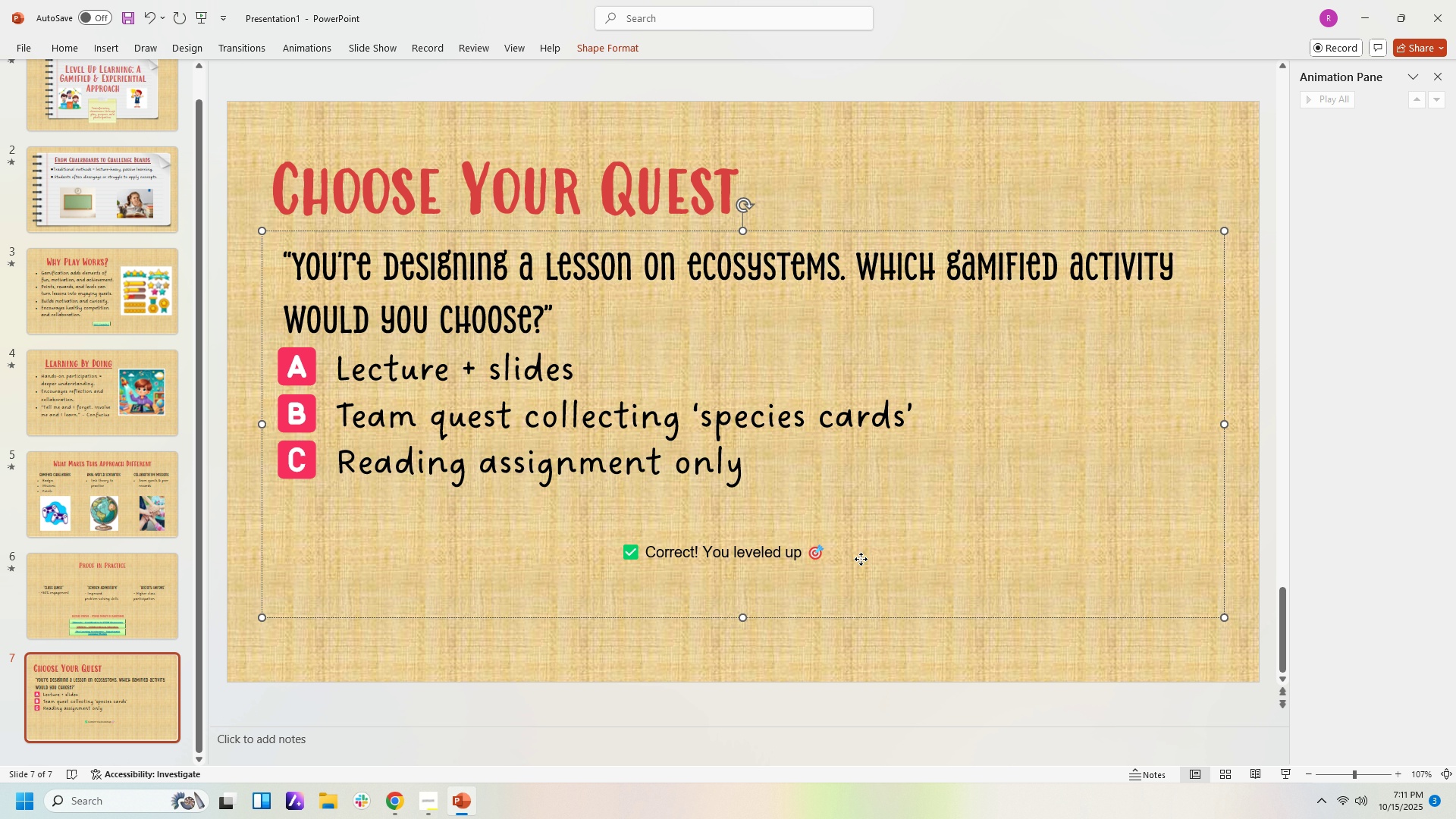 
left_click([861, 559])
 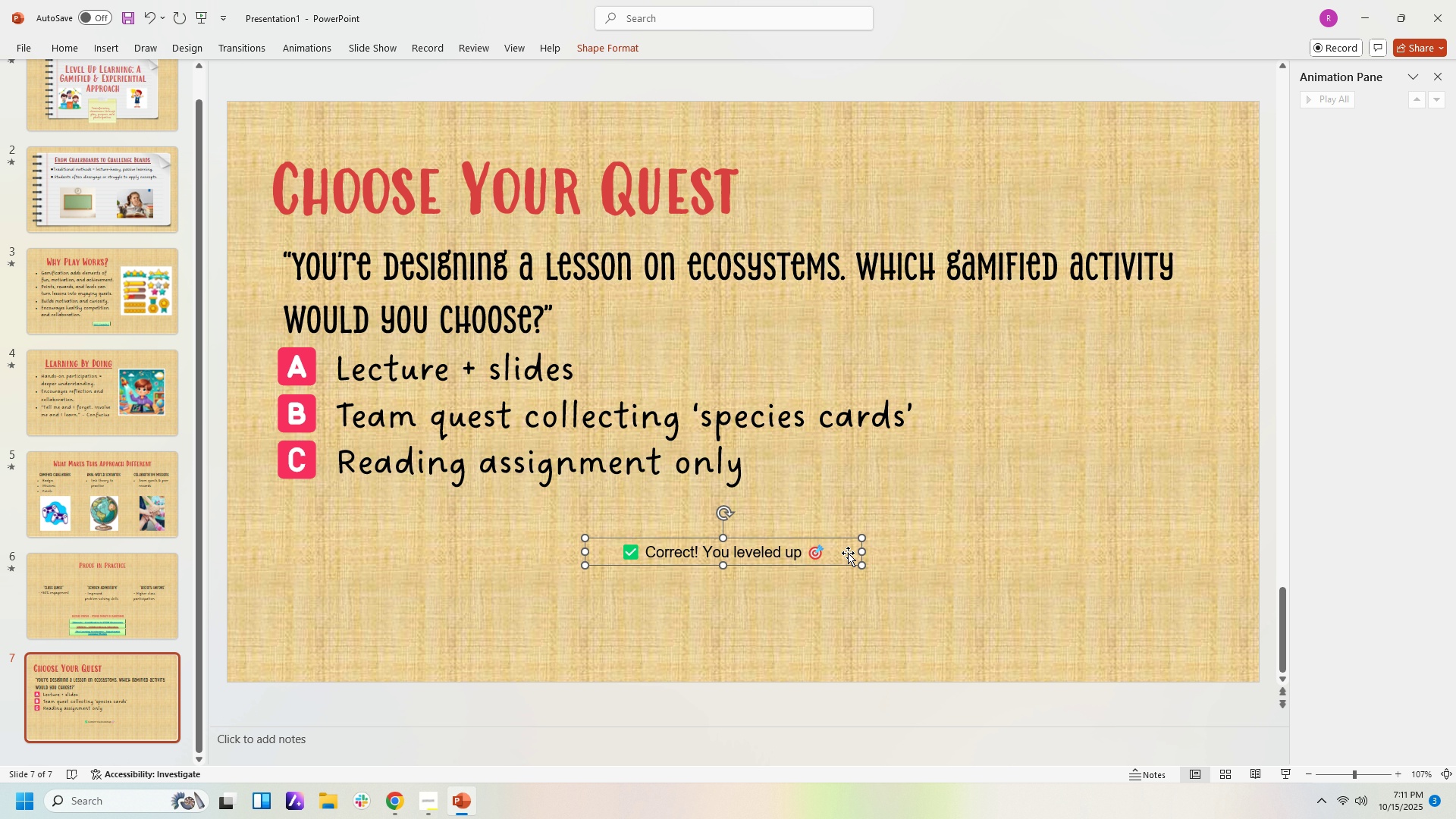 
left_click([846, 552])
 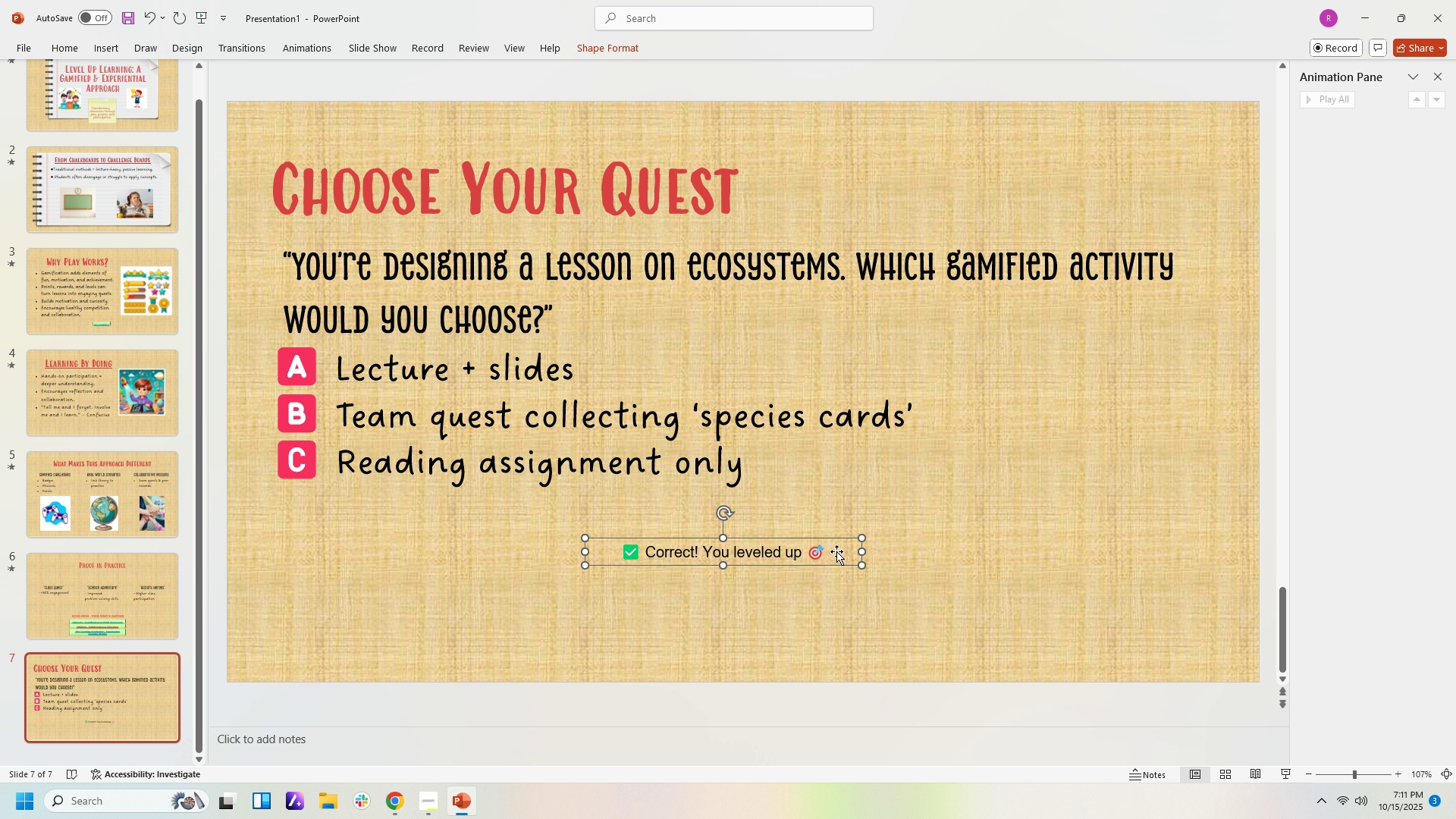 
double_click([836, 551])
 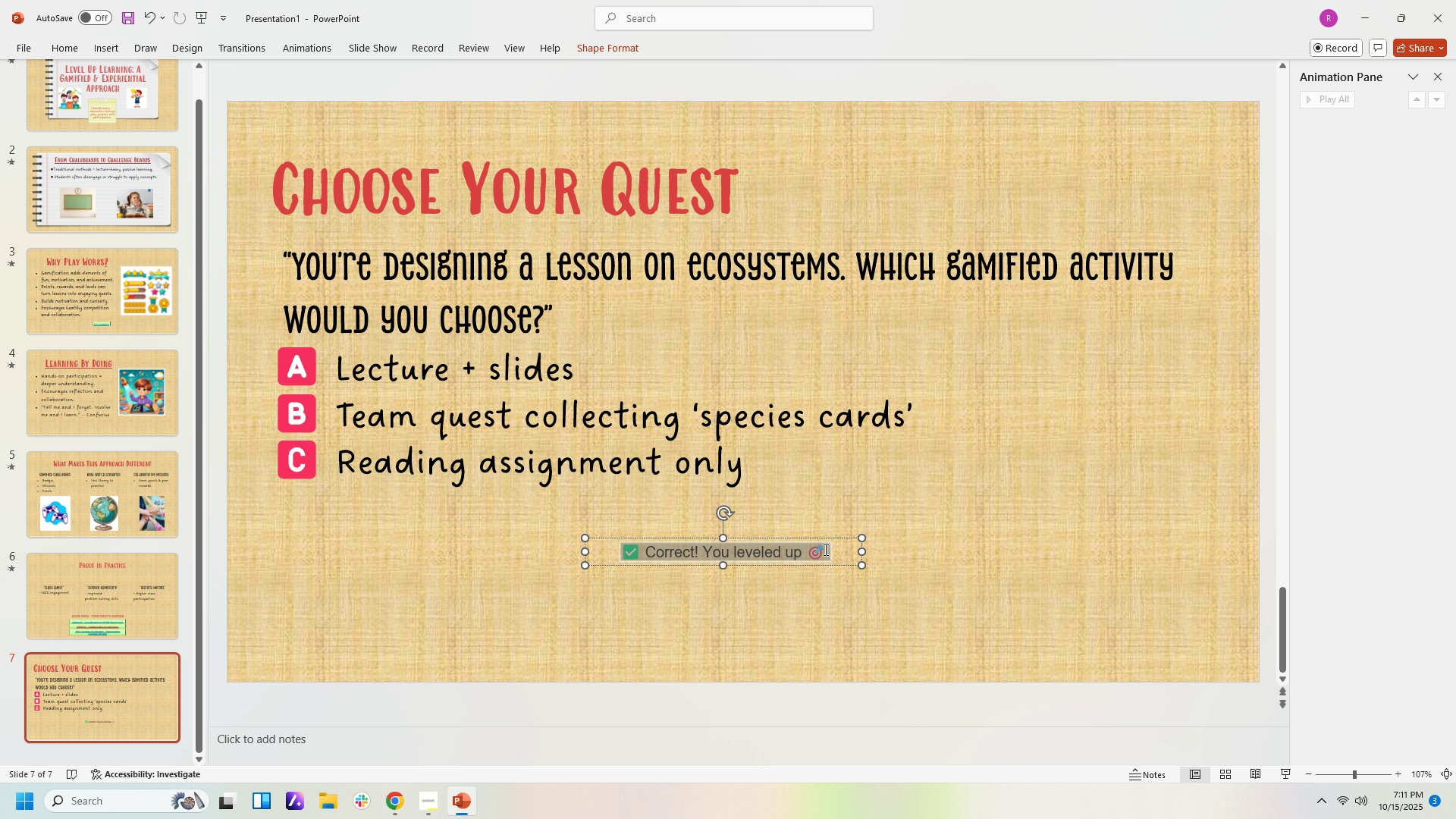 
key(Control+A)
 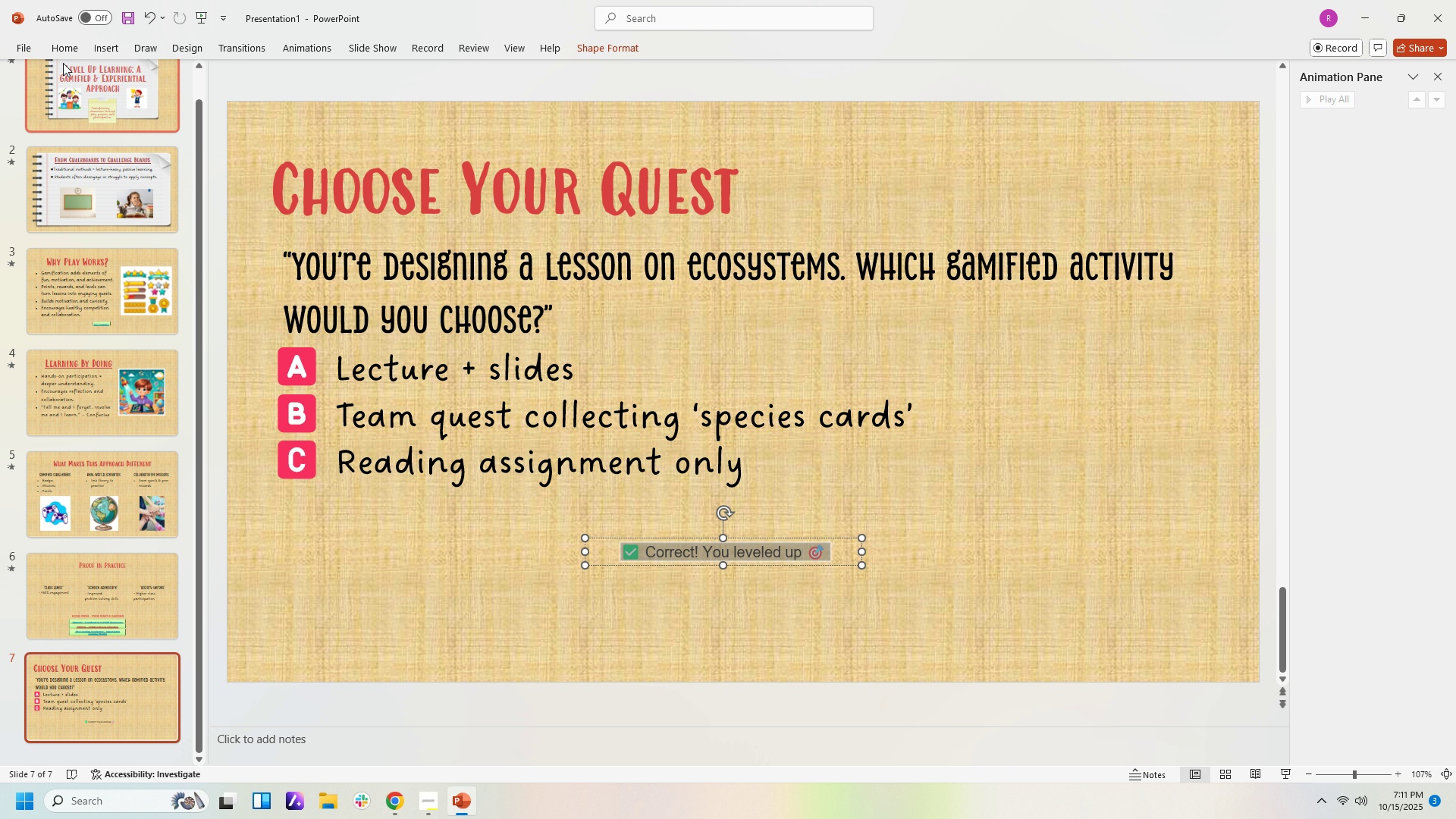 
left_click([59, 50])
 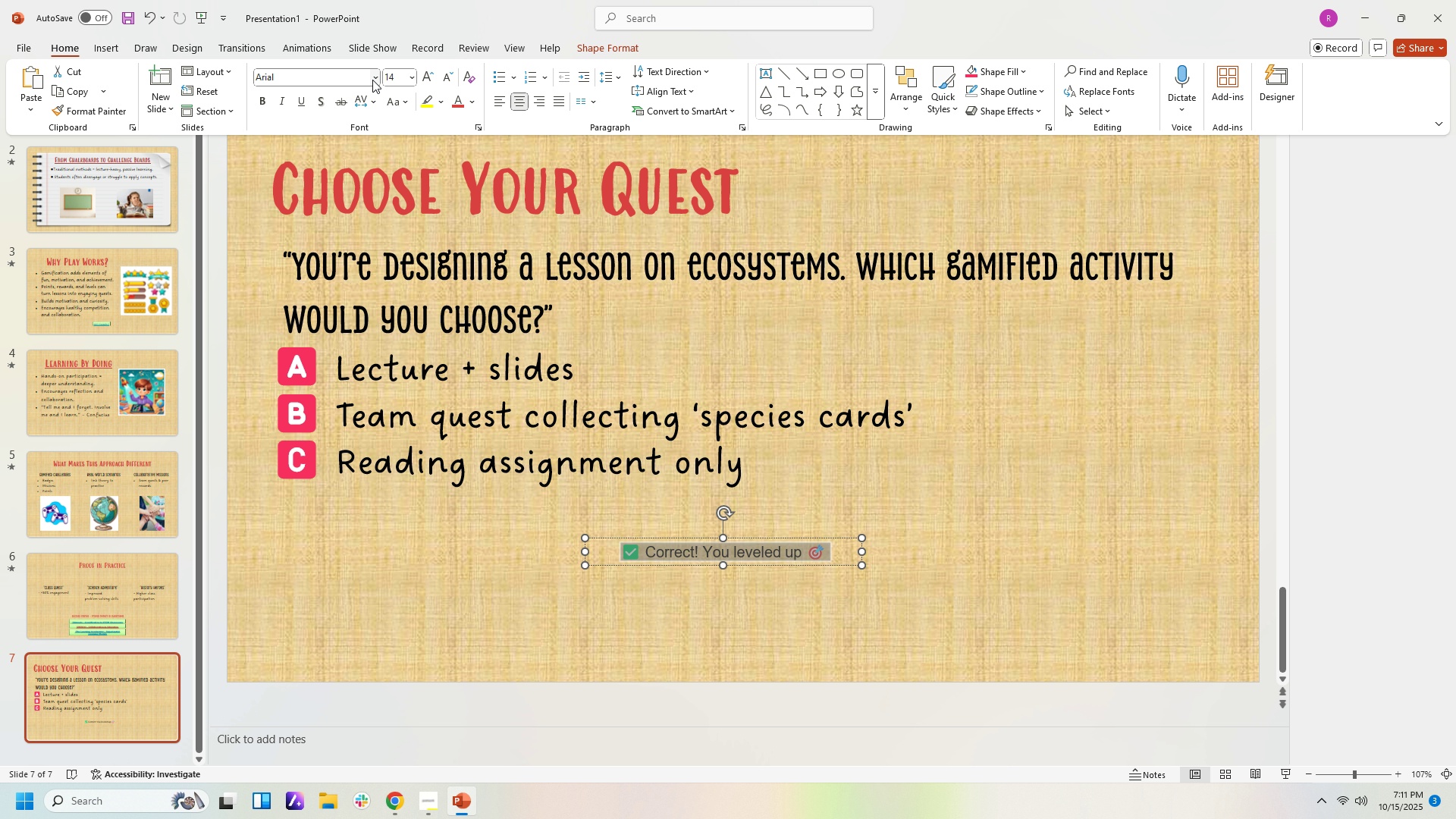 
left_click([372, 80])
 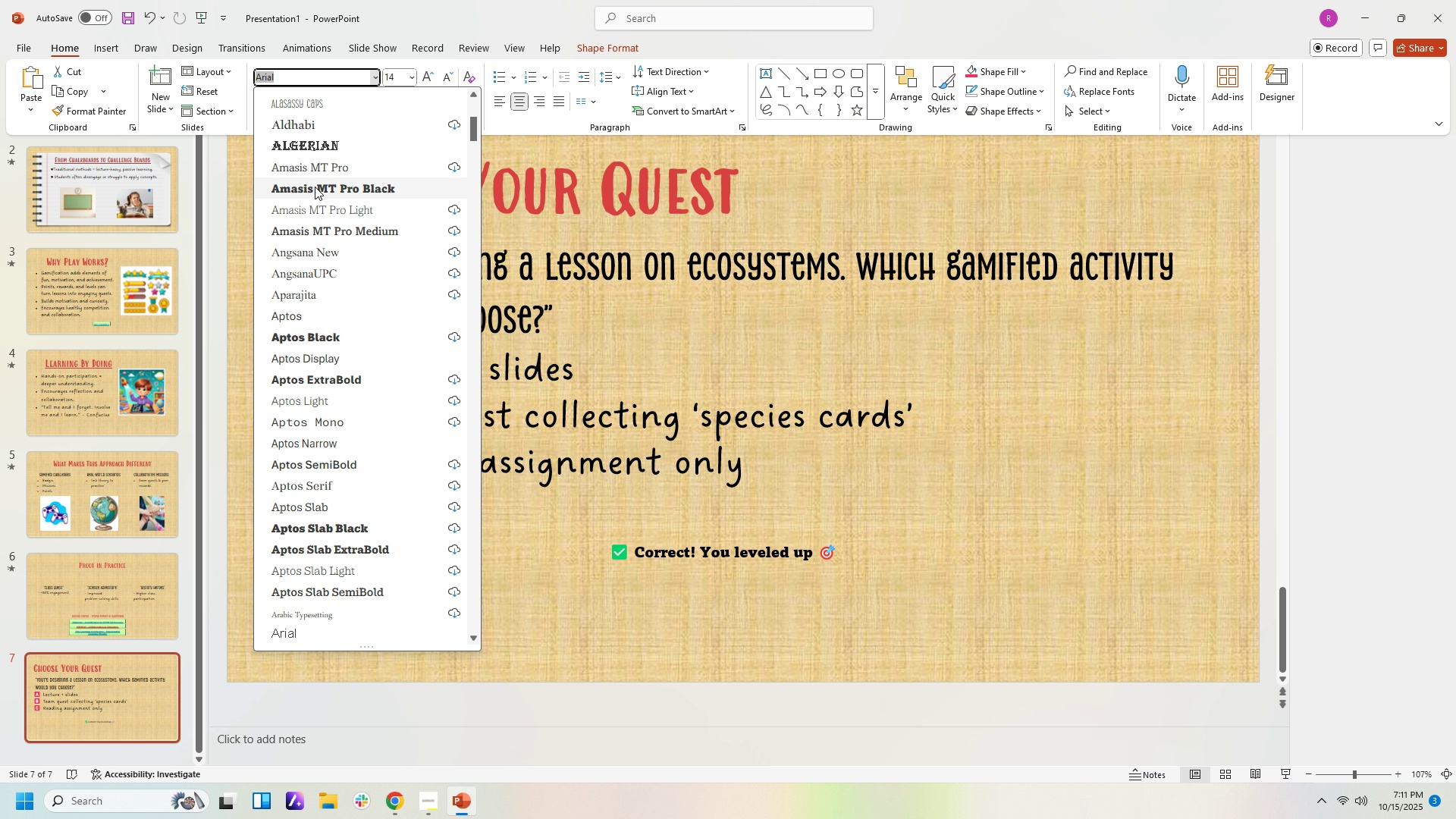 
left_click([315, 187])
 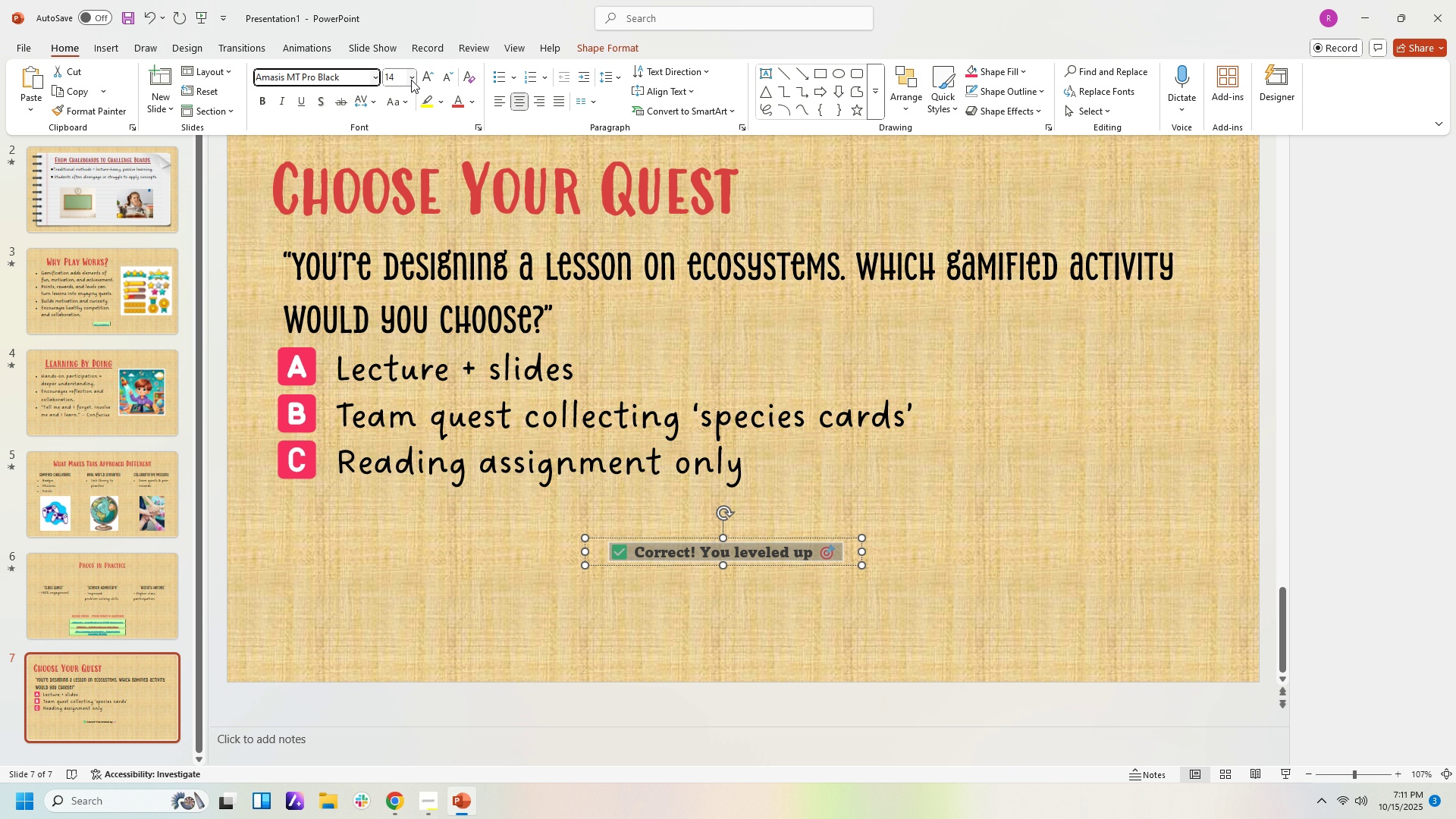 
left_click([411, 80])
 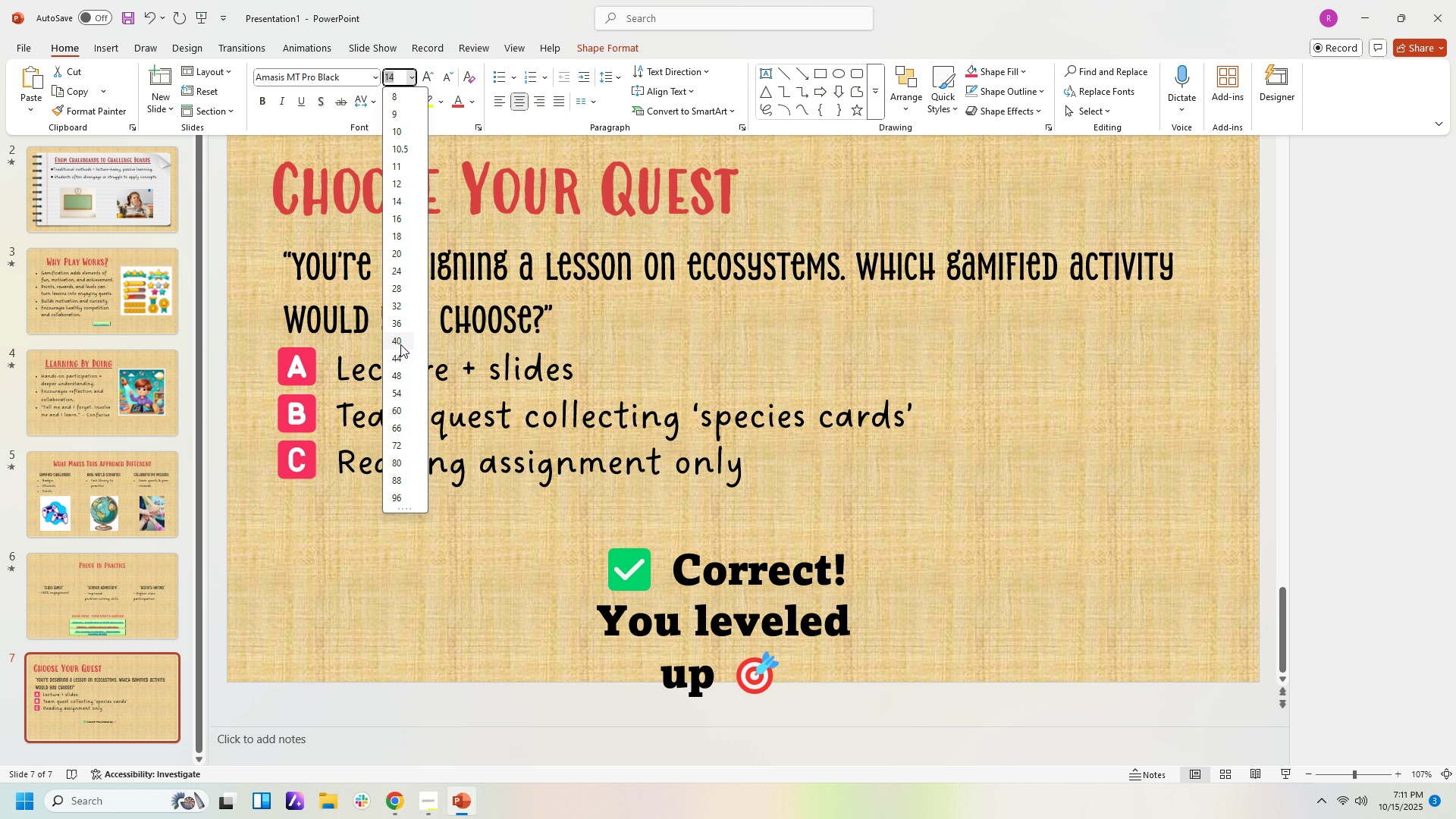 
wait(12.17)
 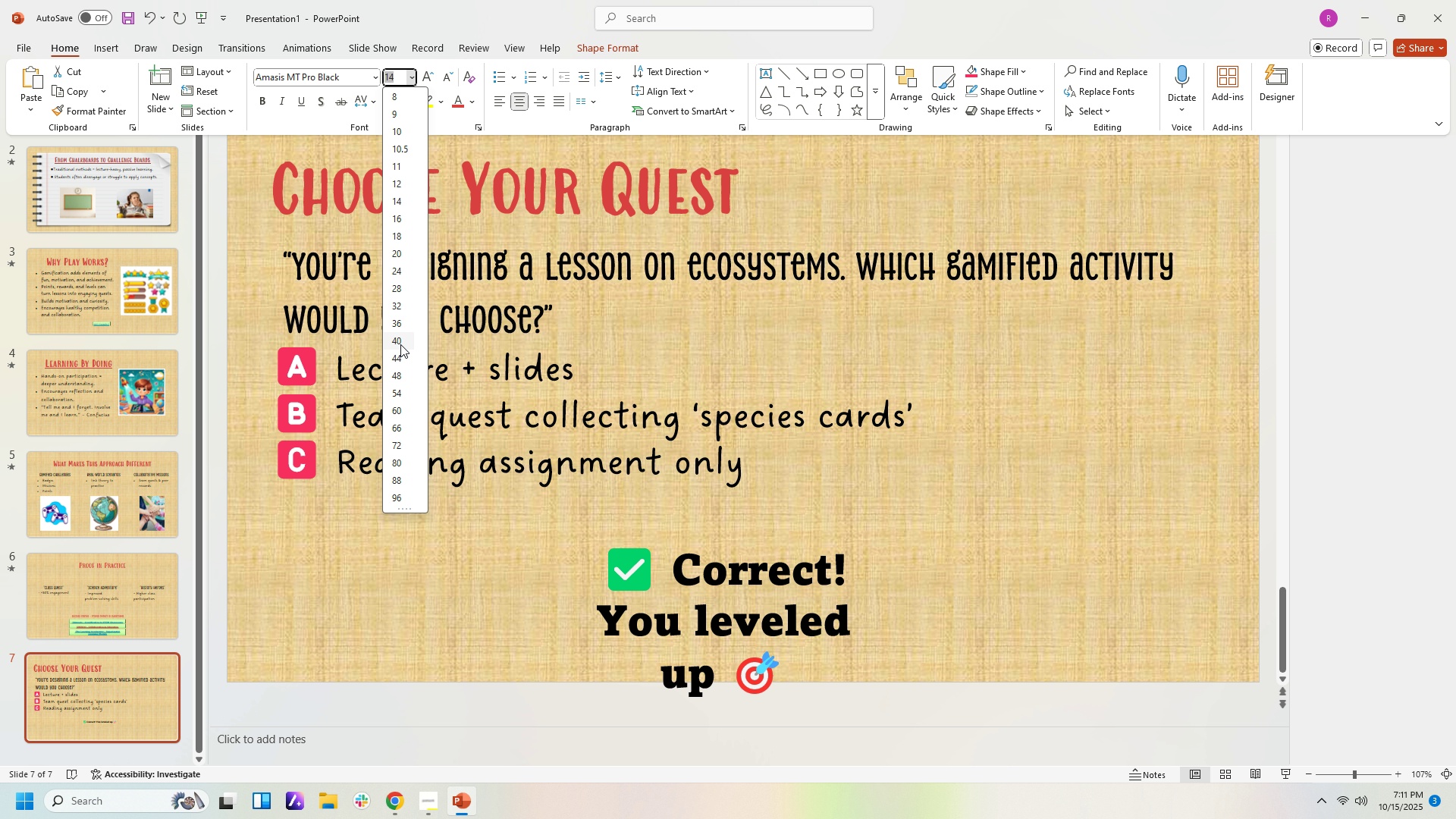 
left_click([399, 289])
 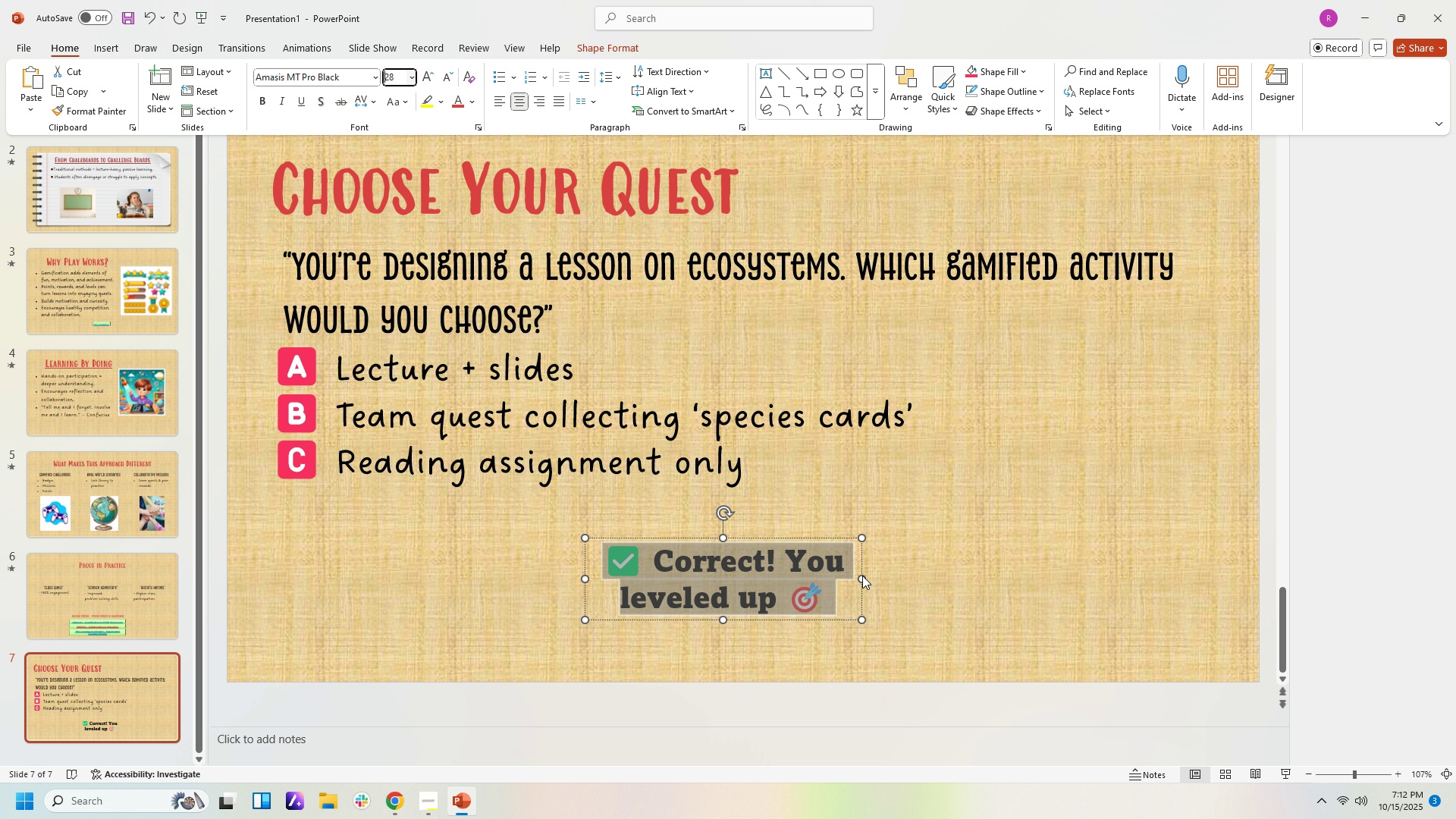 
left_click([931, 563])
 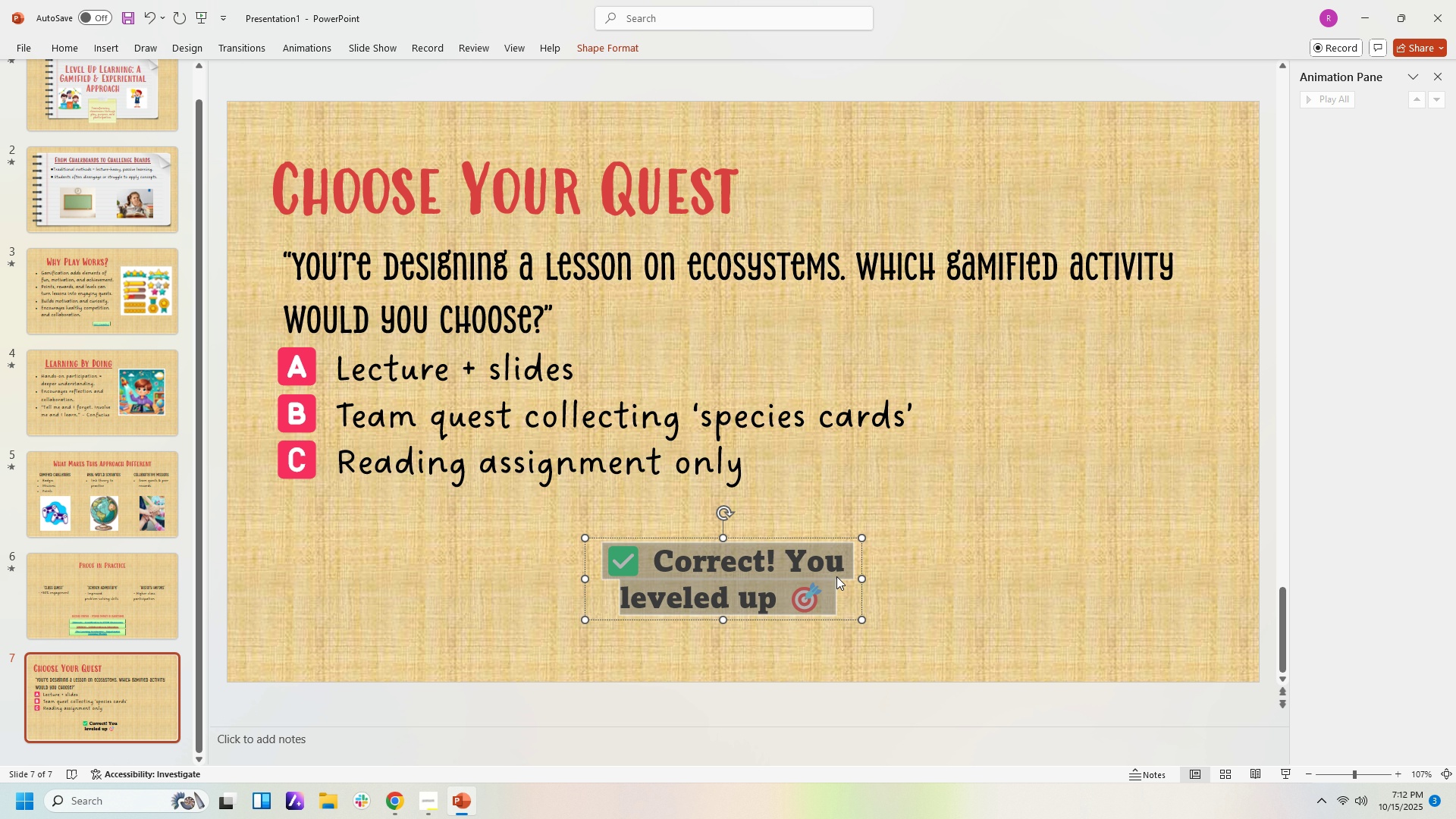 
left_click([836, 576])
 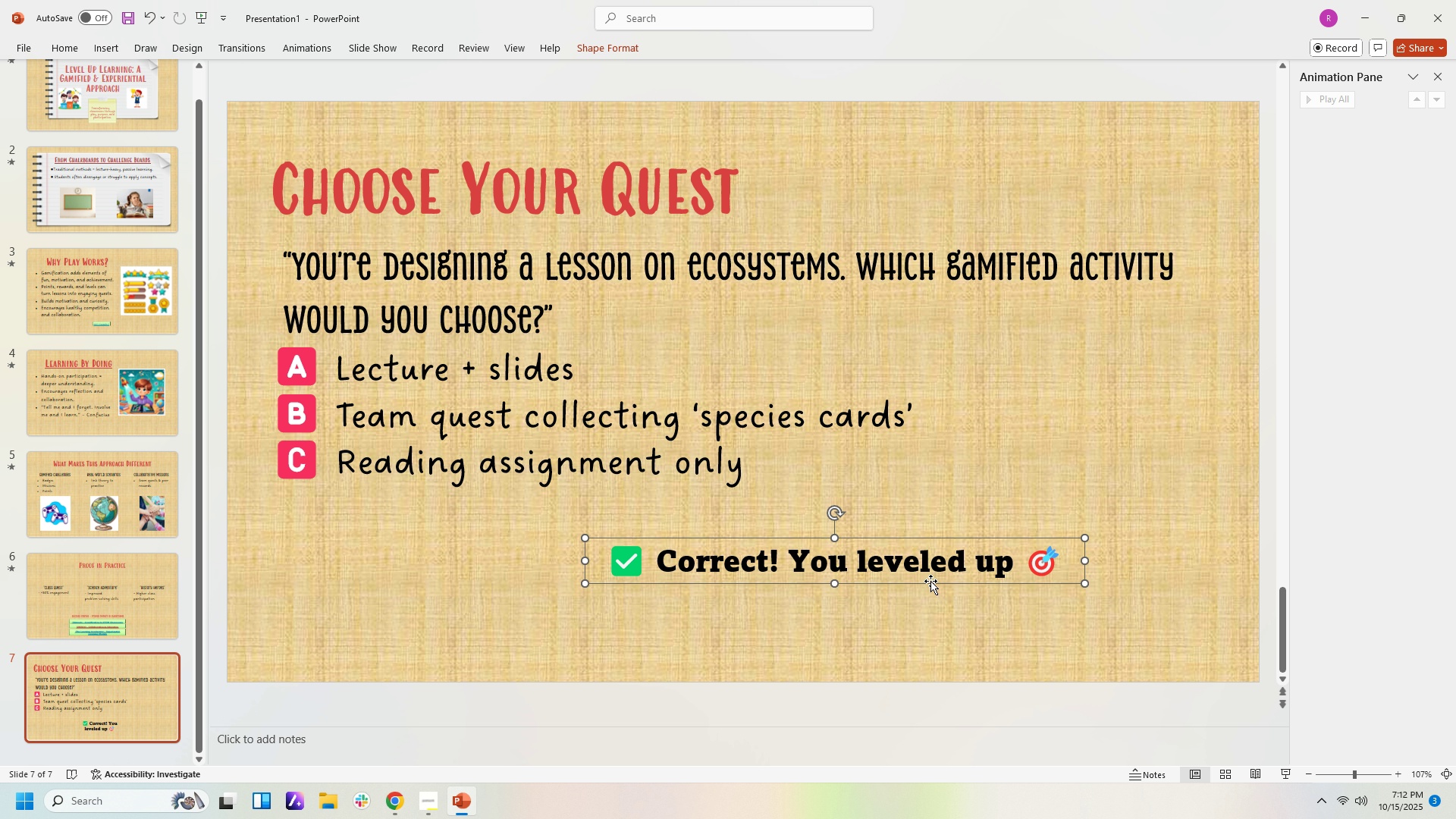 
double_click([887, 574])
 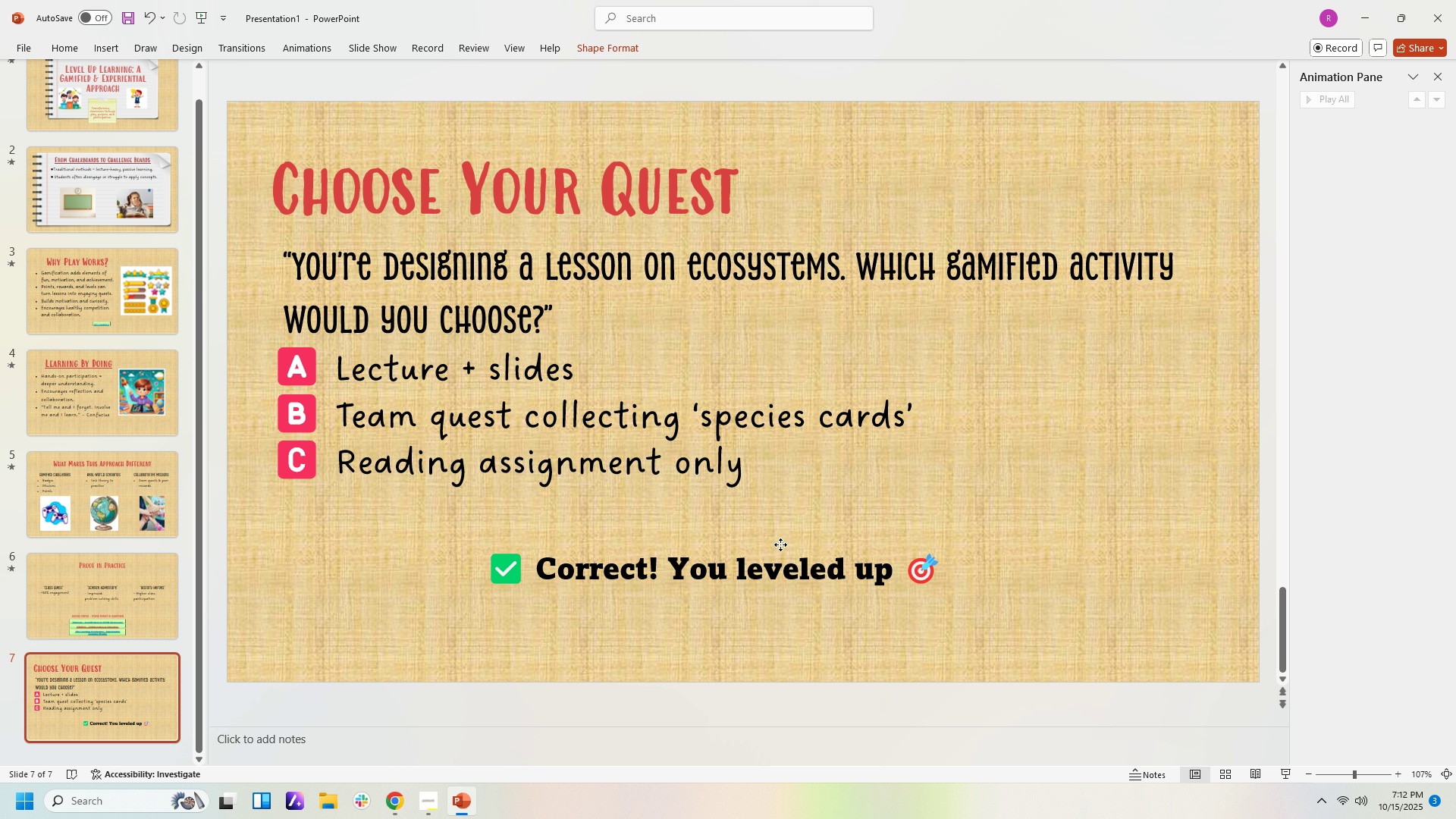 
left_click([827, 654])
 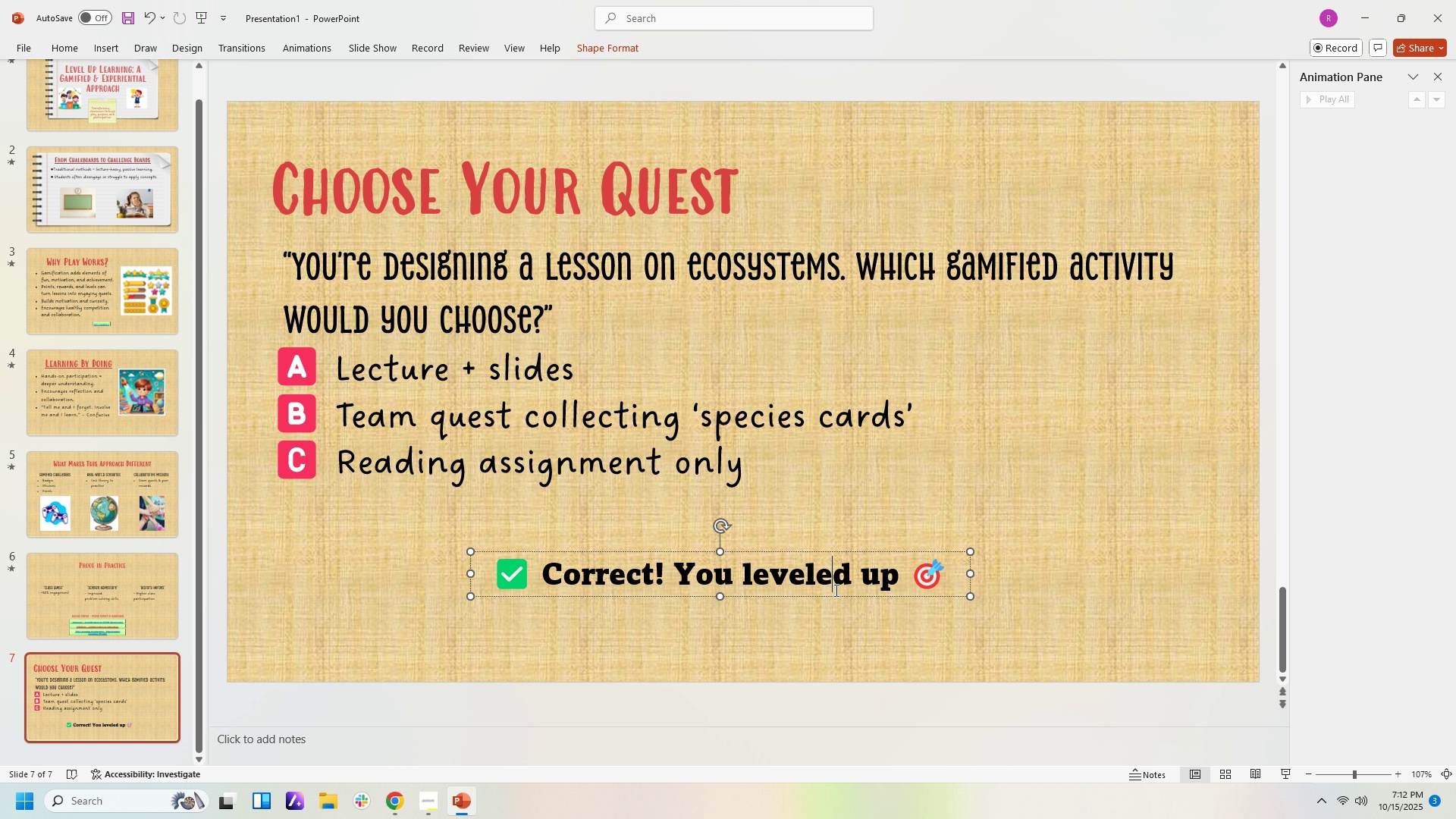 
left_click([835, 590])
 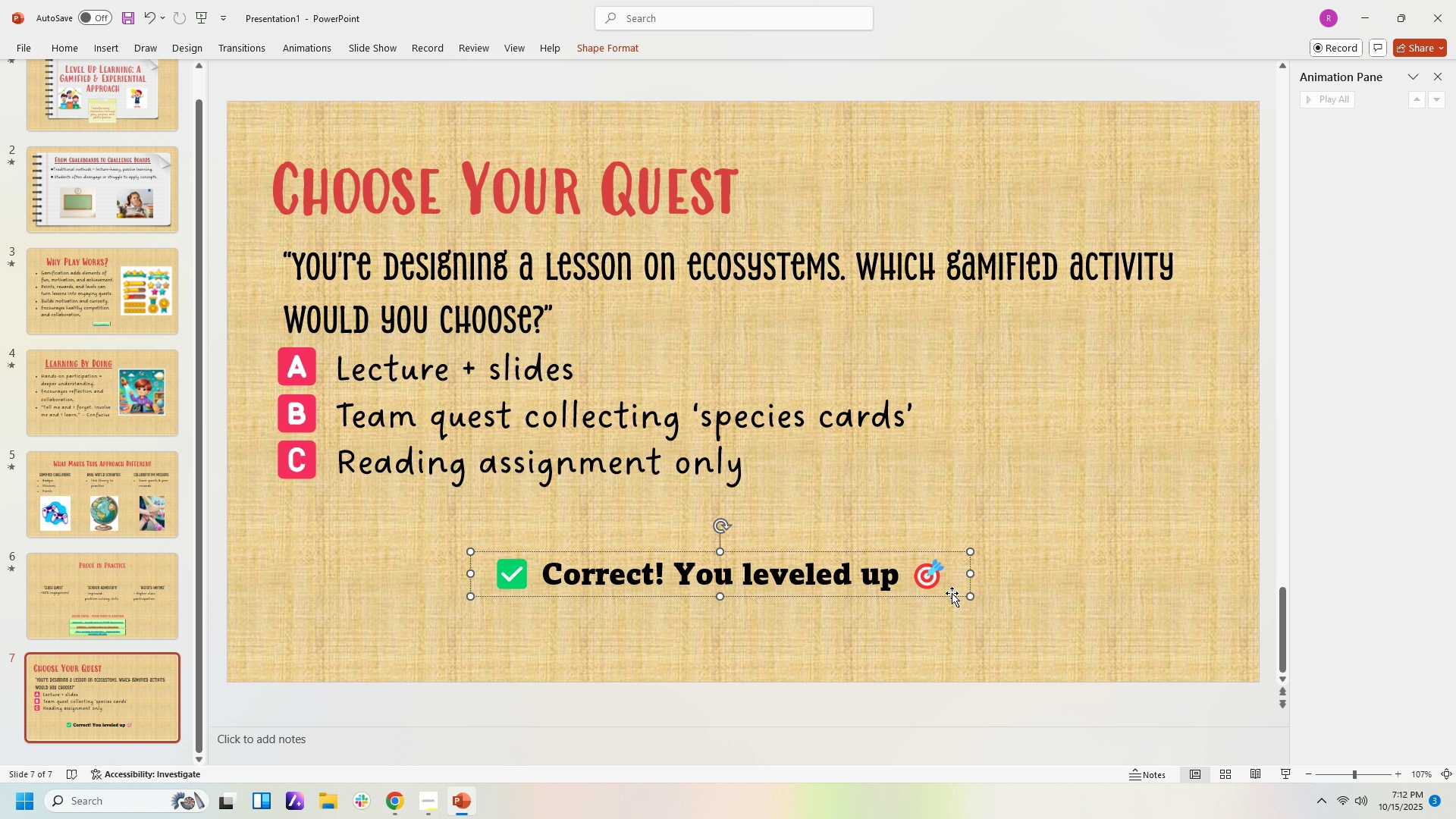 
left_click([952, 593])
 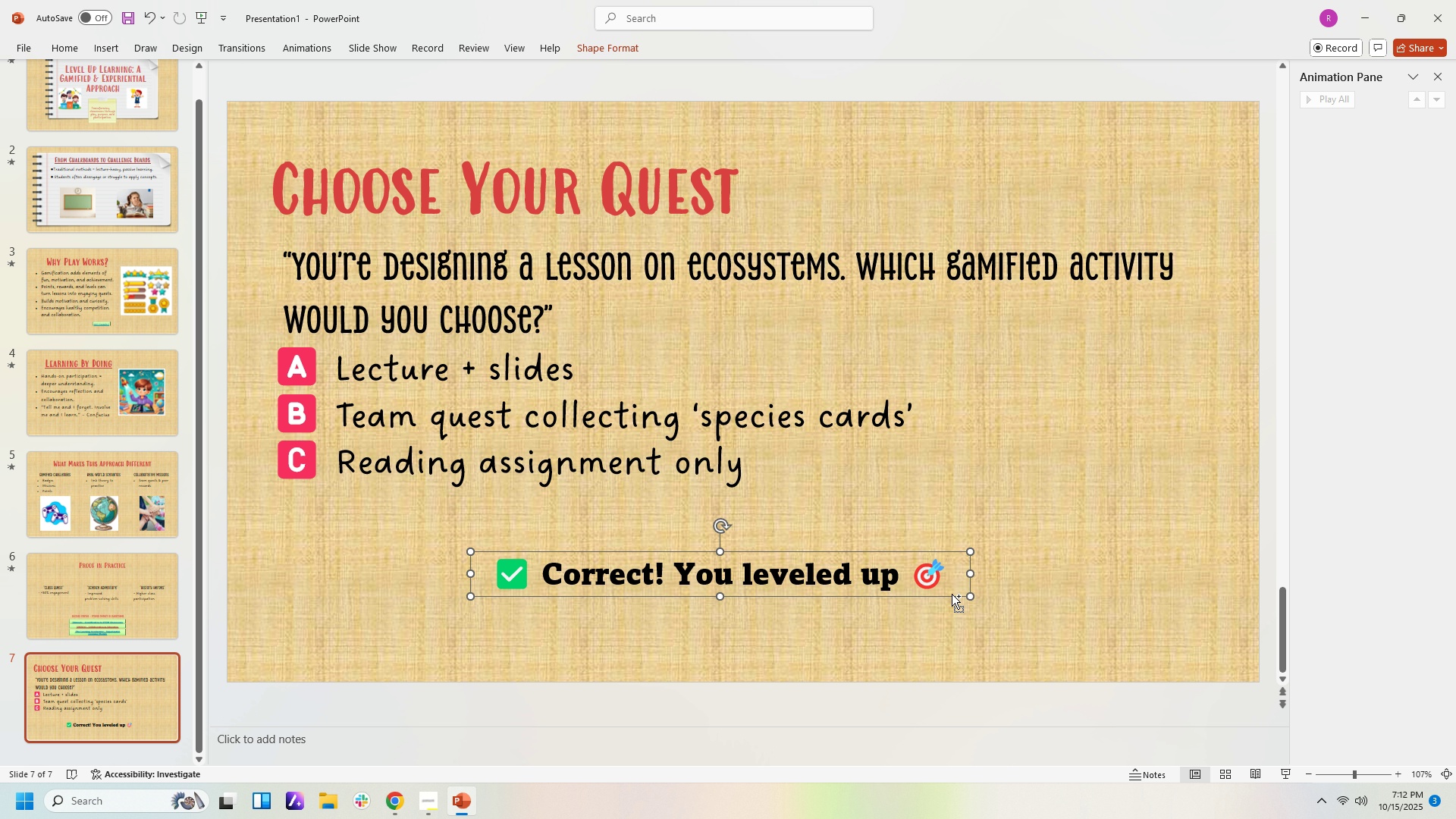 
key(Control+C)
 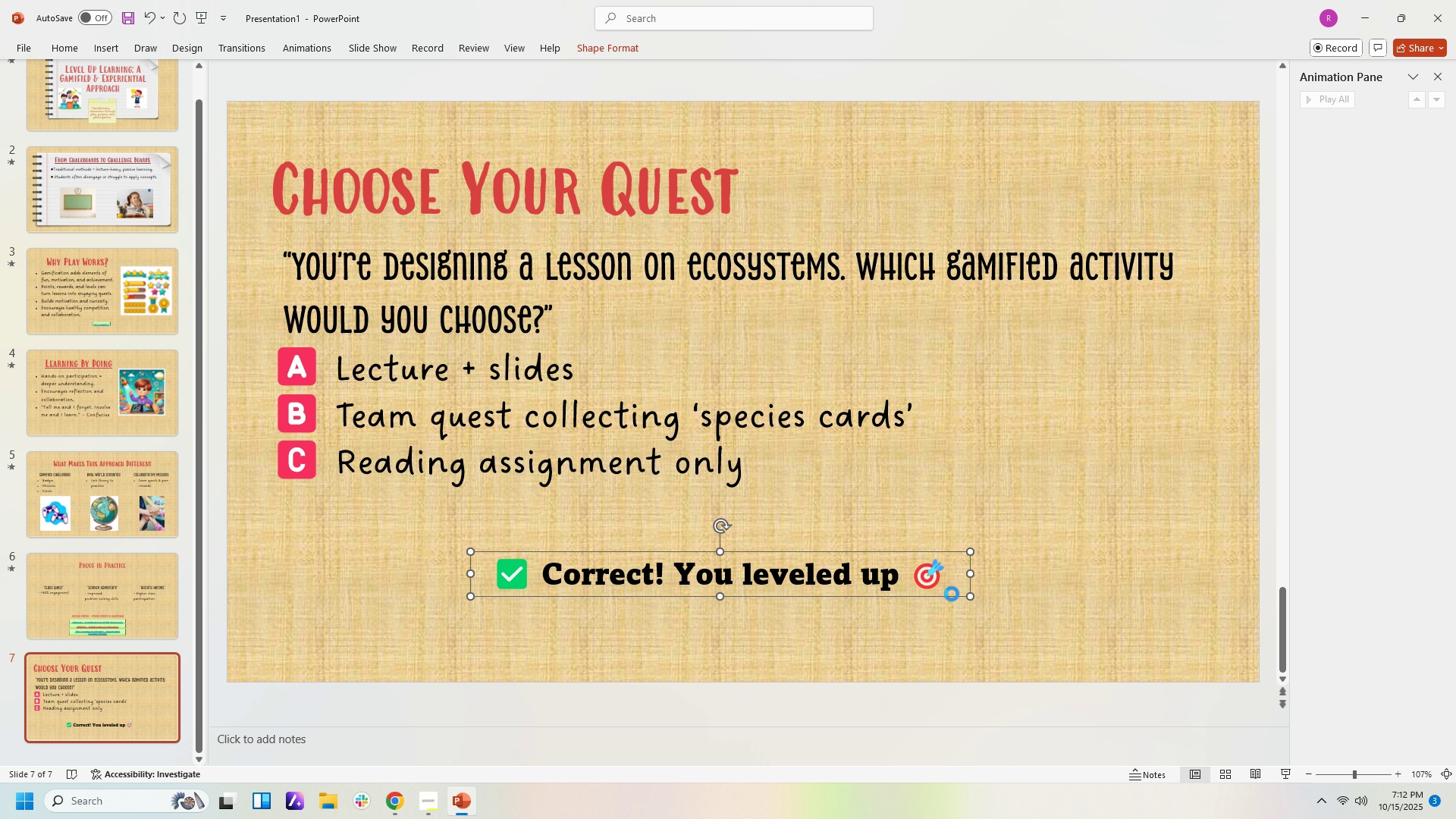 
key(Control+V)
 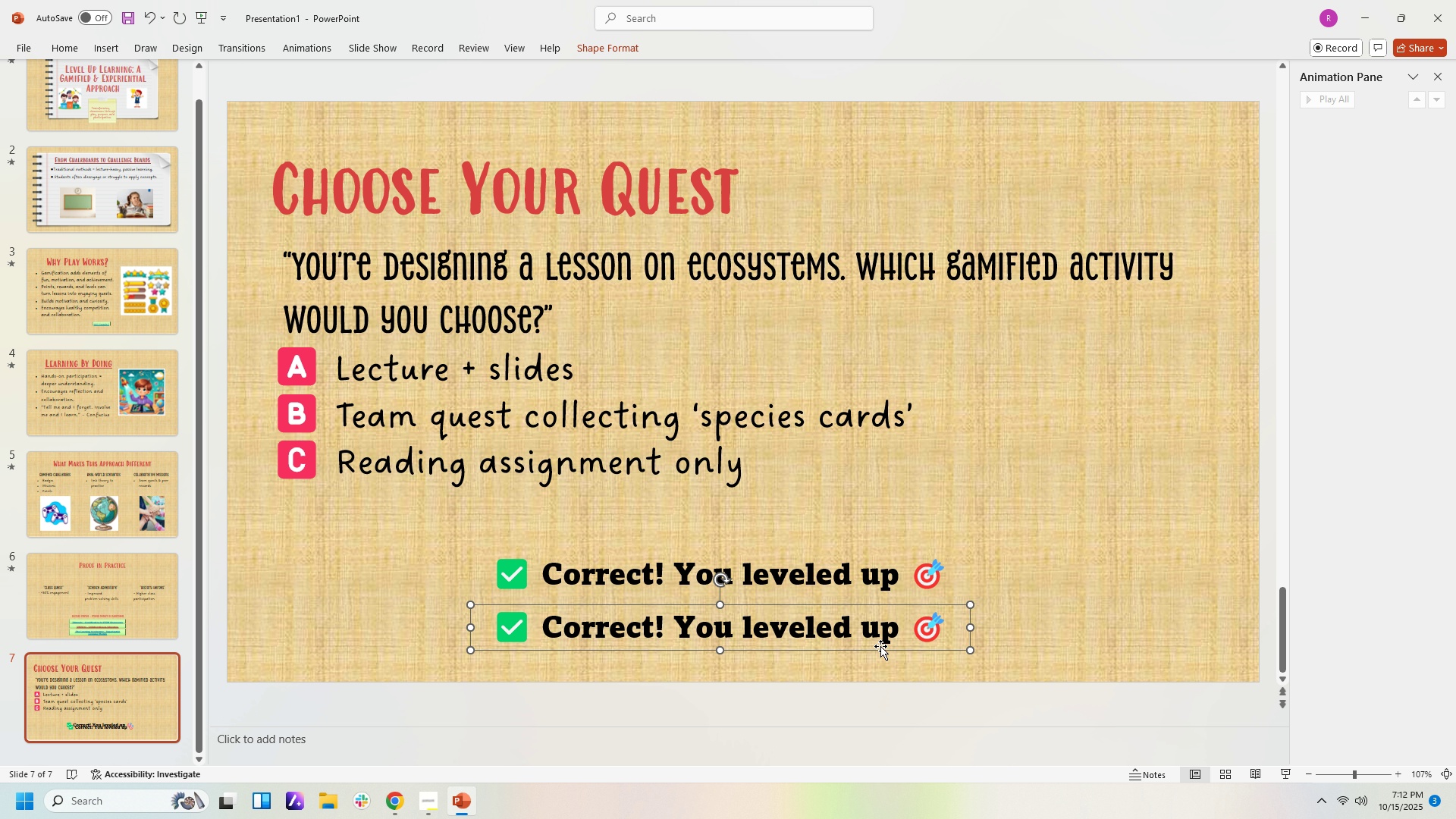 
left_click([918, 639])
 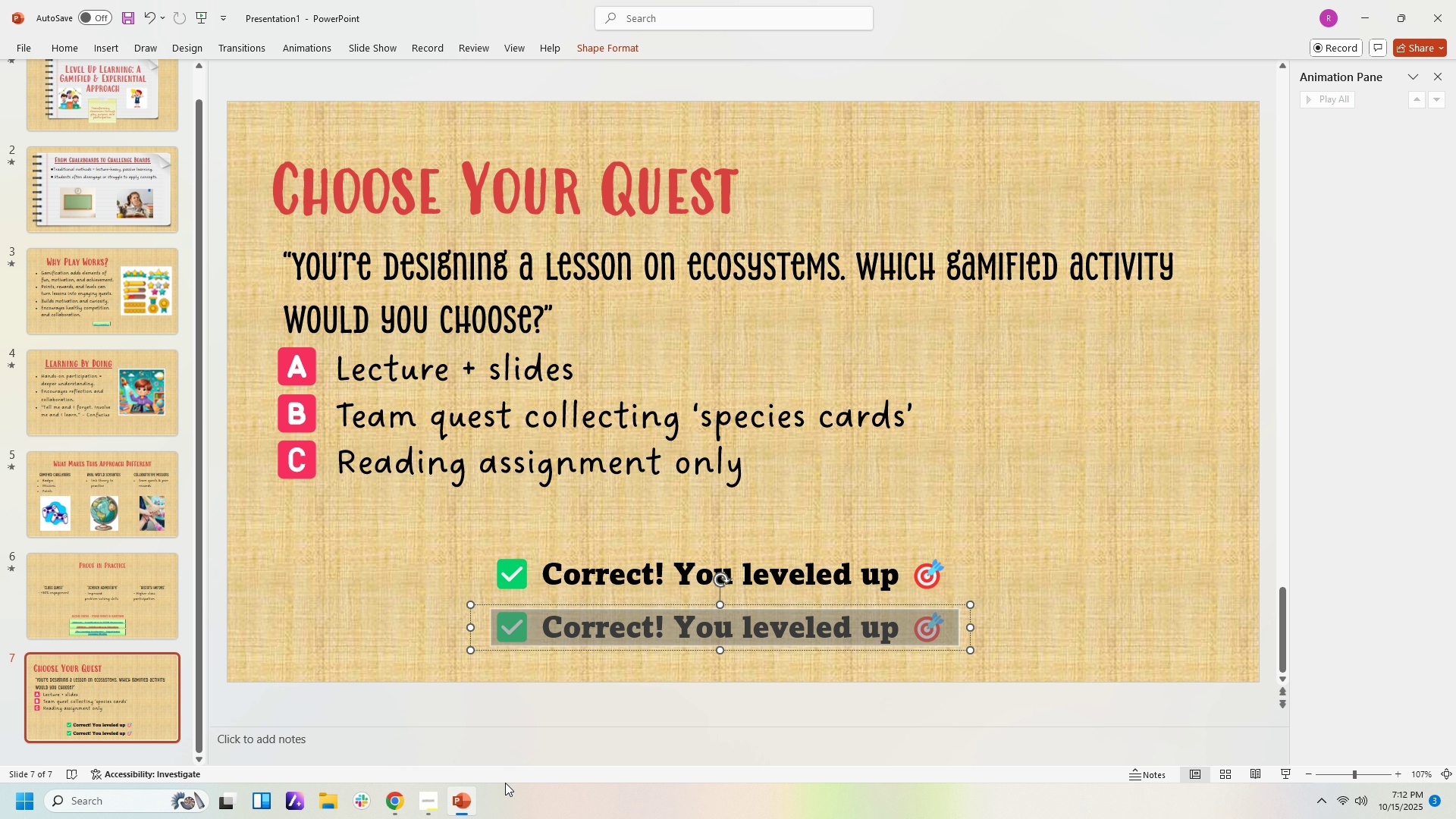 
key(Backspace)
 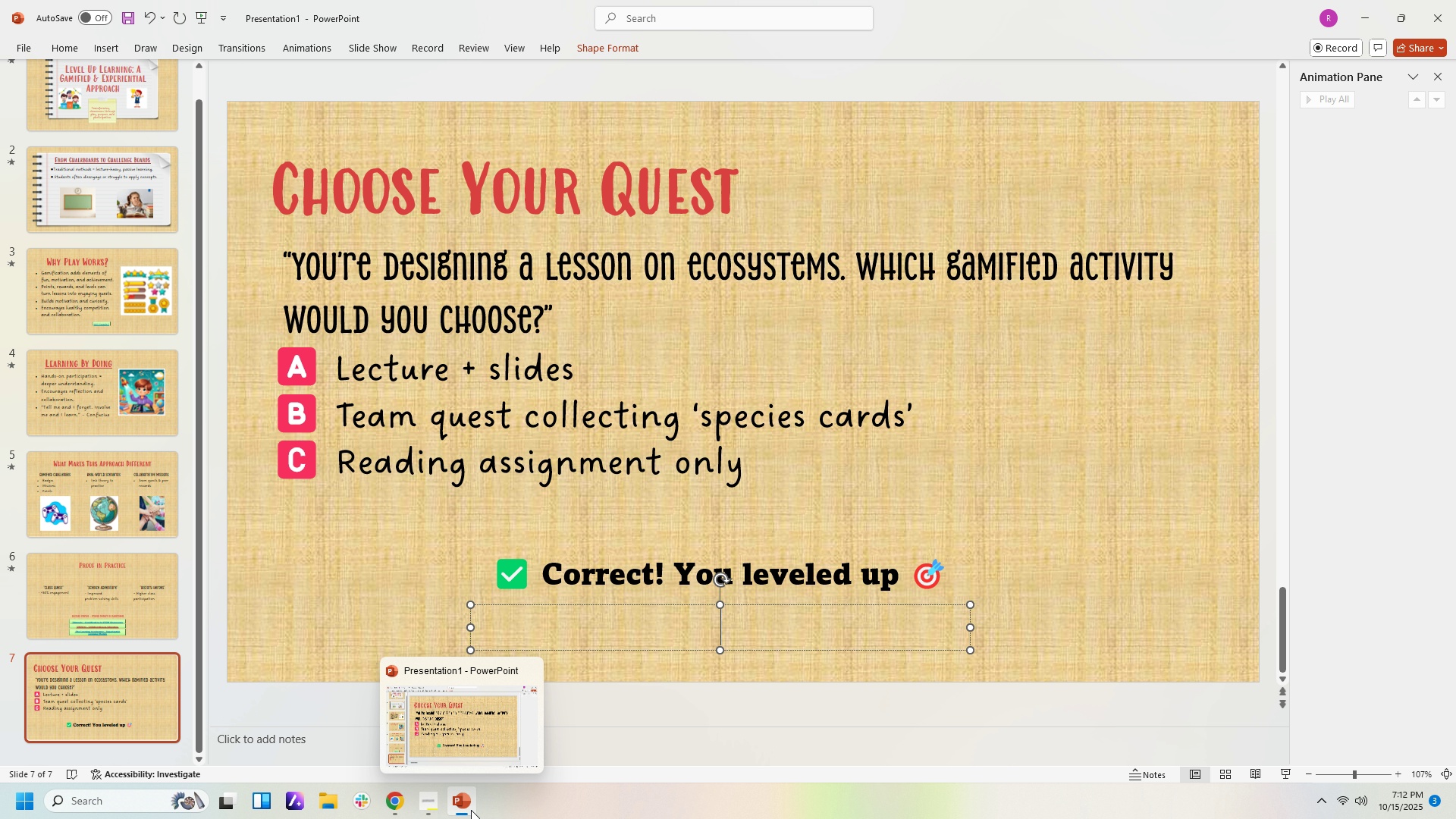 
left_click([470, 810])
 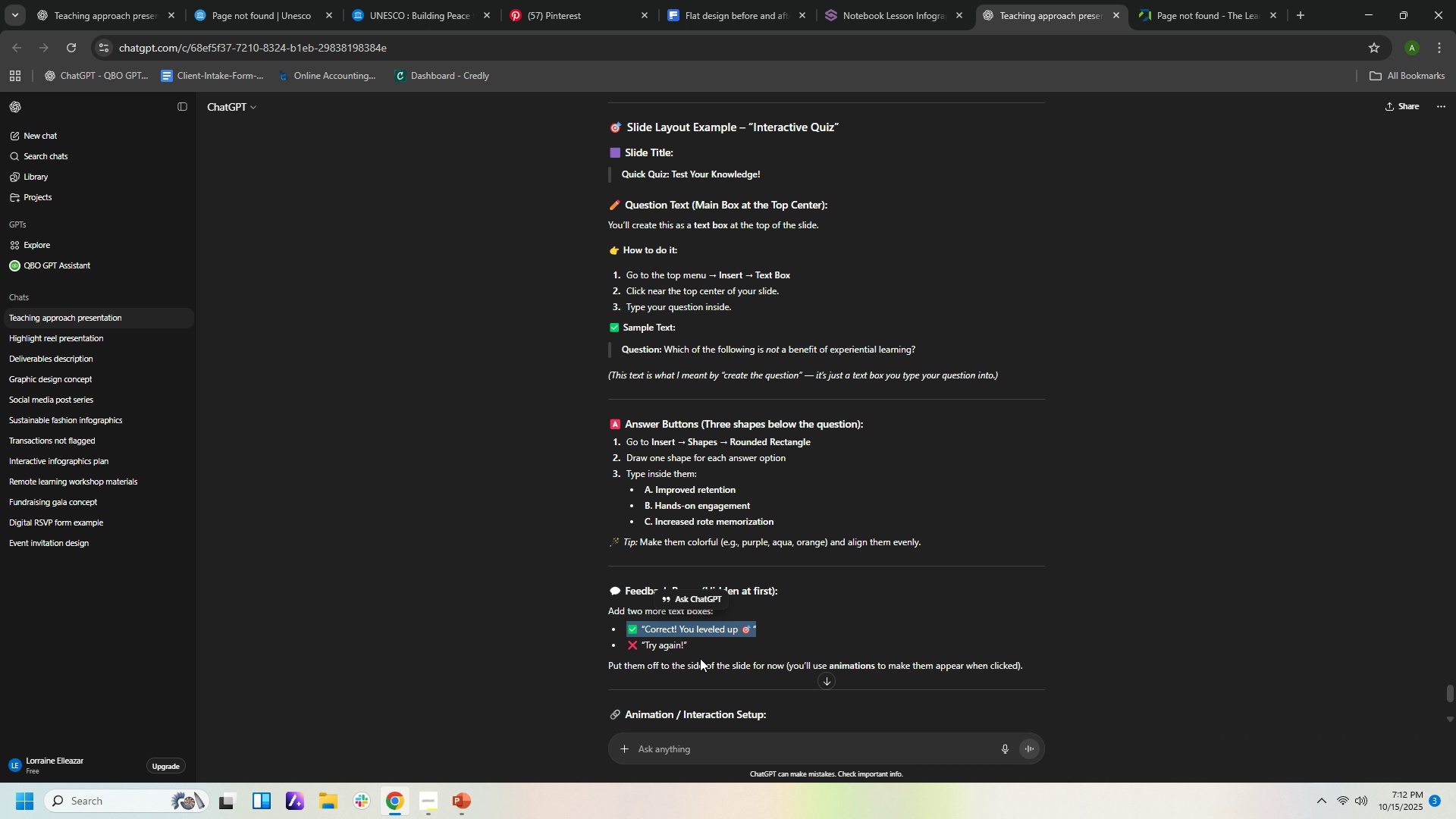 
left_click([699, 655])
 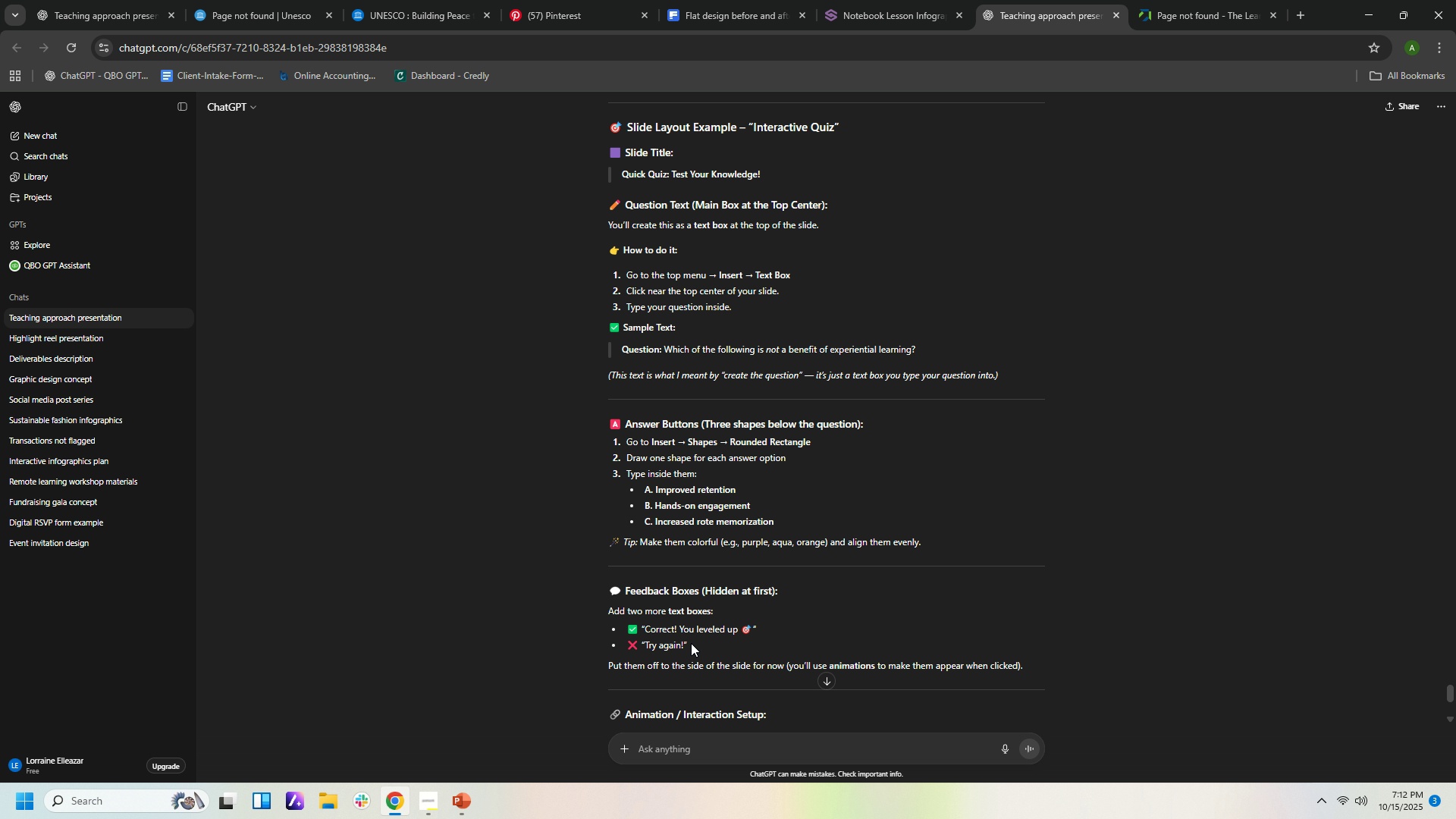 
left_click([692, 644])
 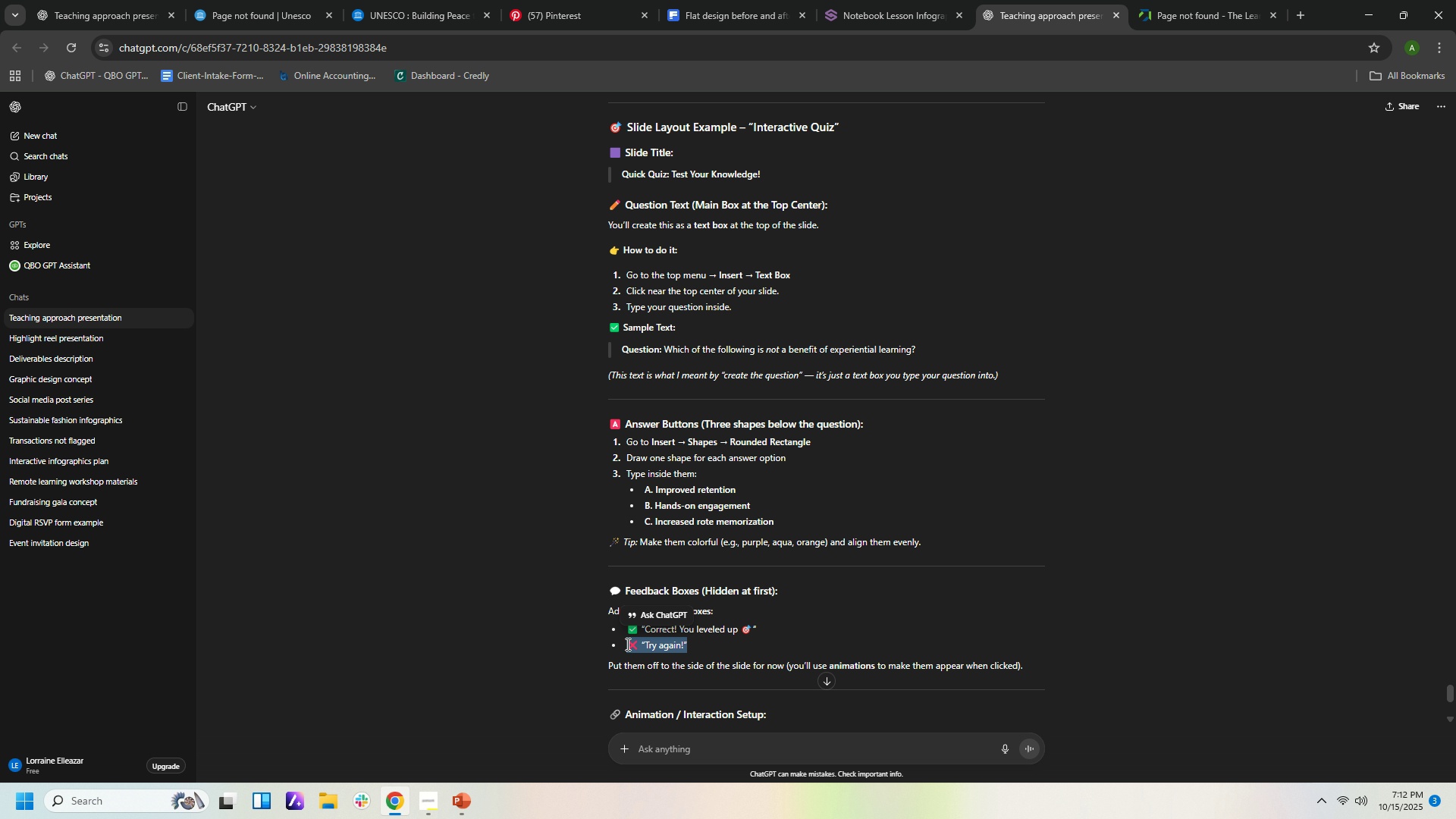 
key(Control+C)
 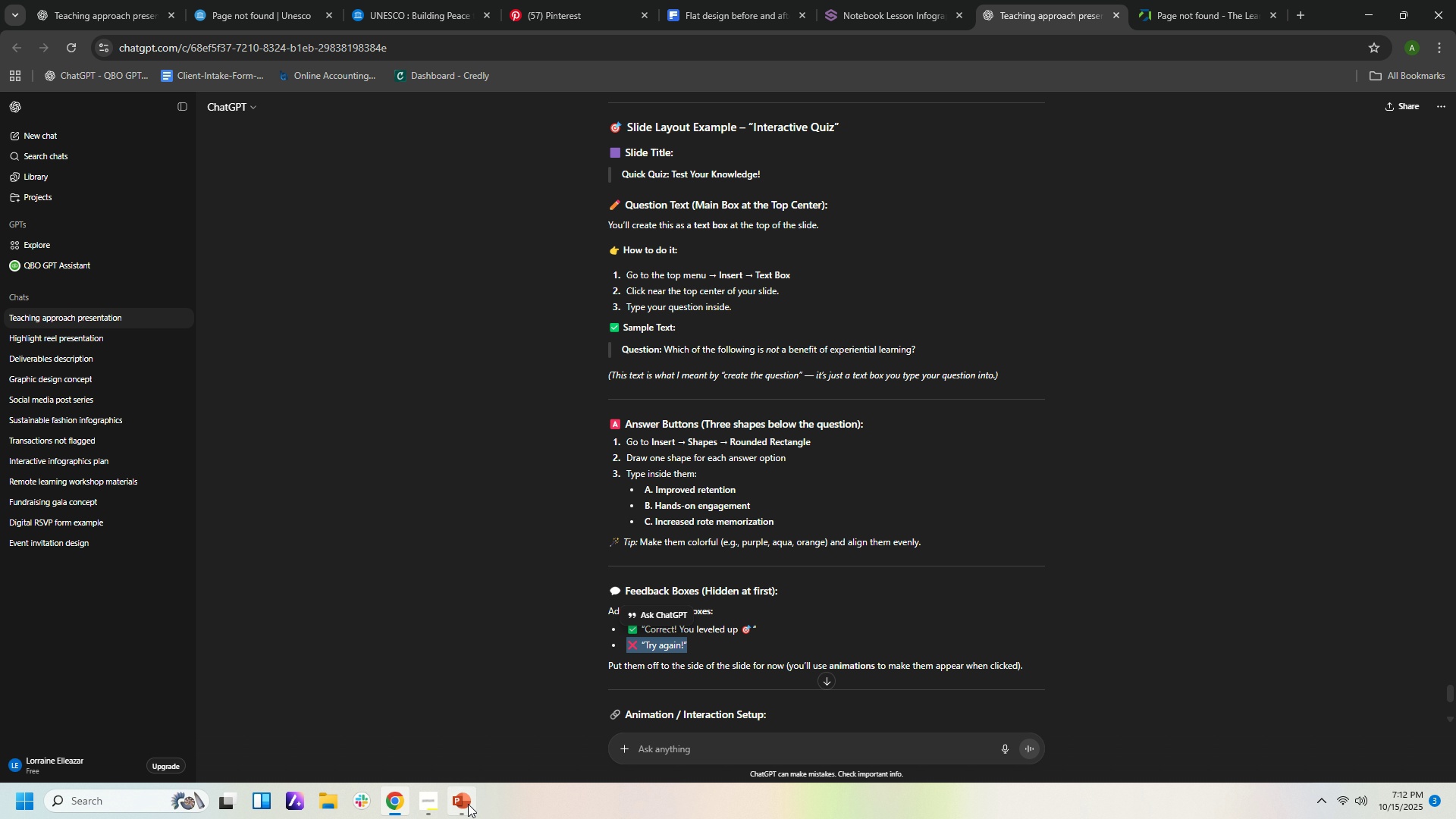 
left_click([468, 803])
 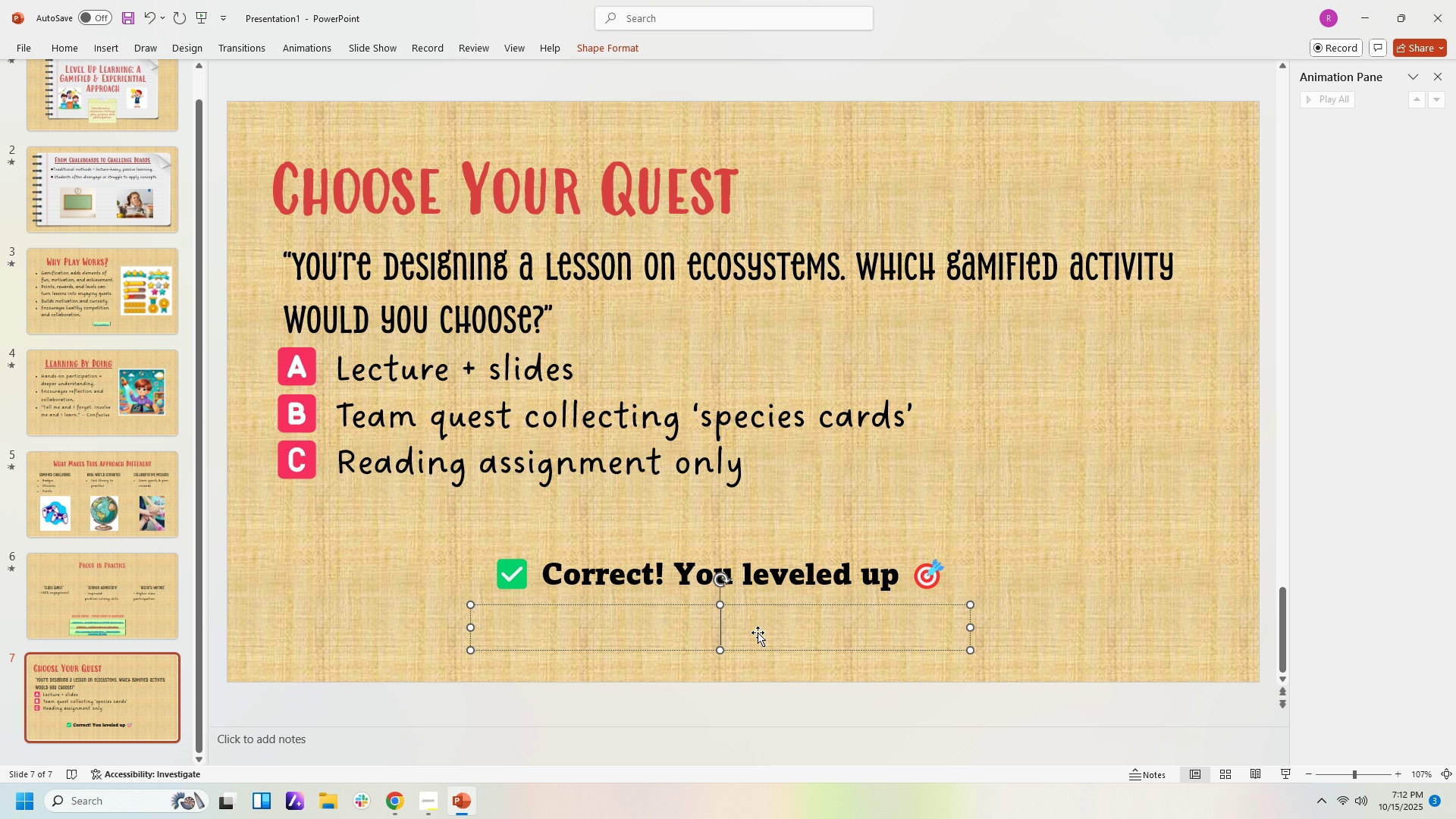 
left_click([758, 632])
 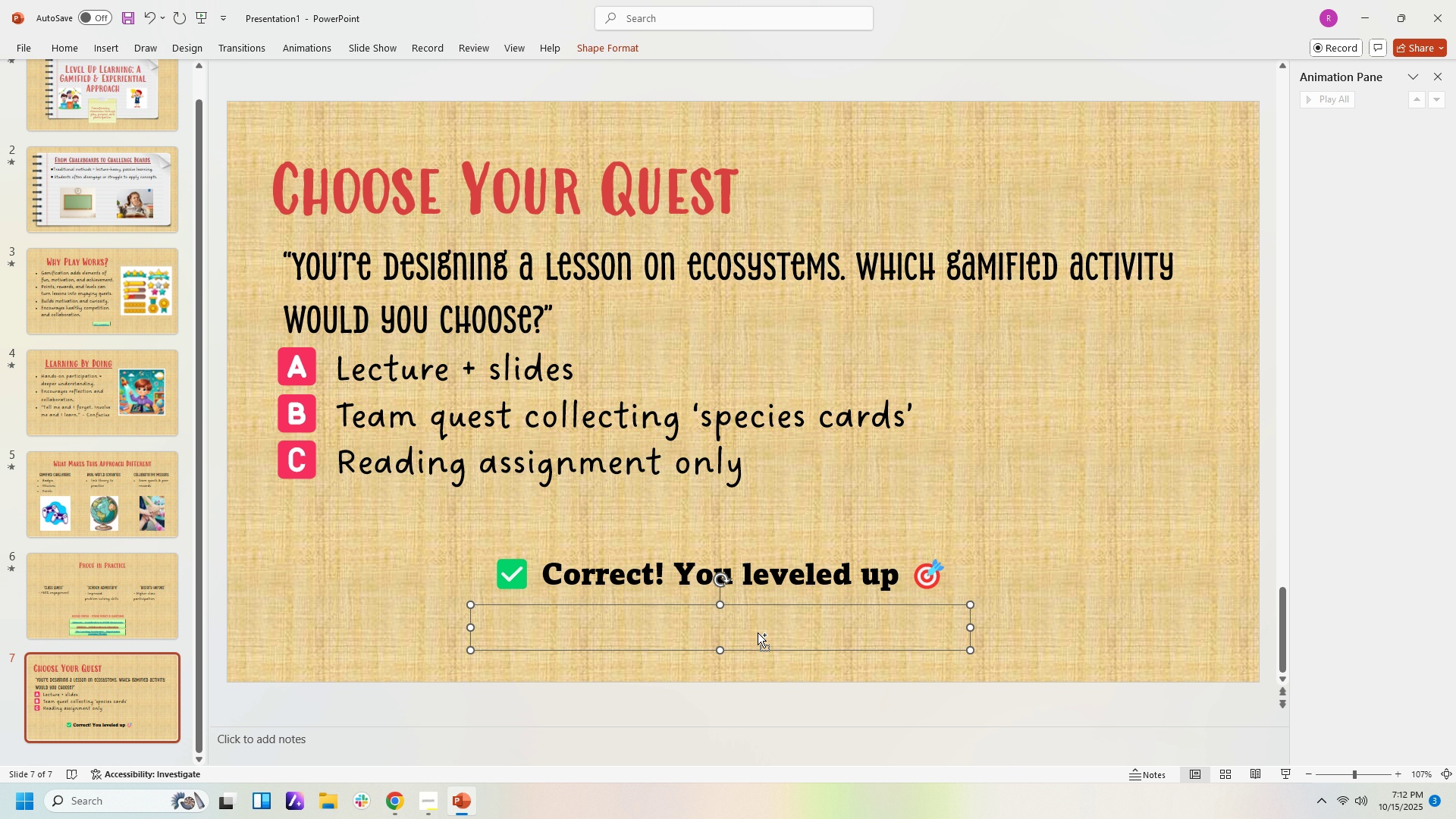 
key(Control+V)
 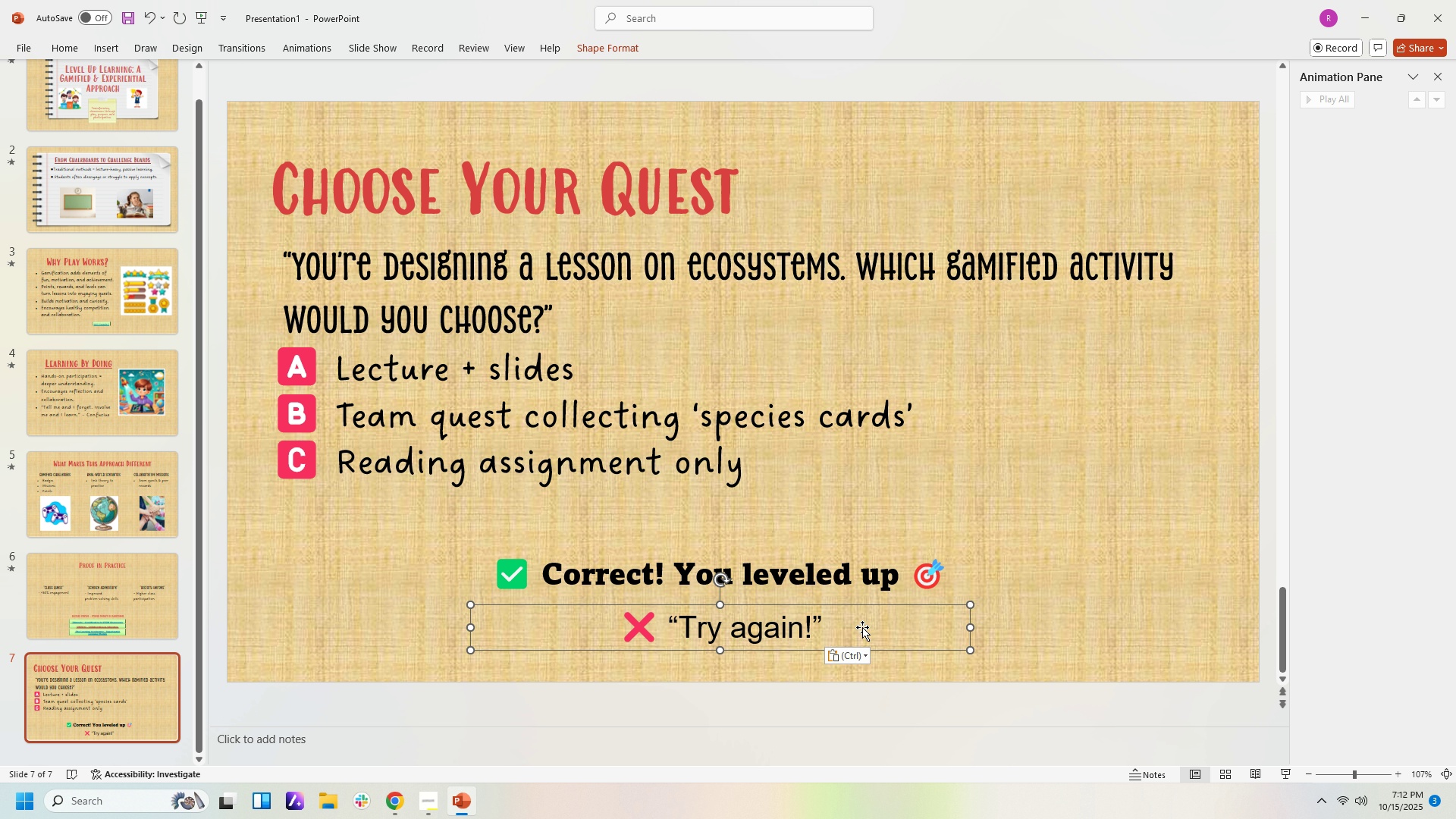 
double_click([819, 626])
 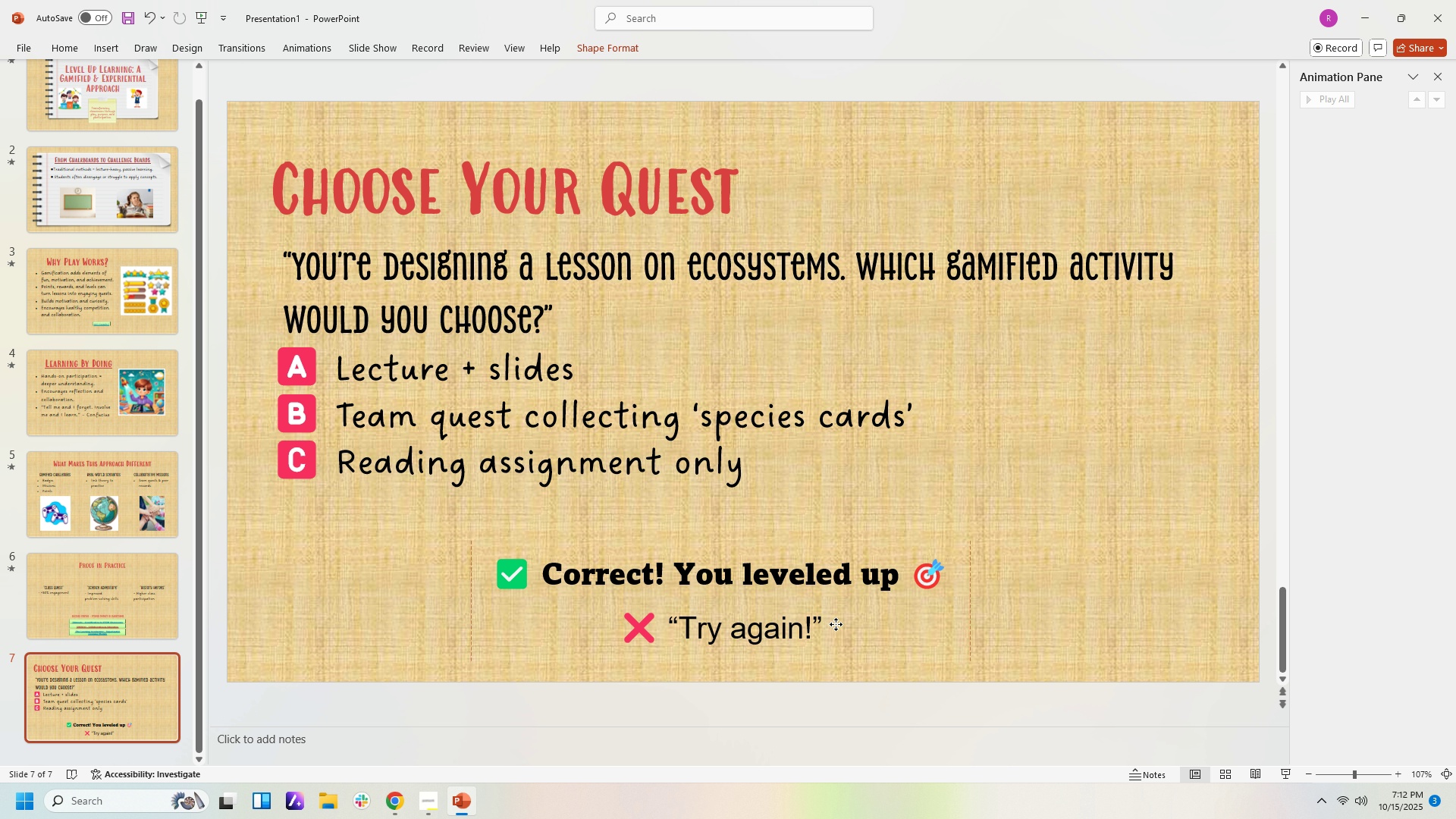 
left_click([871, 639])
 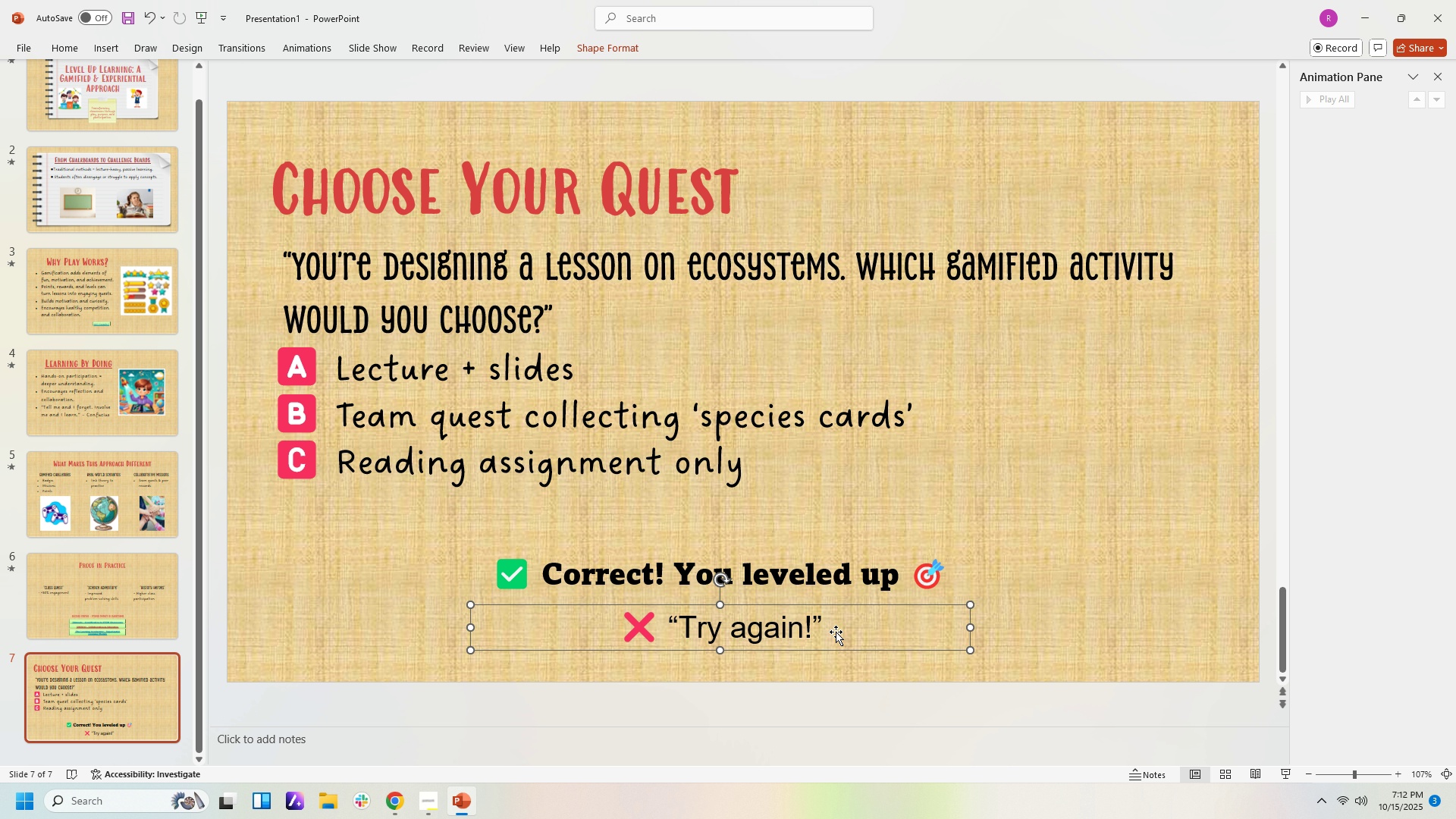 
double_click([834, 630])
 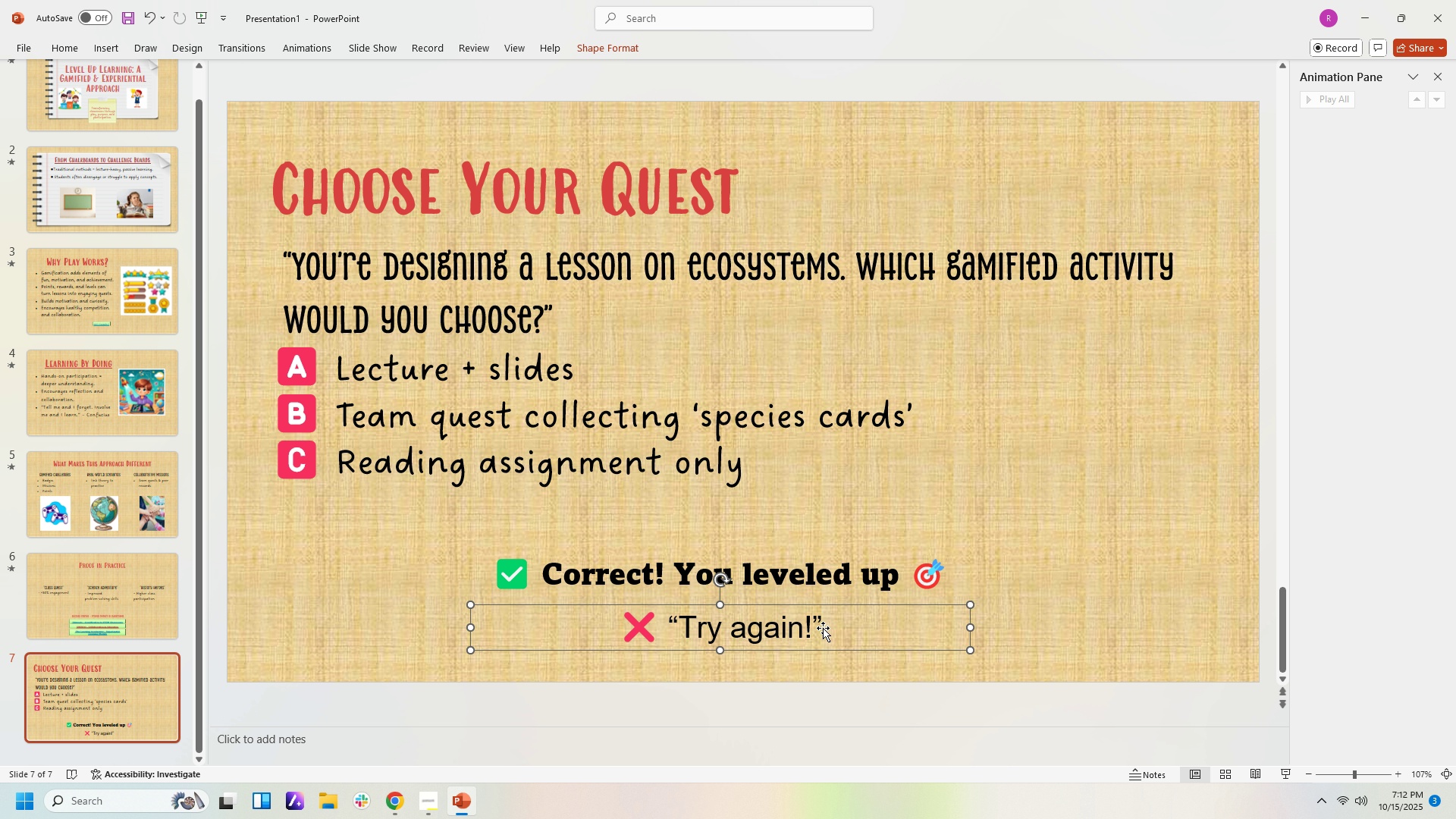 
triple_click([823, 628])
 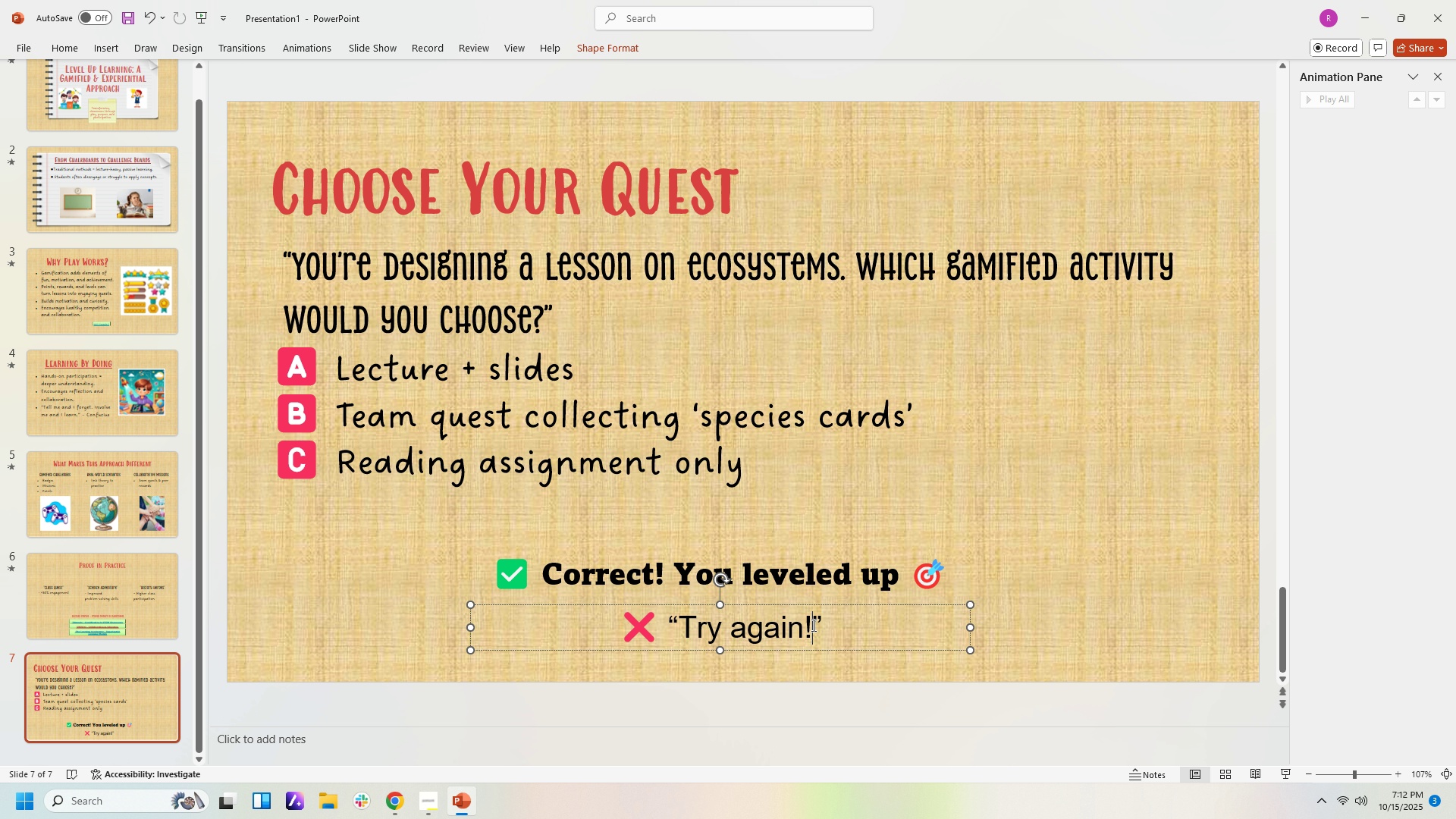 
triple_click([812, 625])
 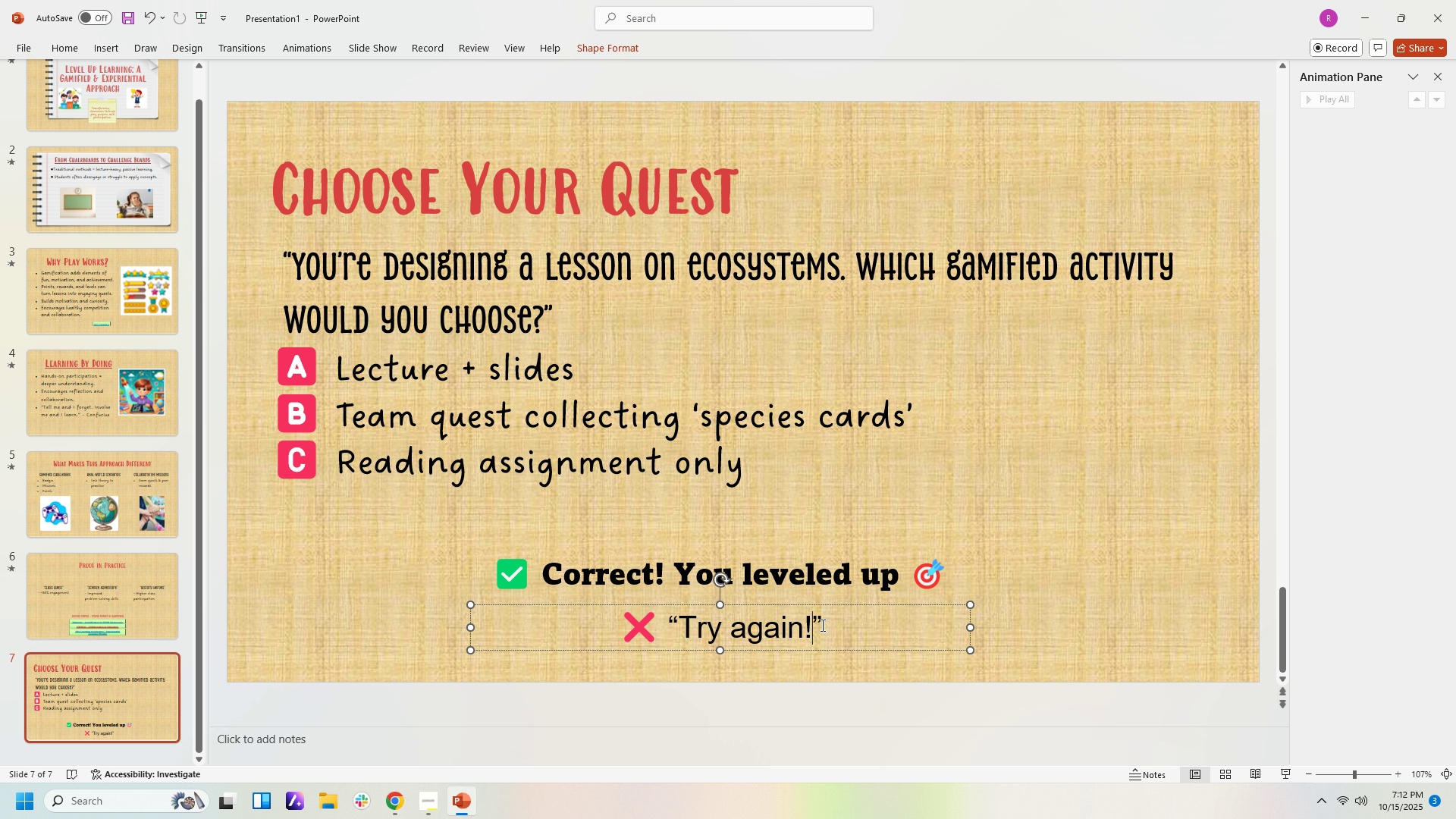 
key(Control+A)
 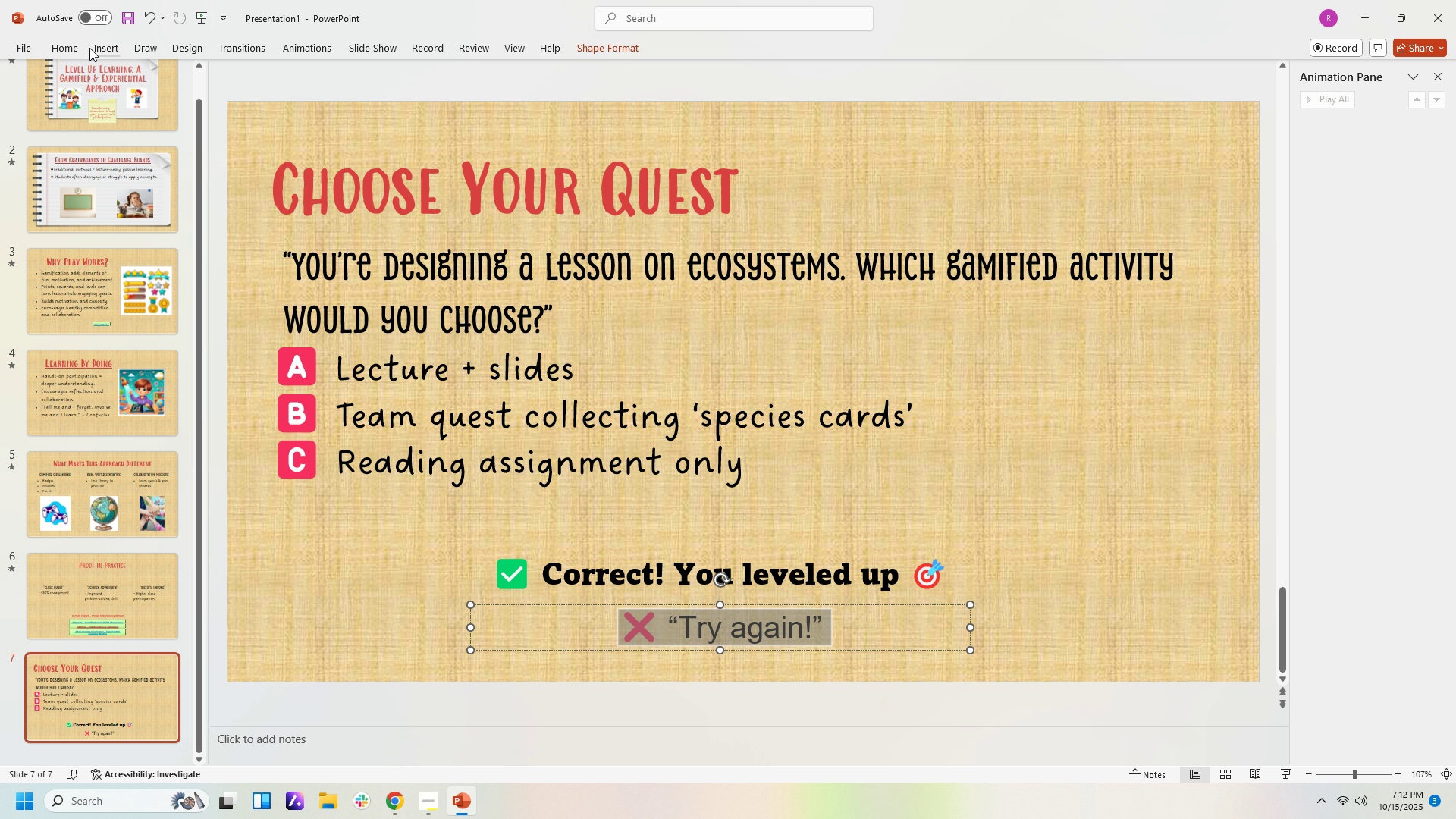 
left_click([55, 51])
 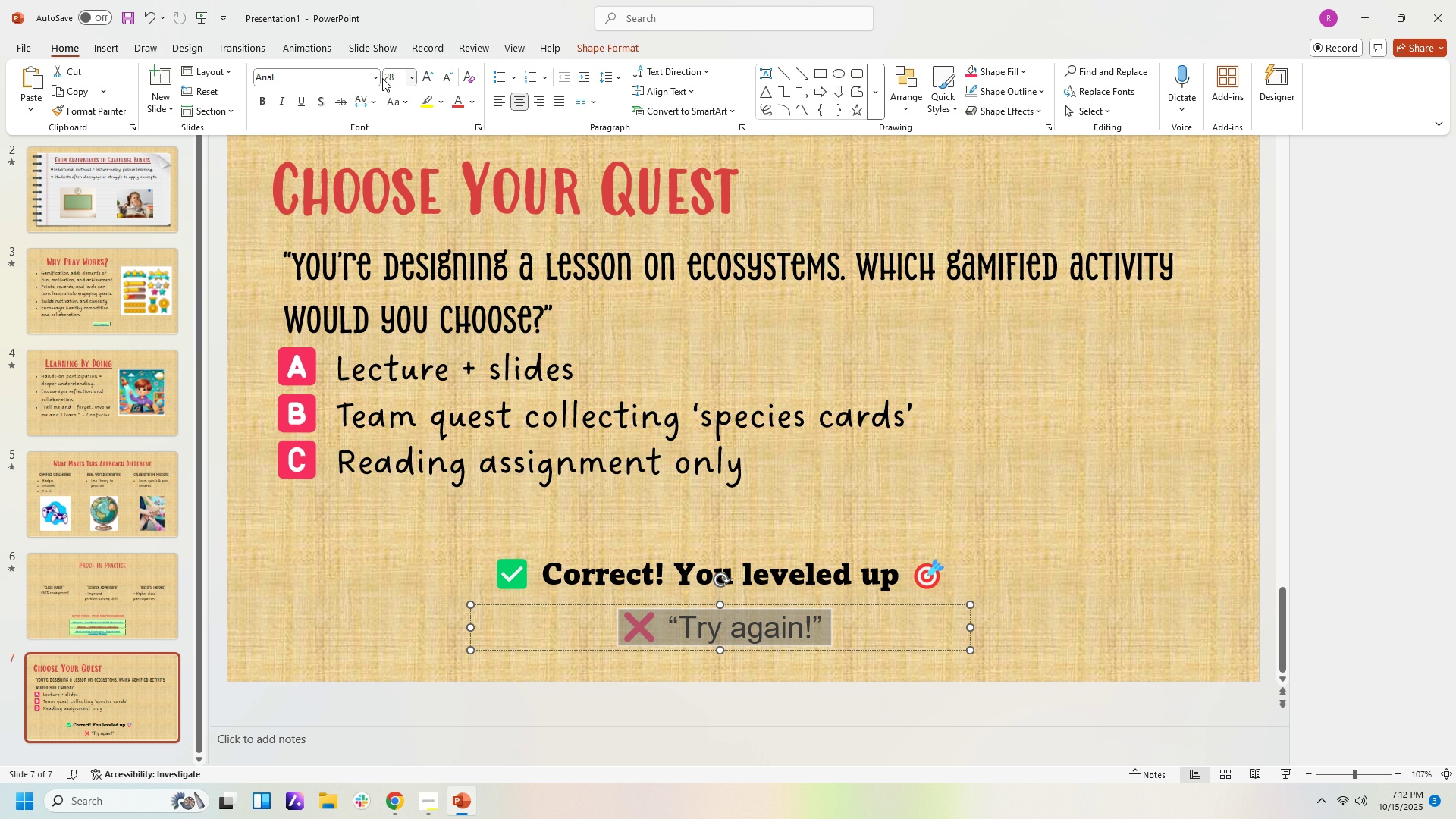 
left_click([375, 77])
 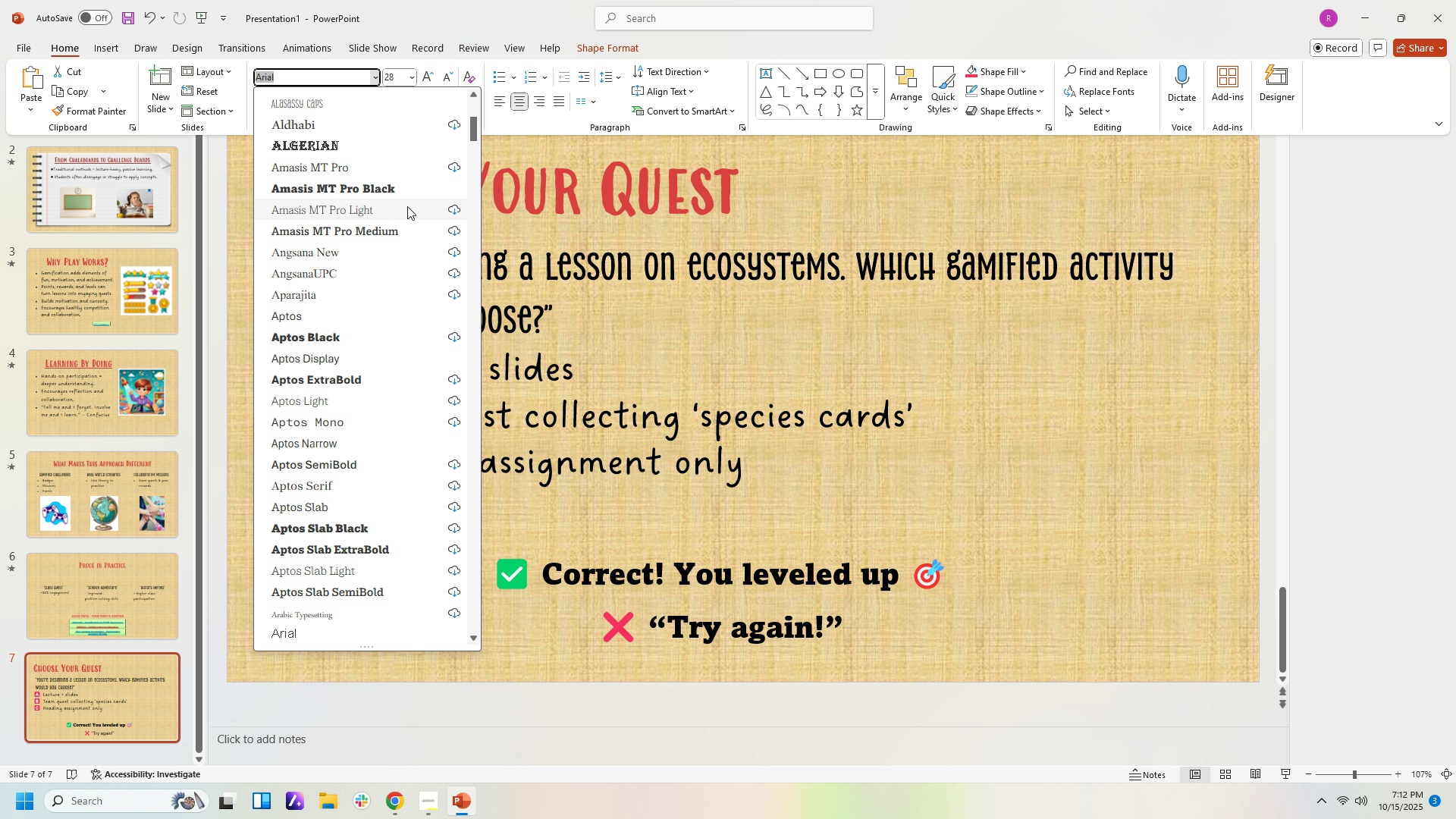 
left_click([405, 189])
 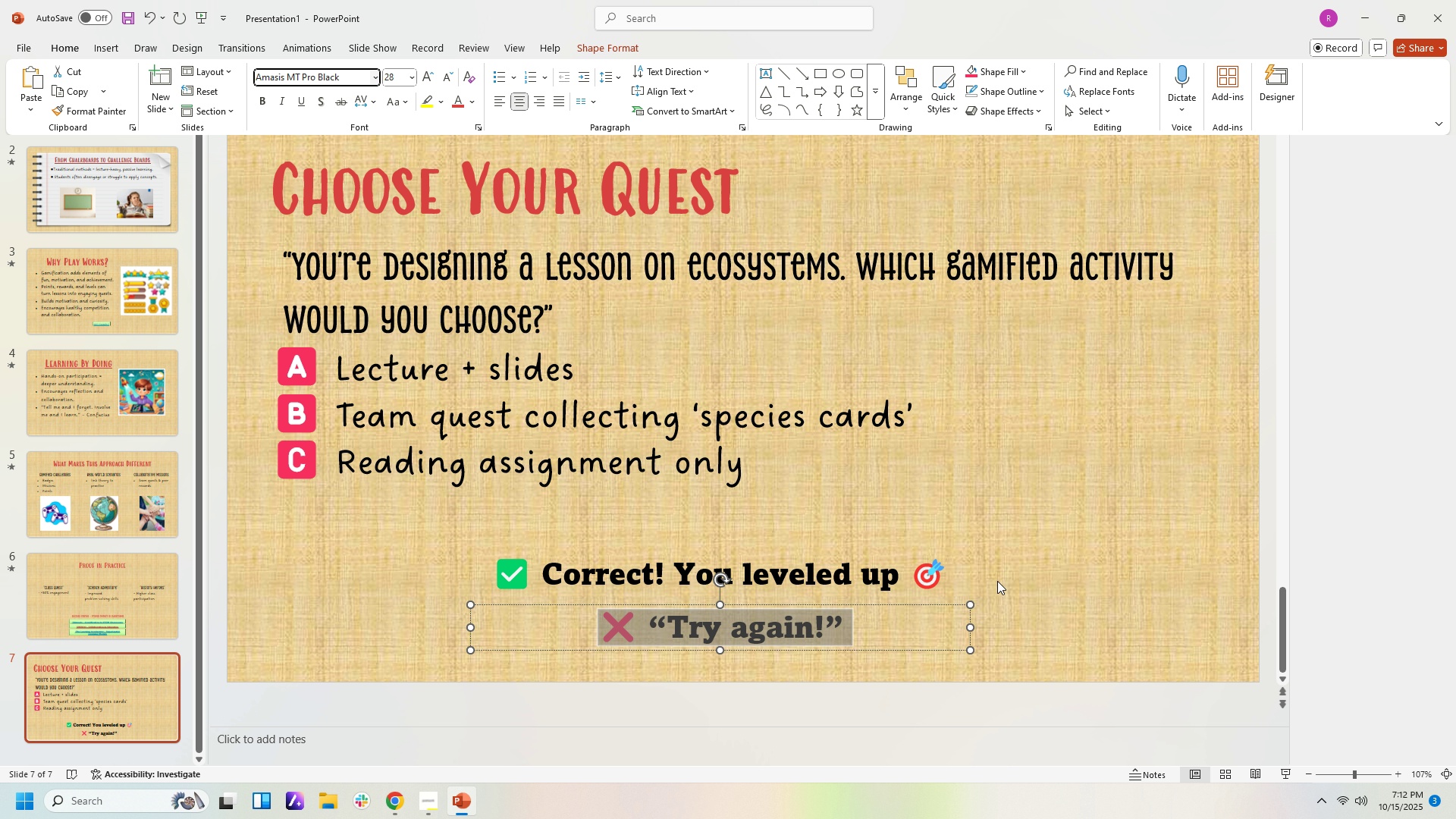 
left_click([997, 581])
 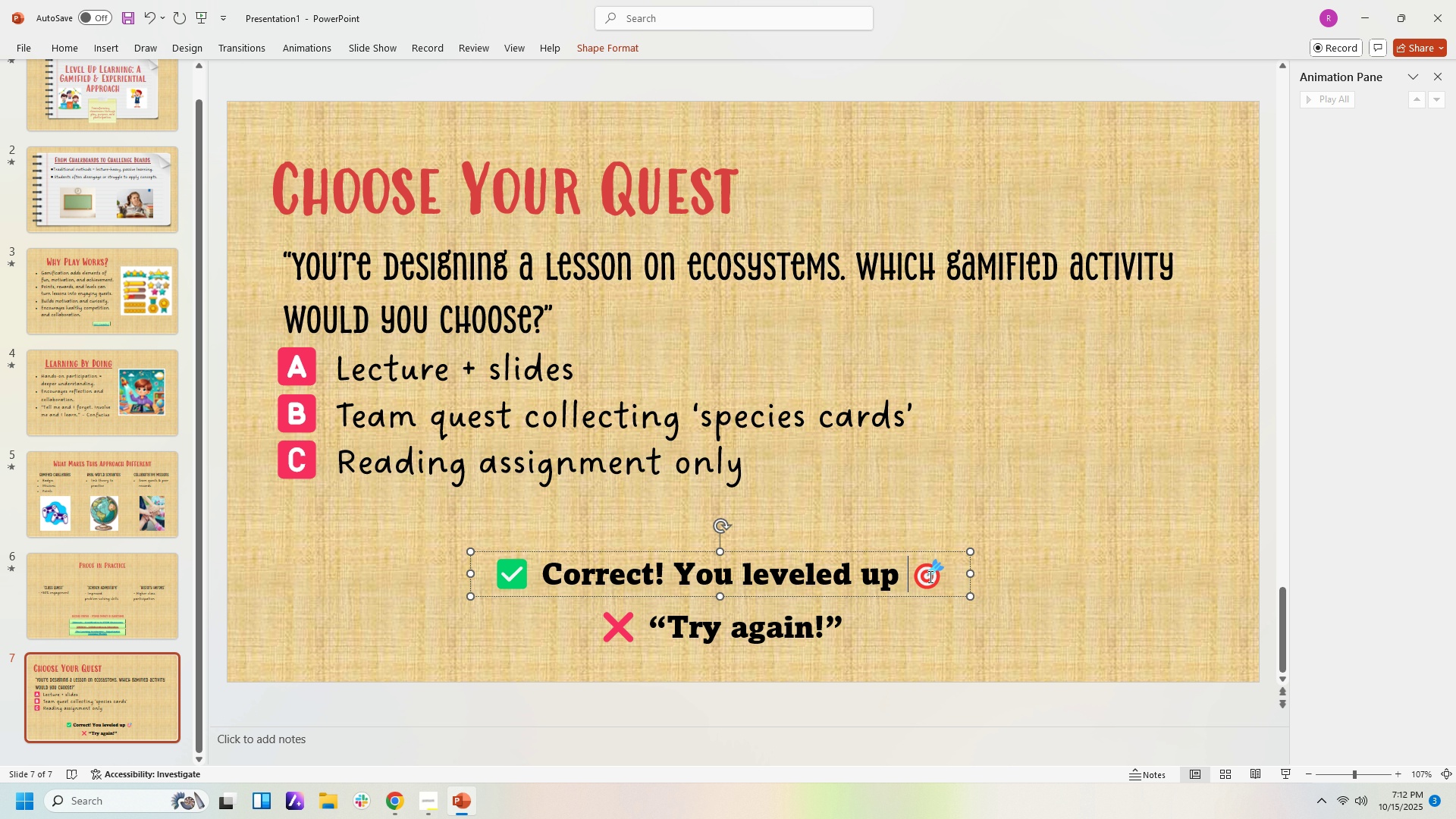 
left_click([929, 576])
 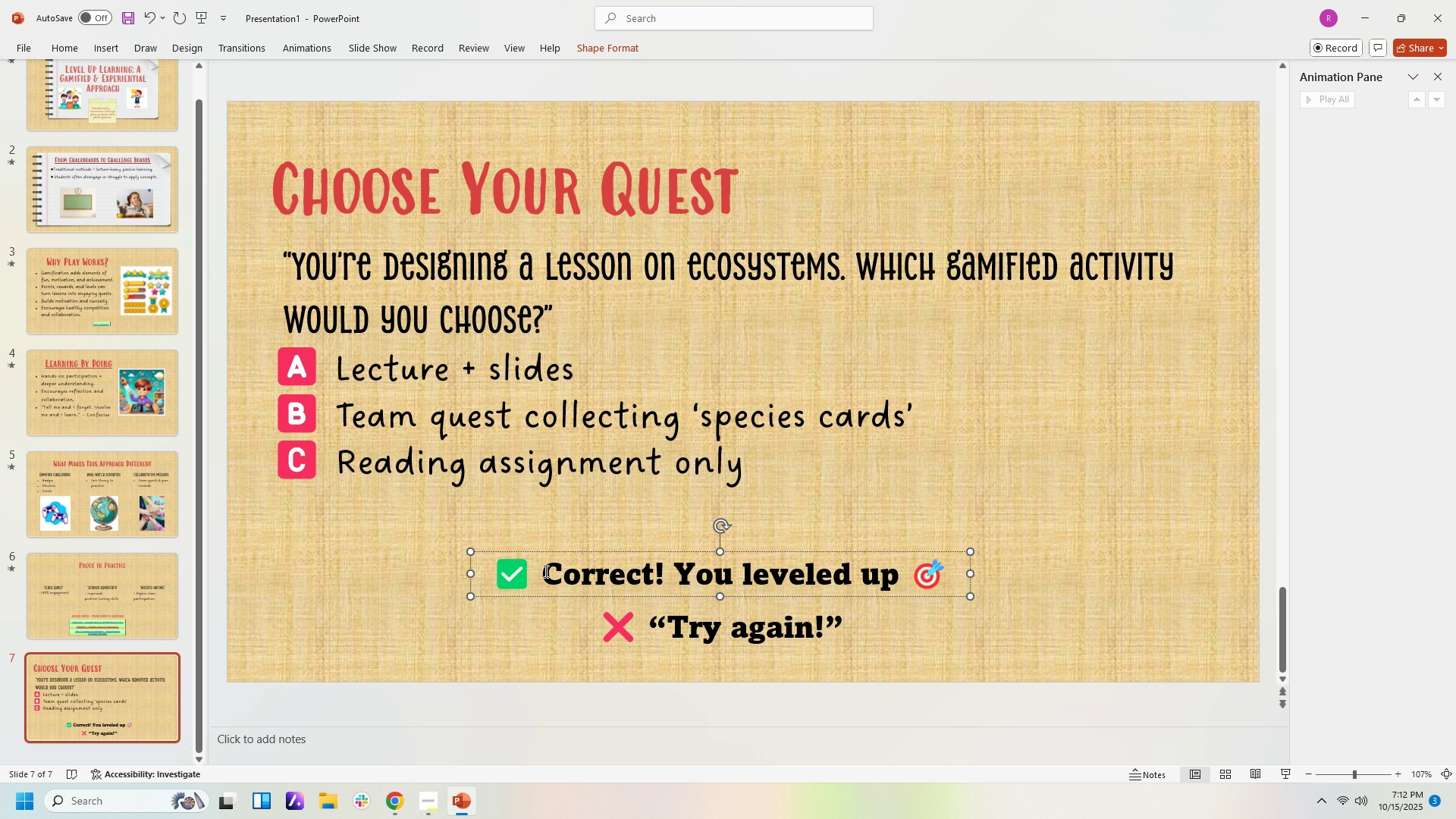 
left_click([544, 571])
 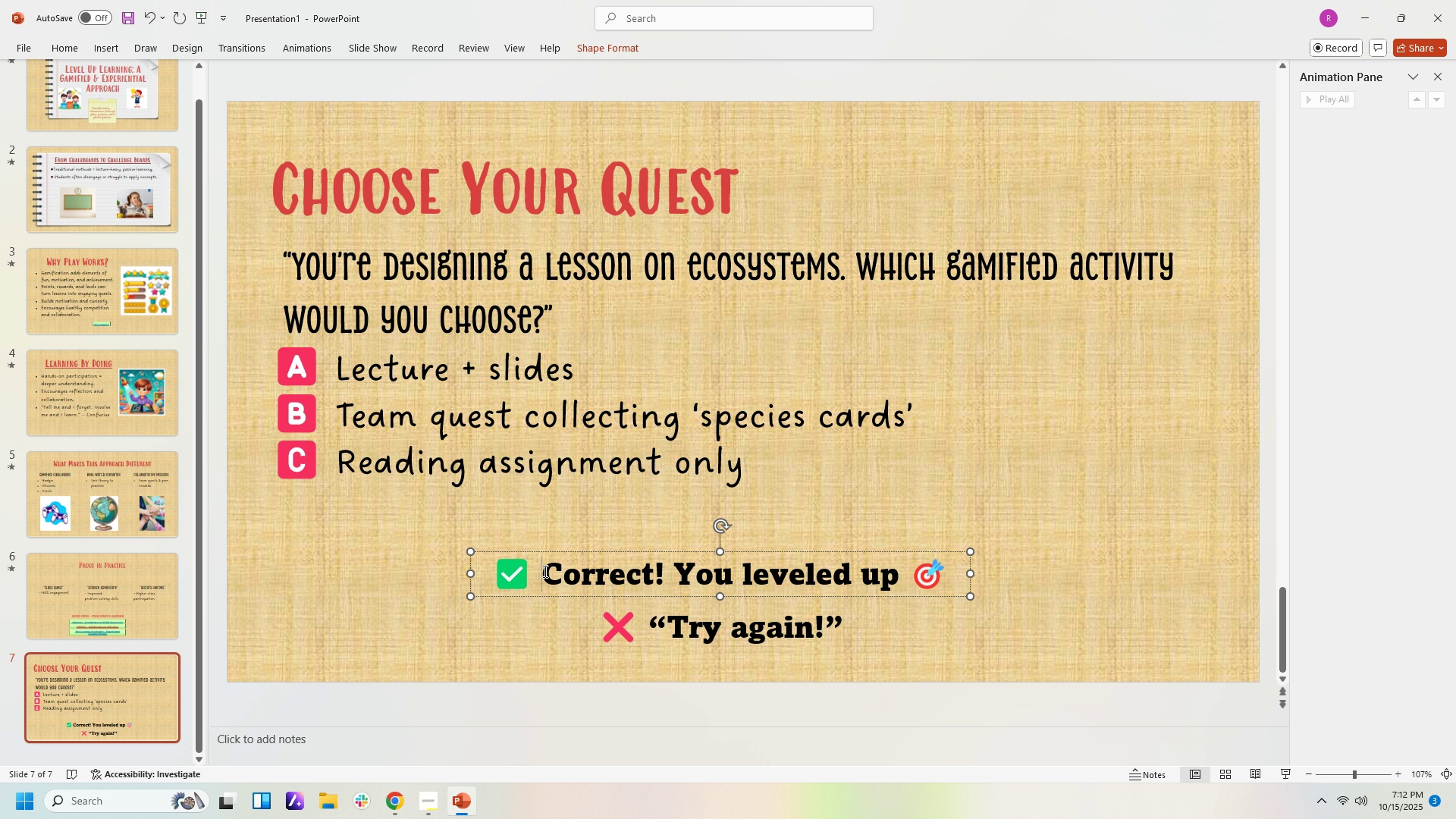 
key(Shift+Semicolon)
 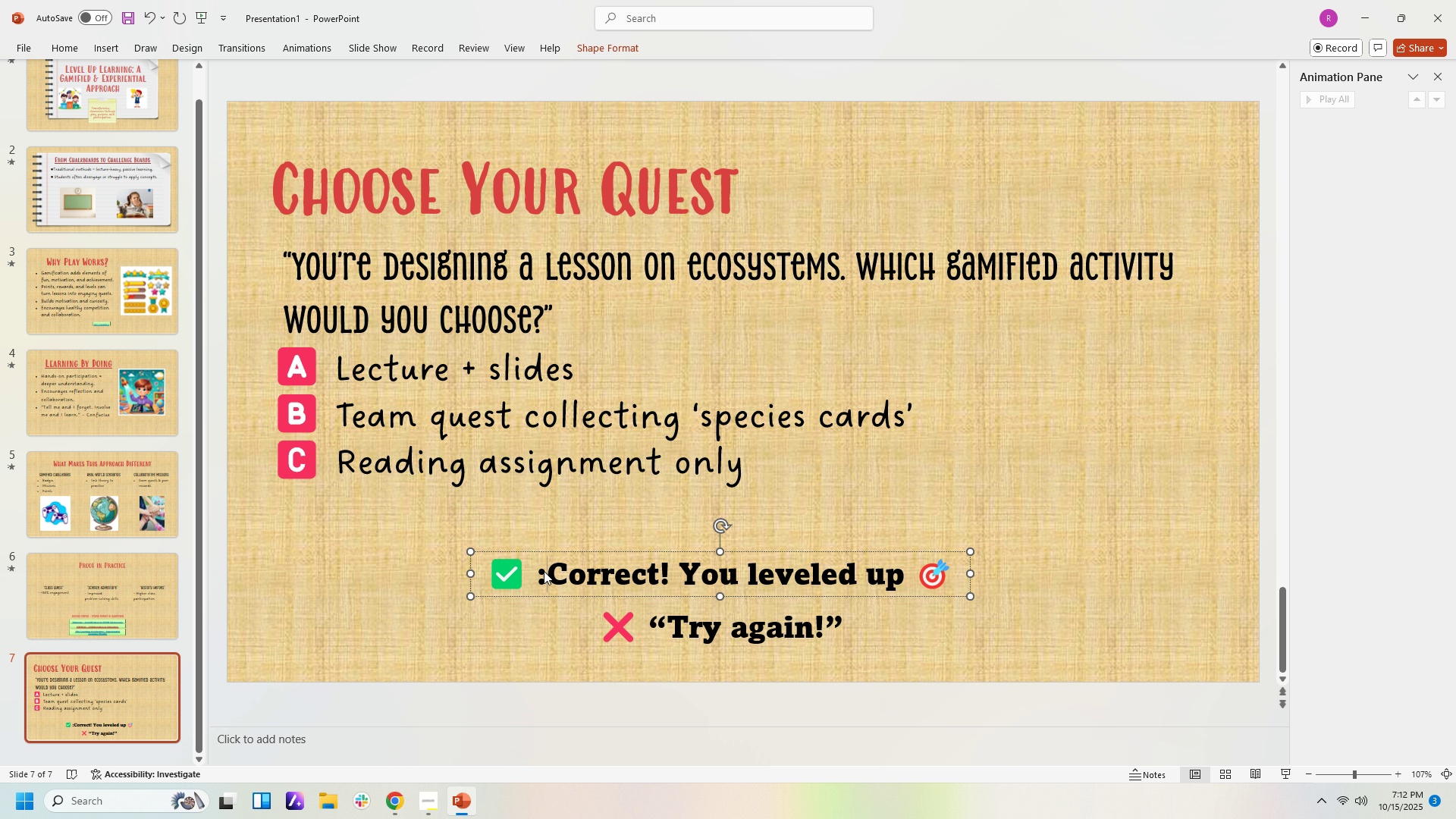 
key(Backspace)
 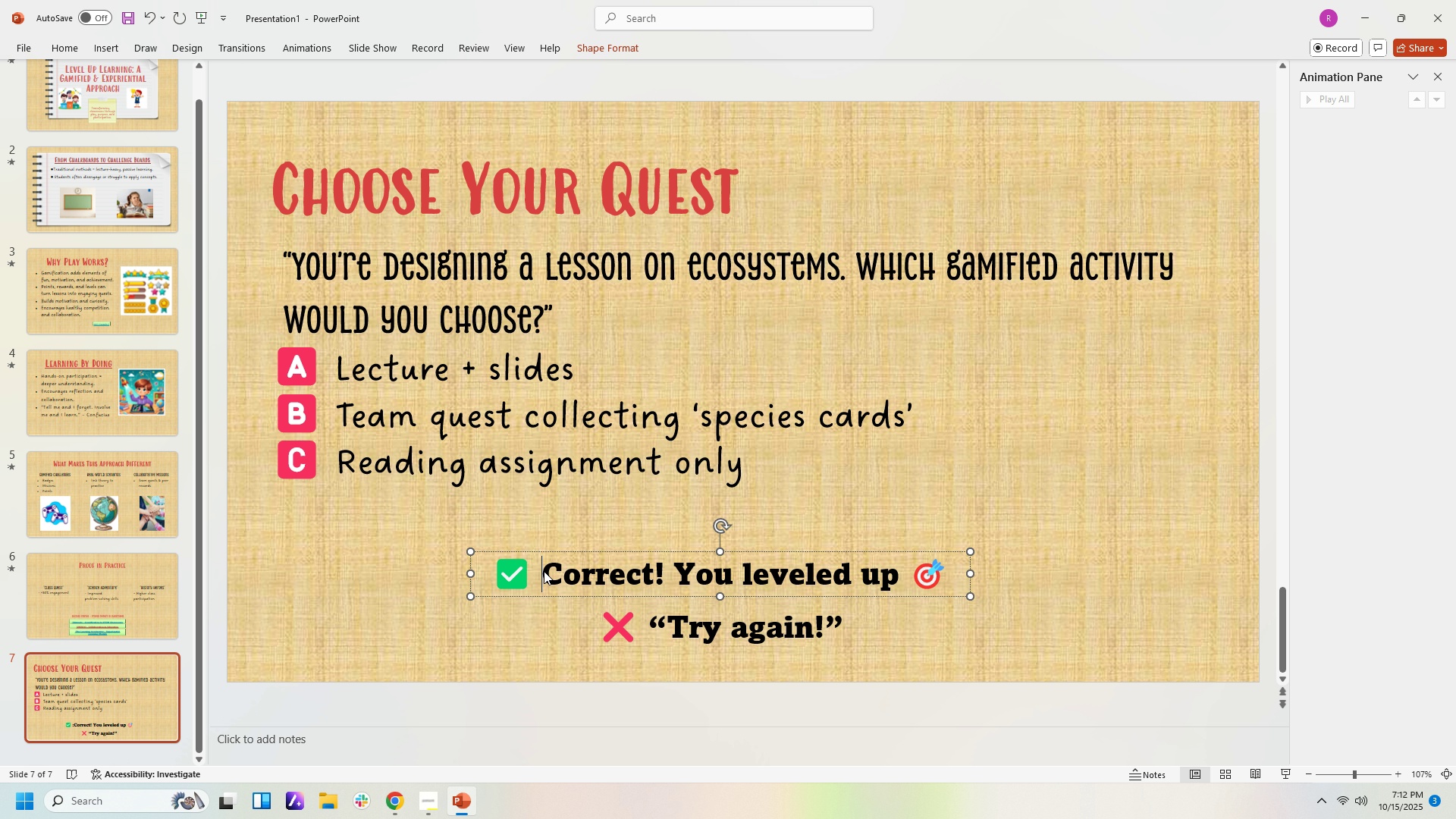 
key(Shift+ShiftLeft)
 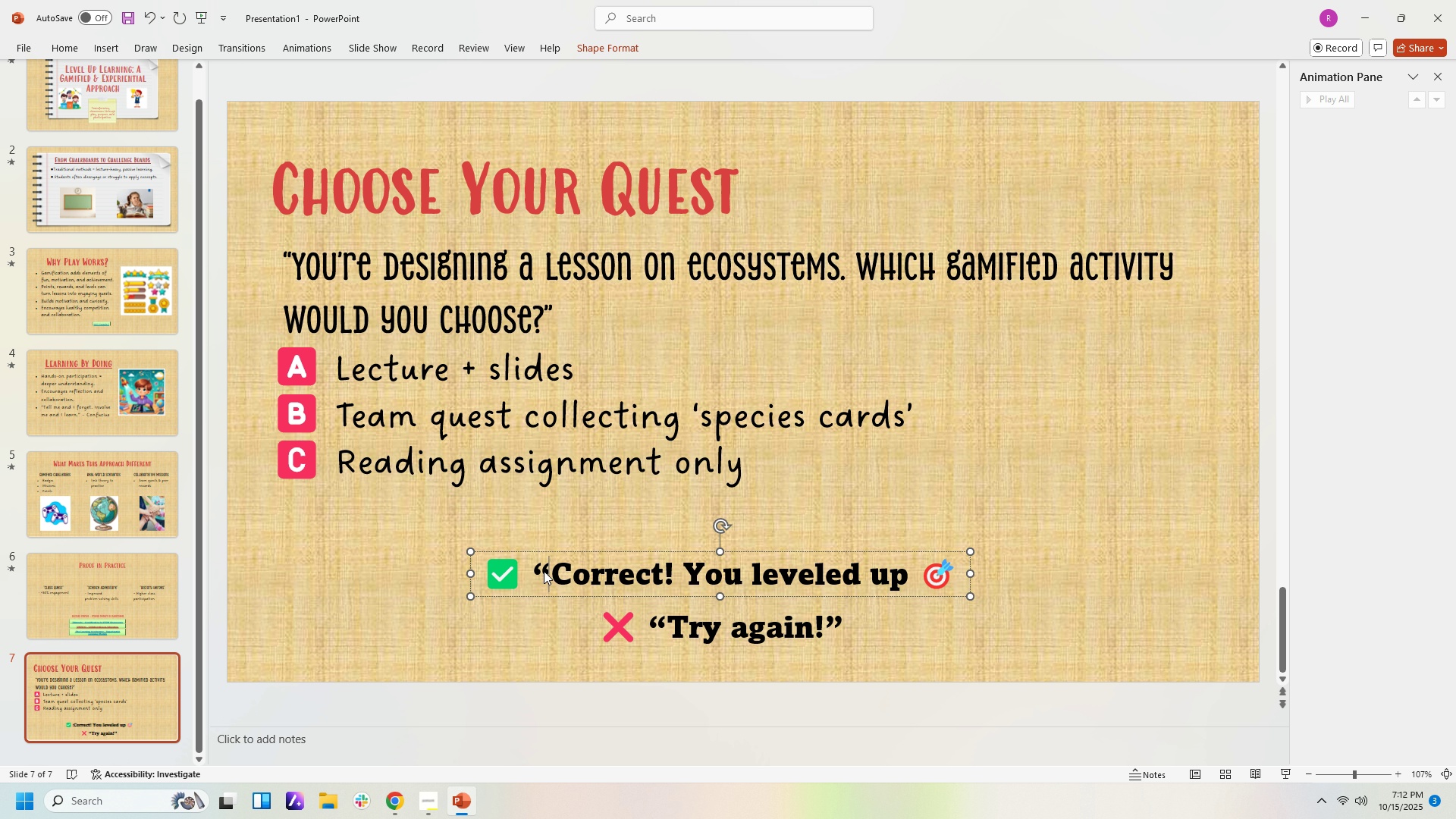 
key(Shift+Quote)
 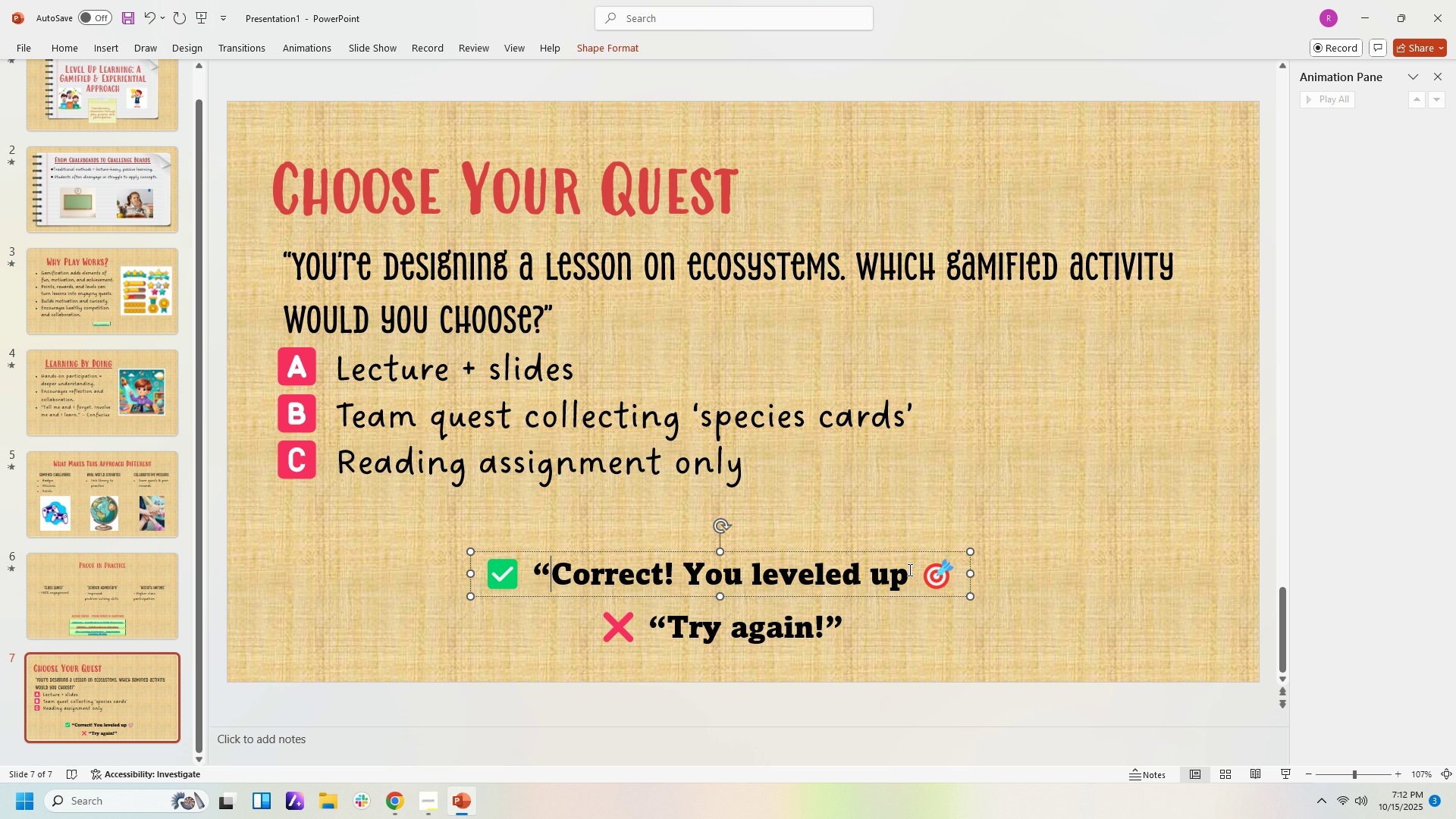 
left_click([909, 570])
 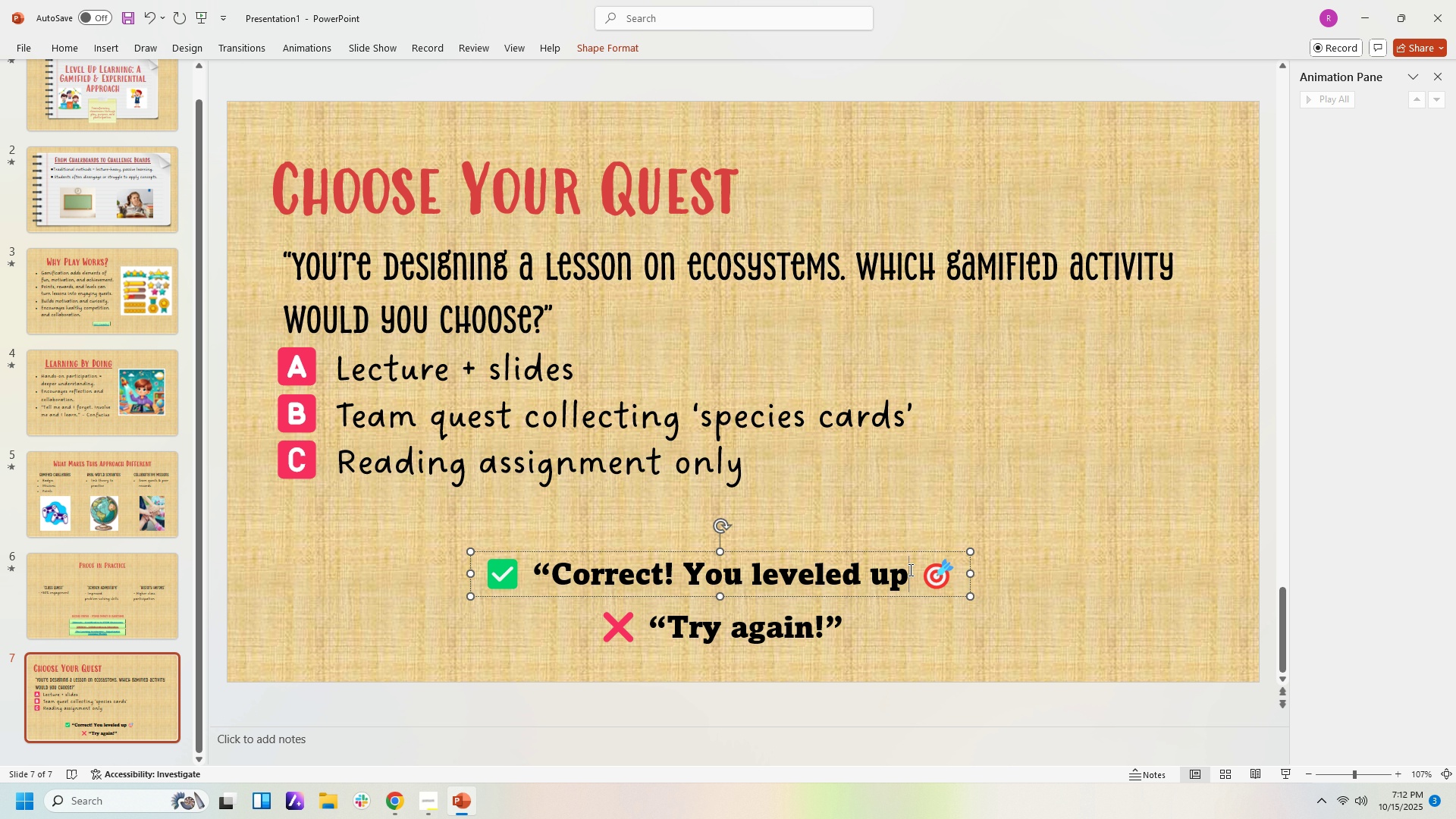 
key(Shift+Quote)
 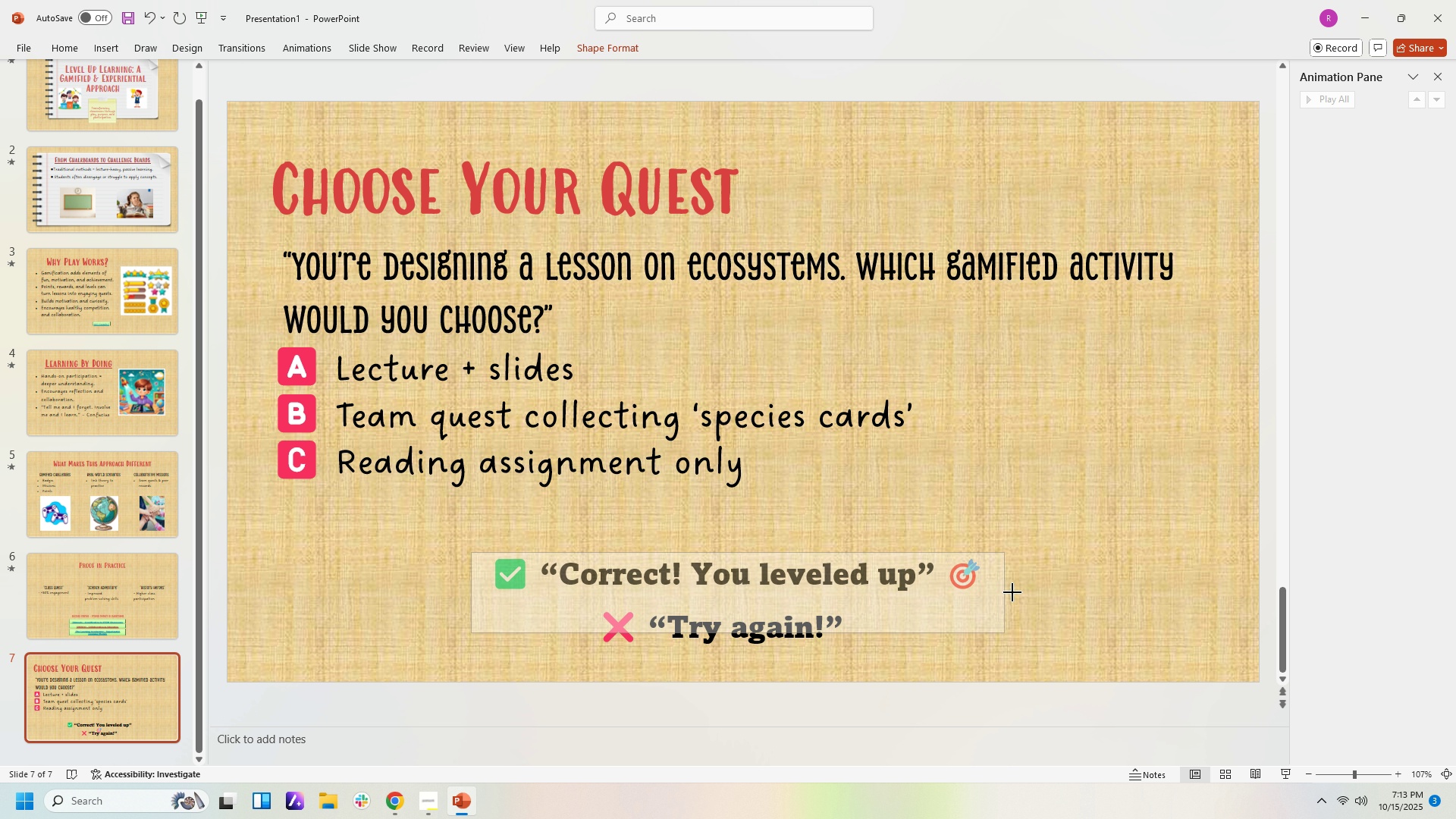 
left_click([1071, 594])
 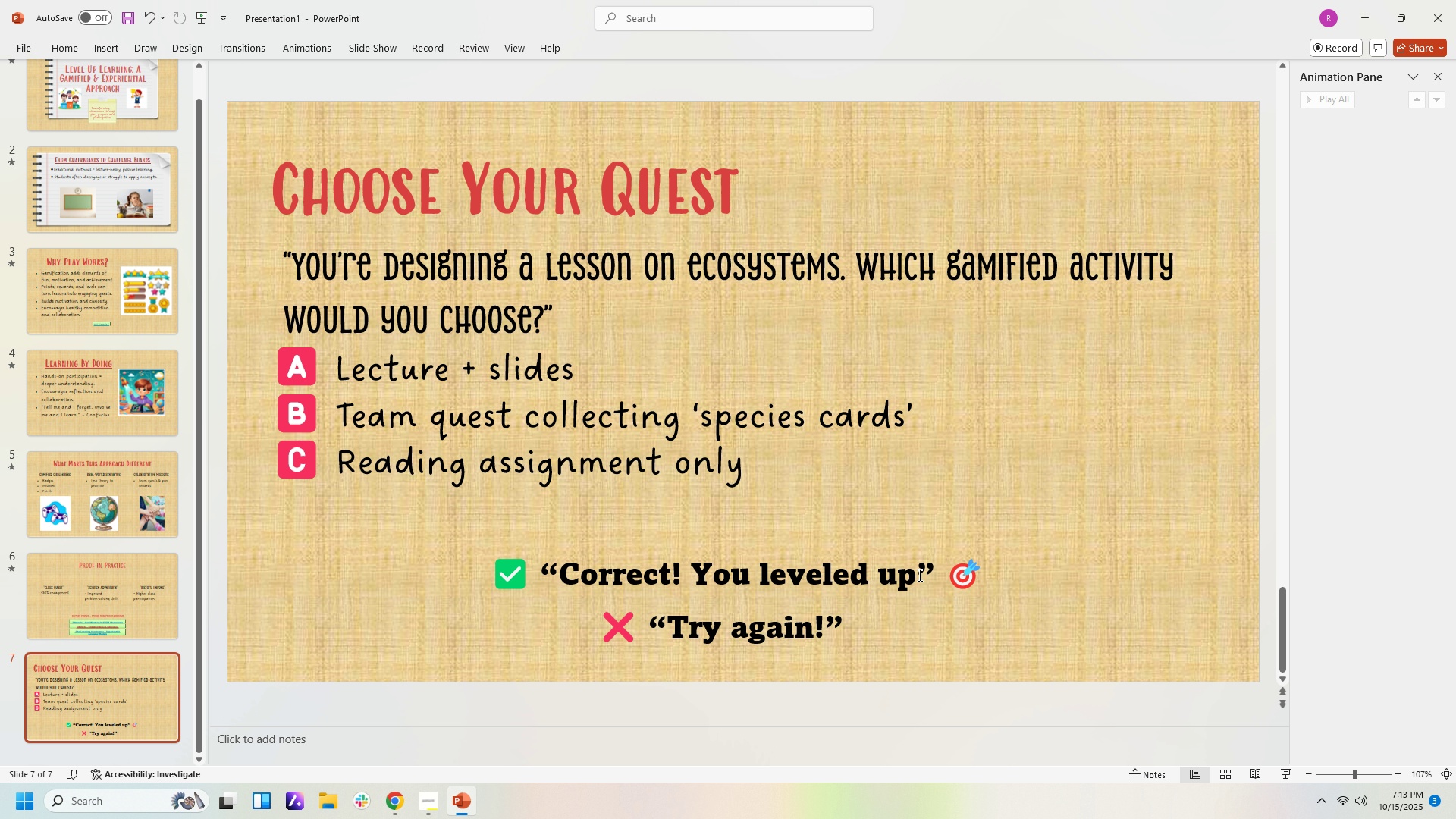 
left_click([977, 665])
 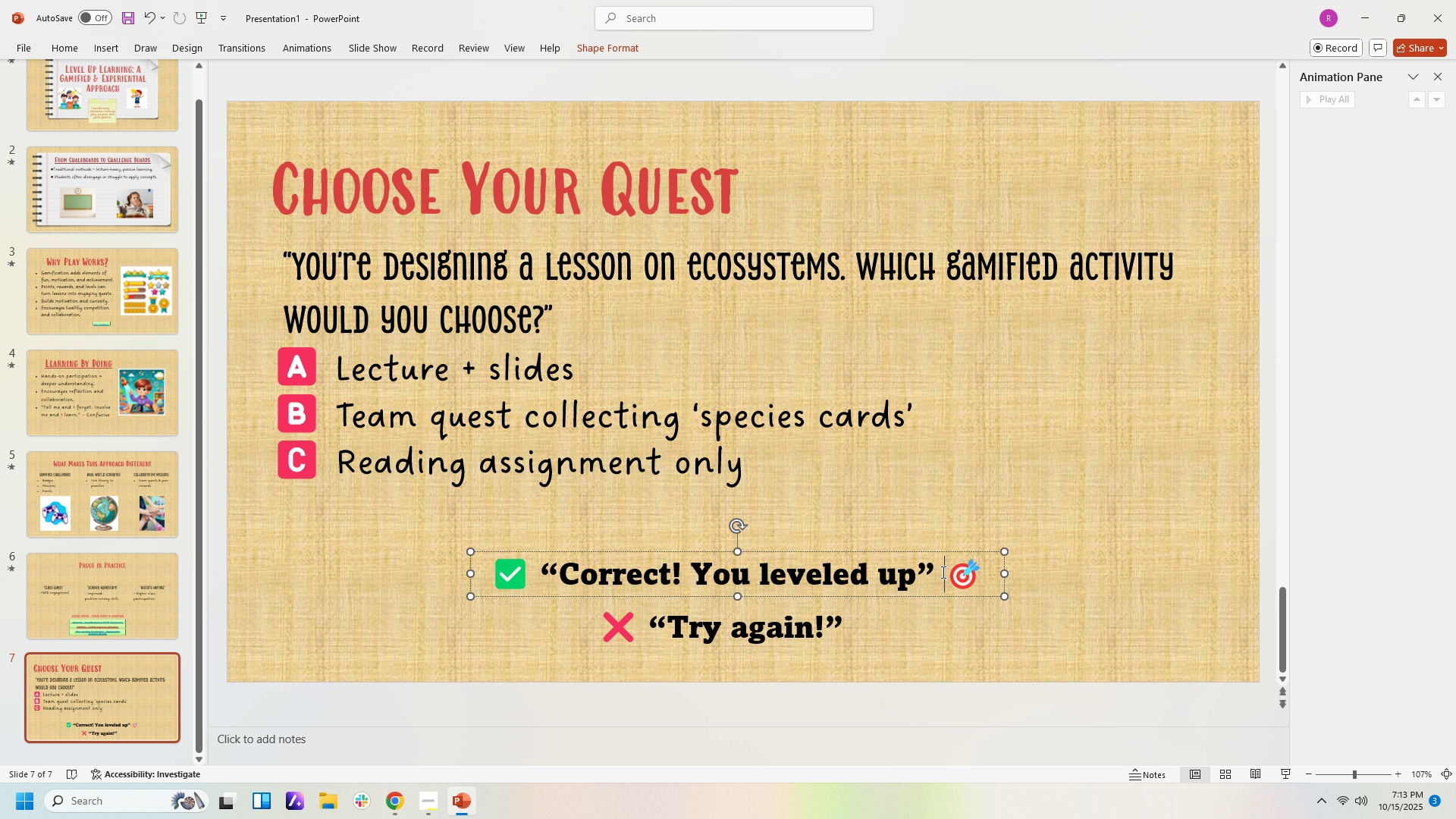 
left_click([942, 572])
 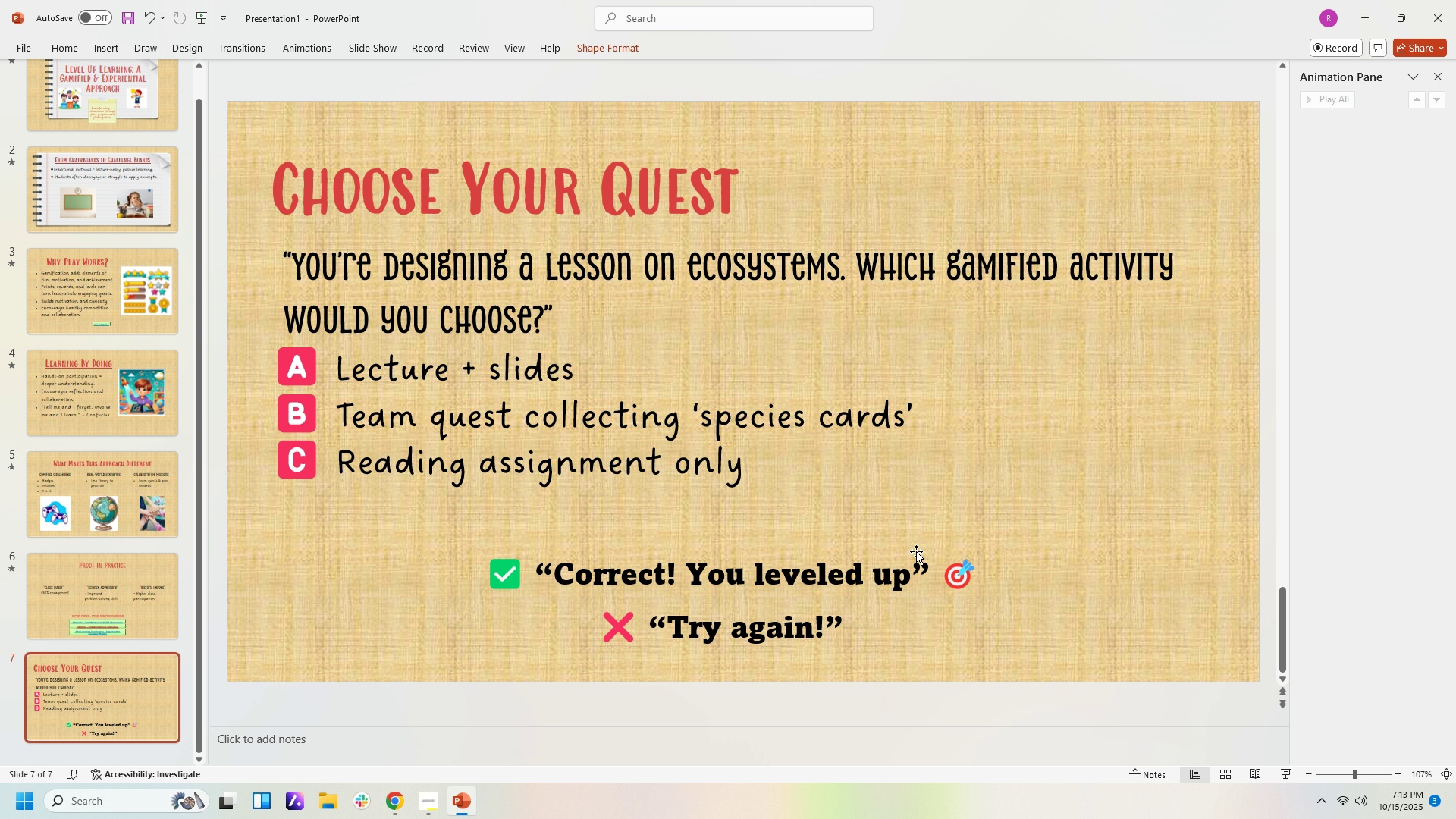 
left_click([970, 658])
 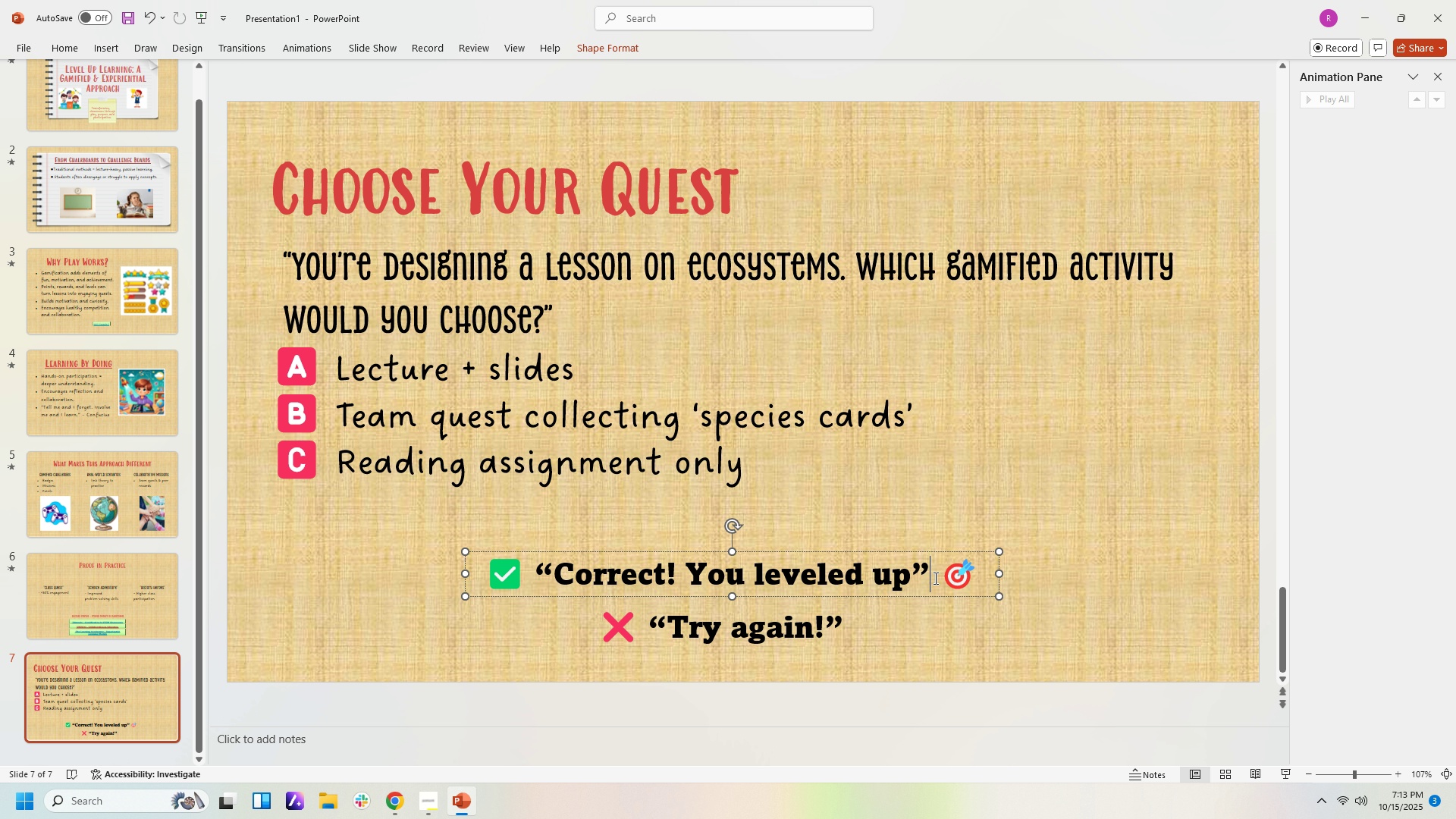 
left_click([934, 578])
 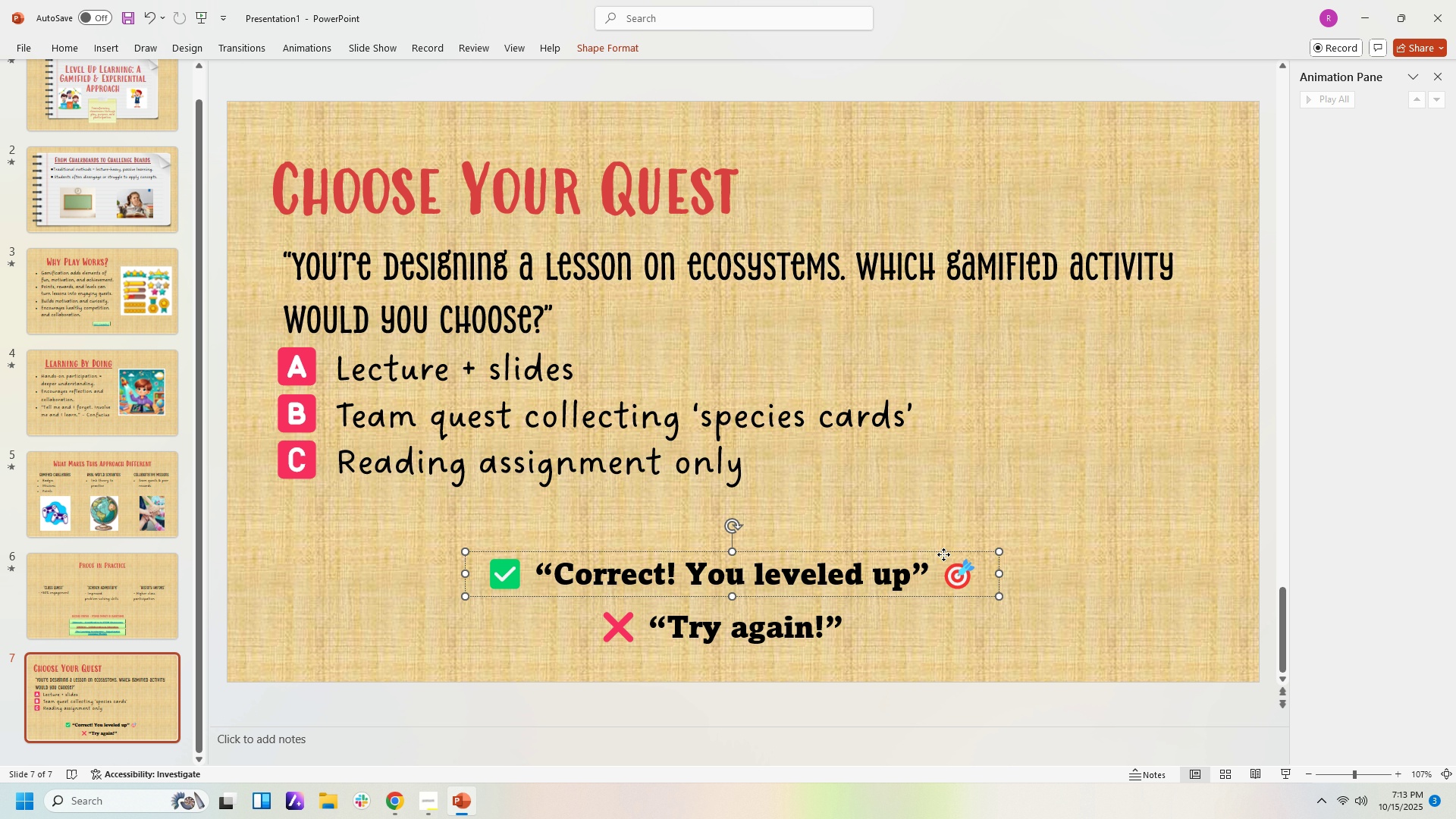 
left_click([943, 554])
 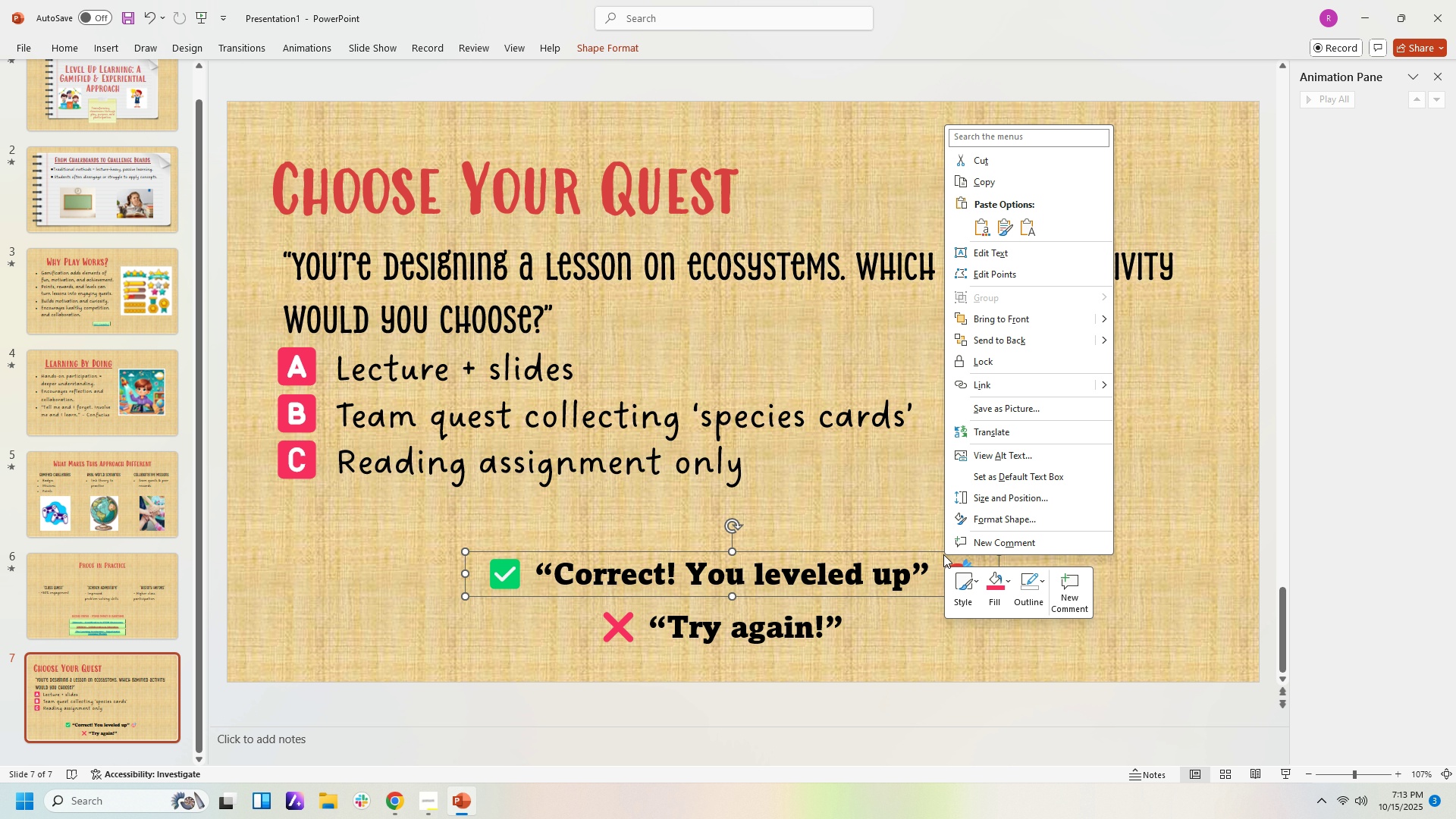 
right_click([943, 554])
 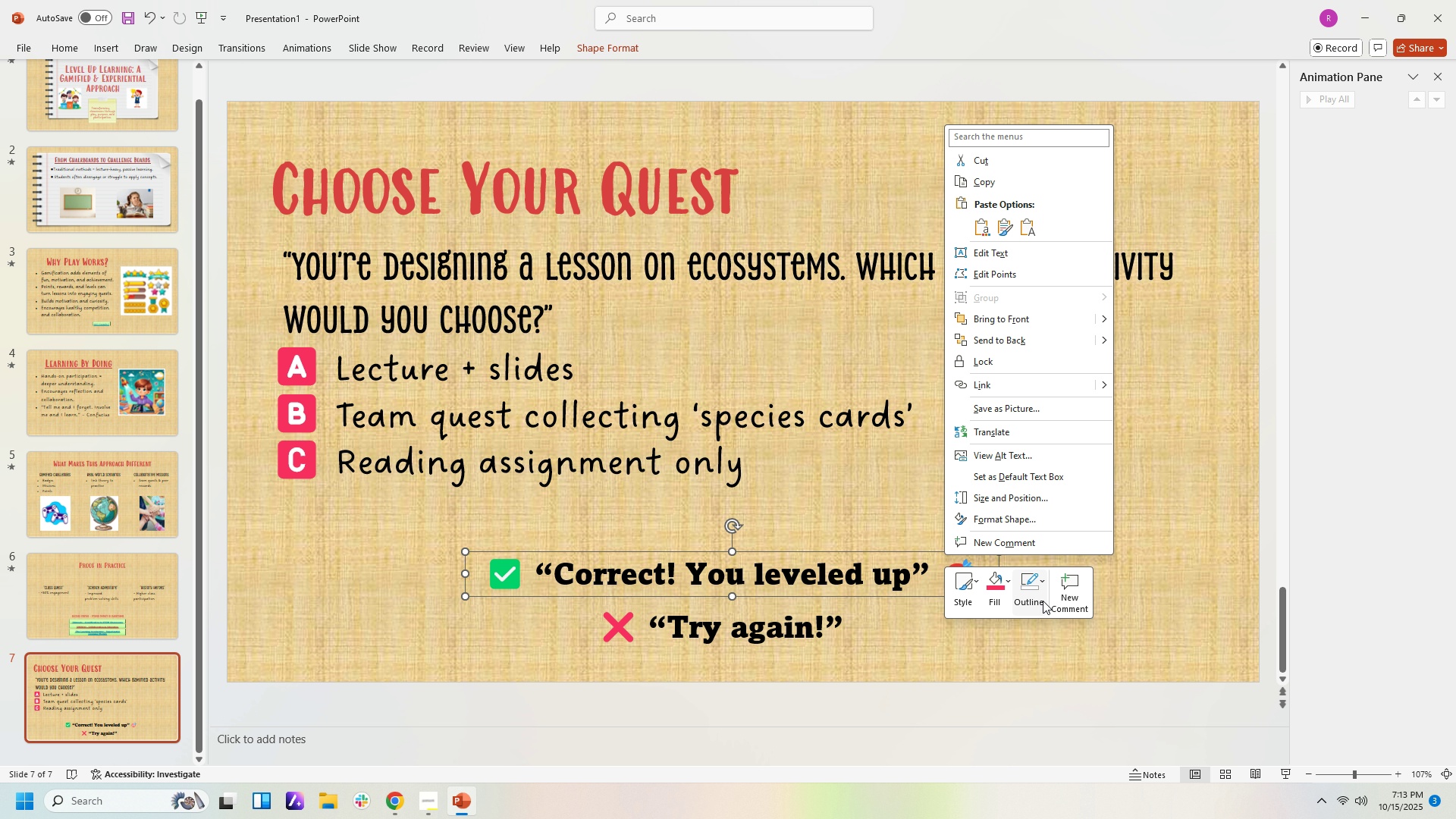 
wait(5.18)
 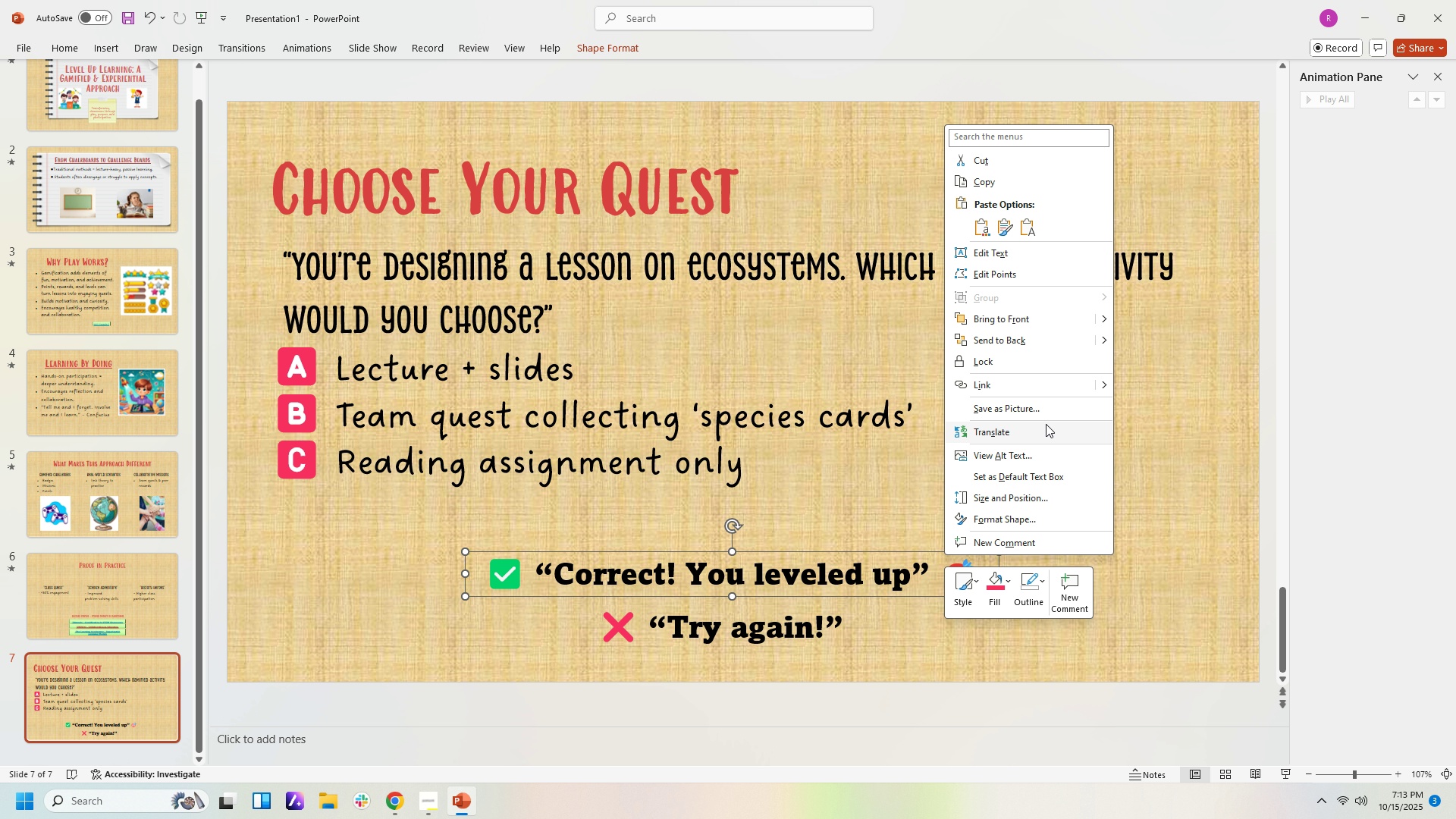 
left_click([1022, 645])
 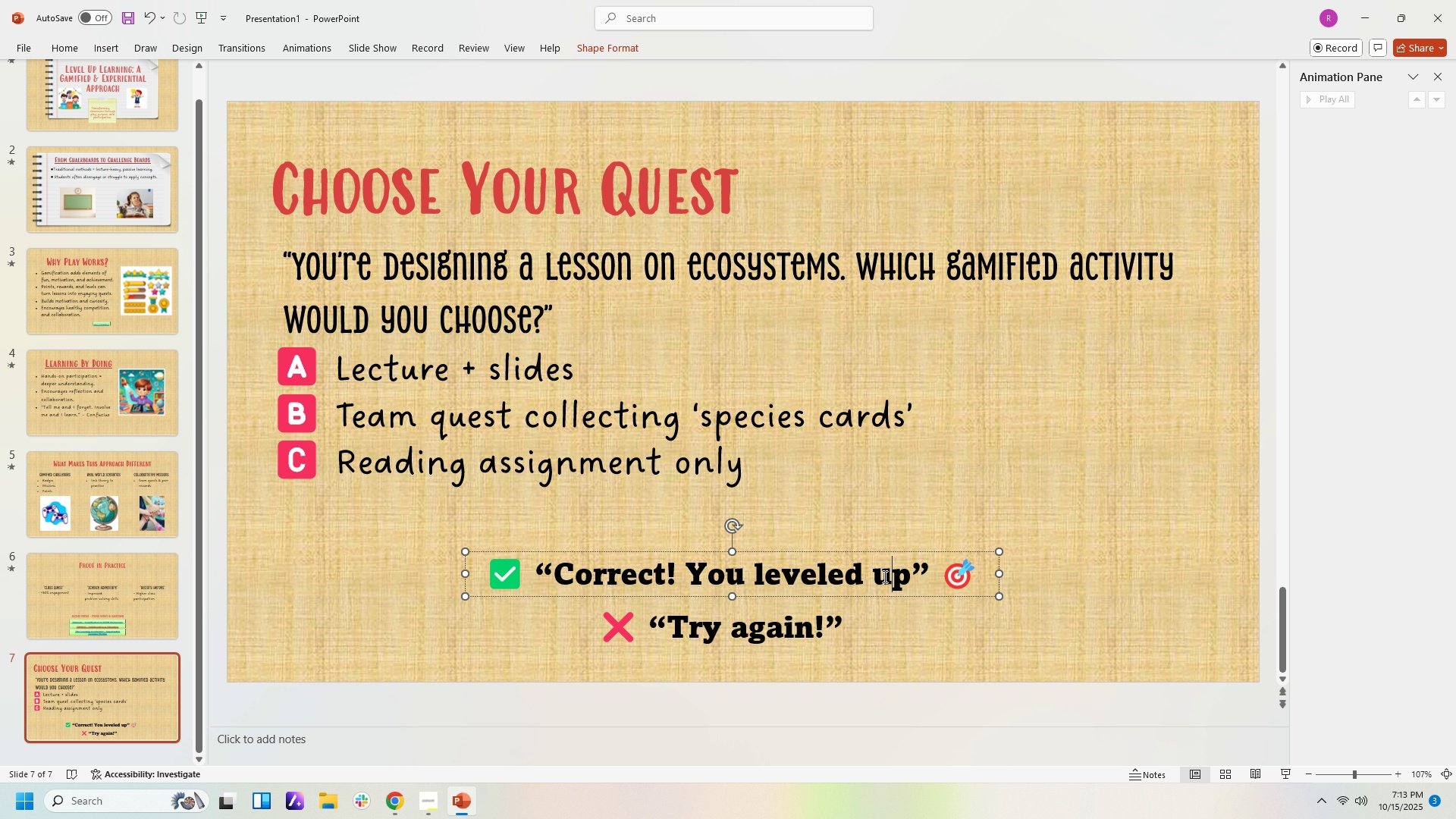 
left_click([883, 576])
 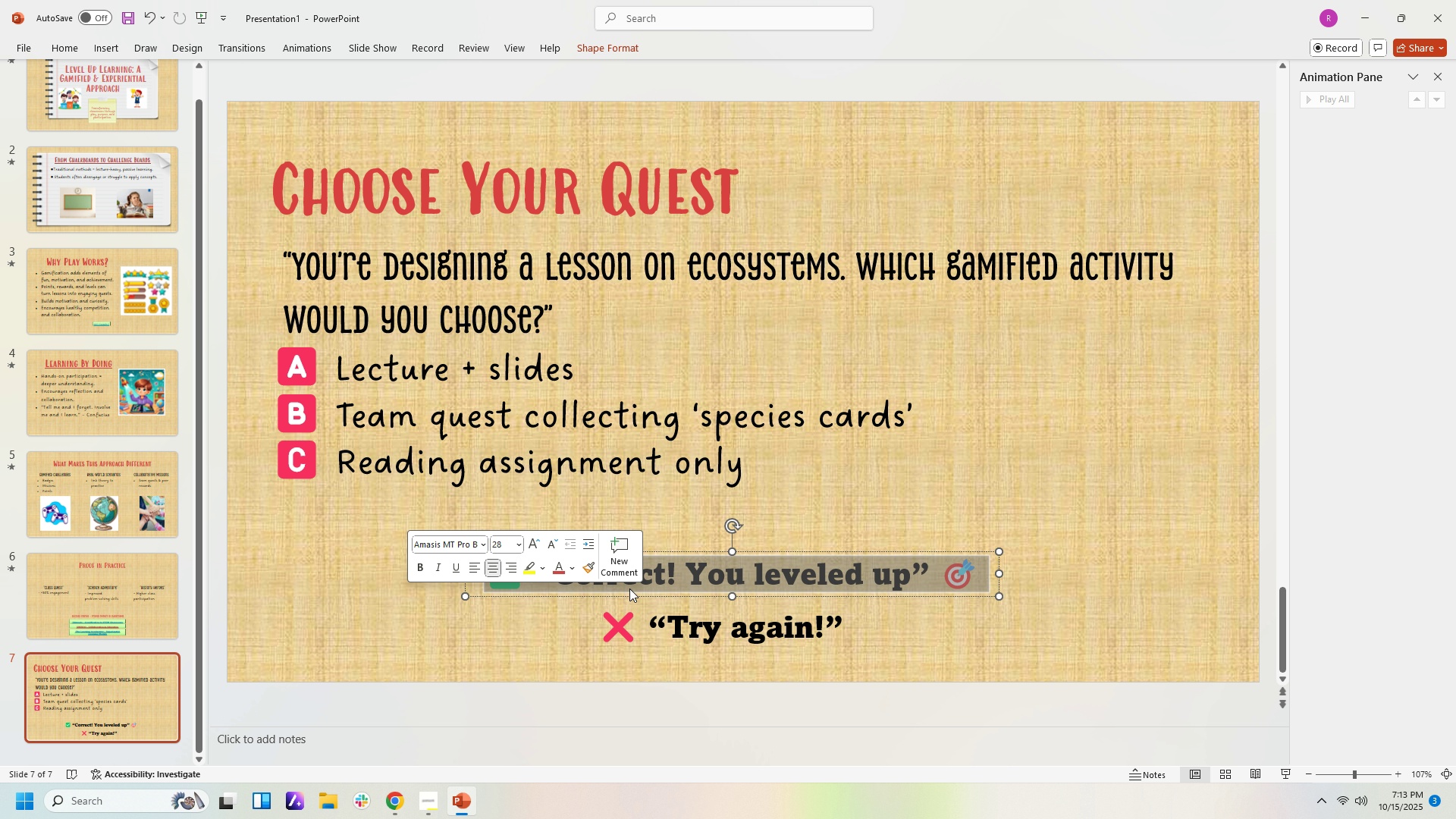 
right_click([676, 583])
 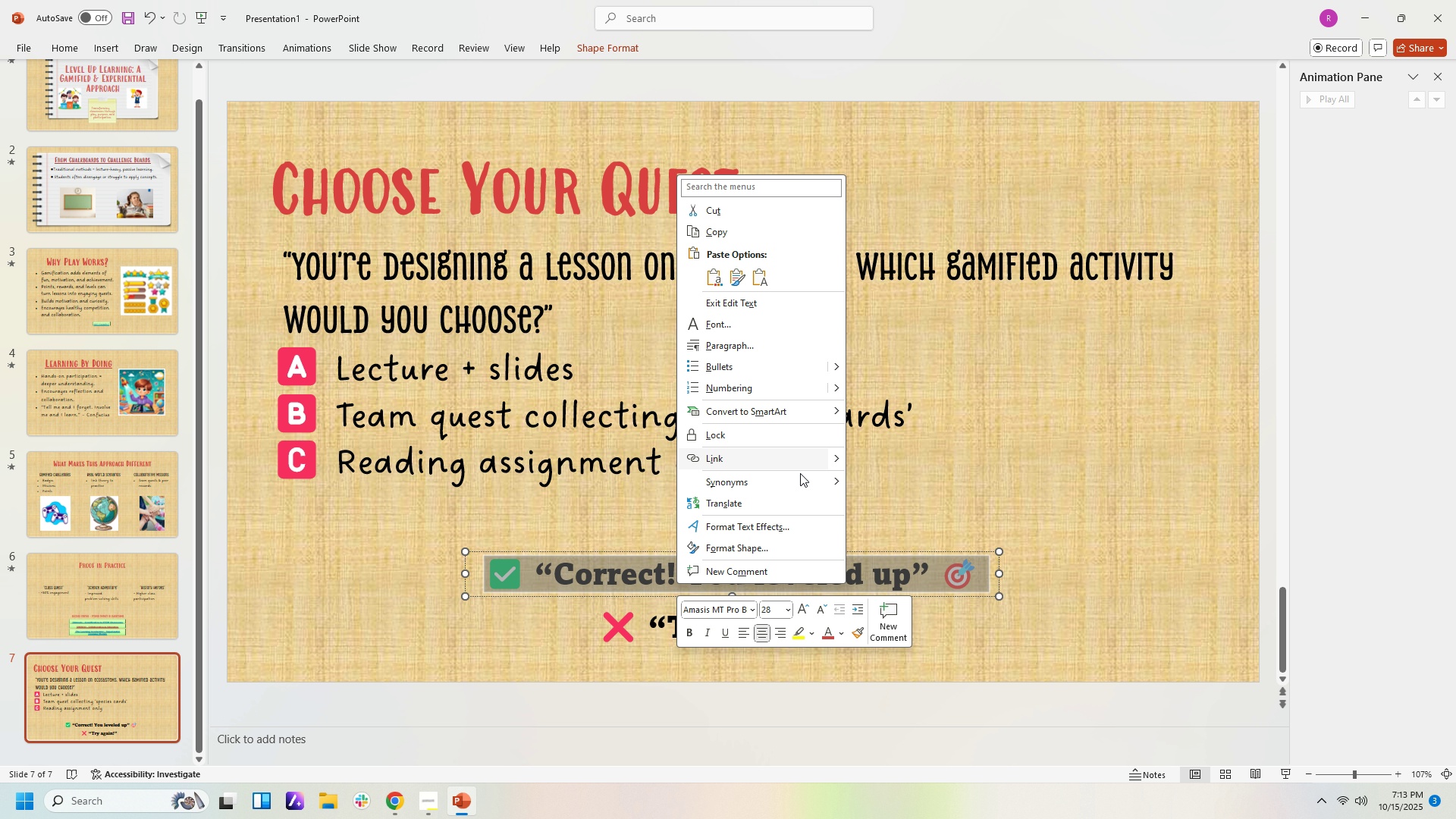 
wait(11.08)
 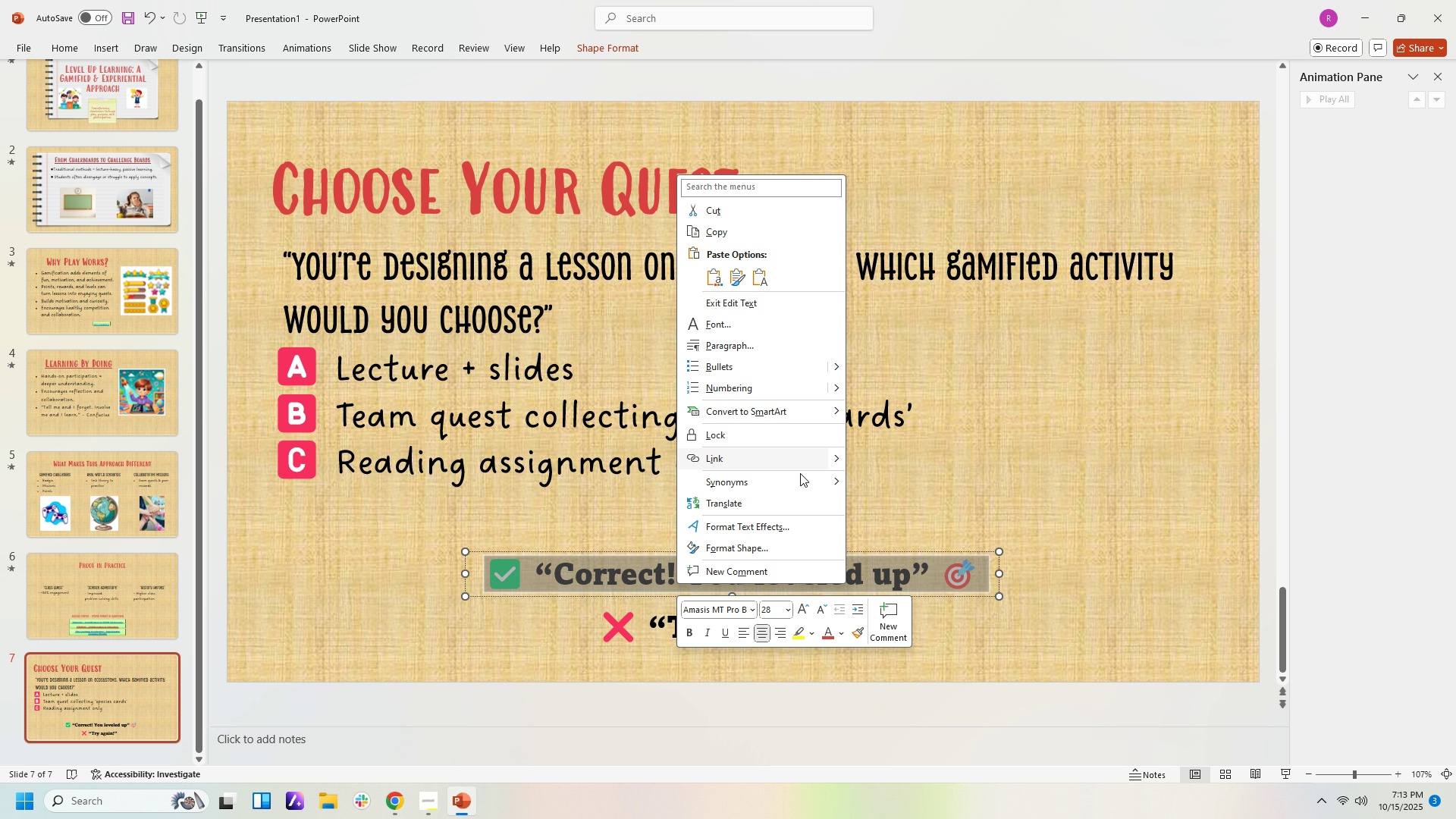 
left_click([811, 556])
 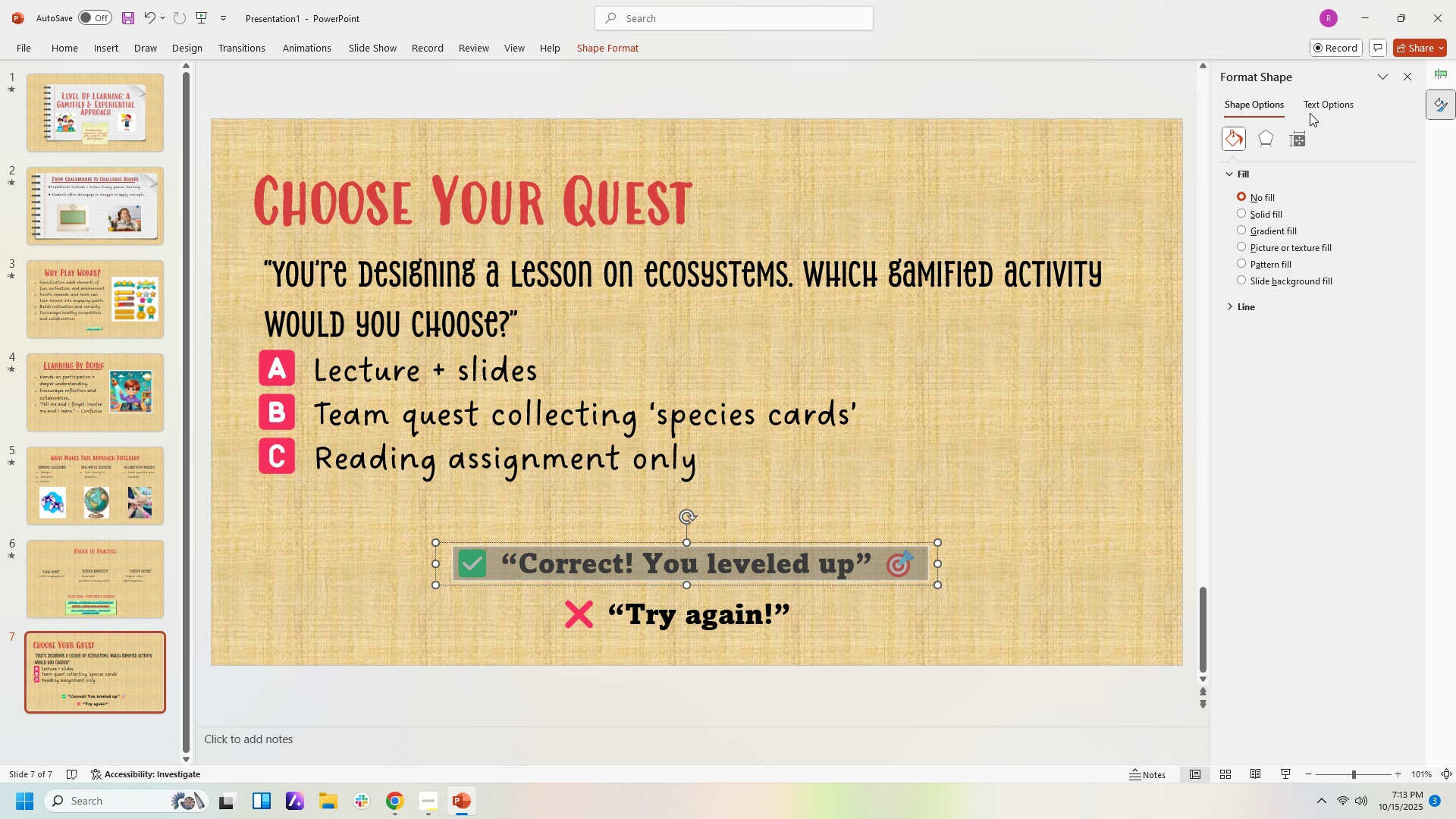 
wait(7.22)
 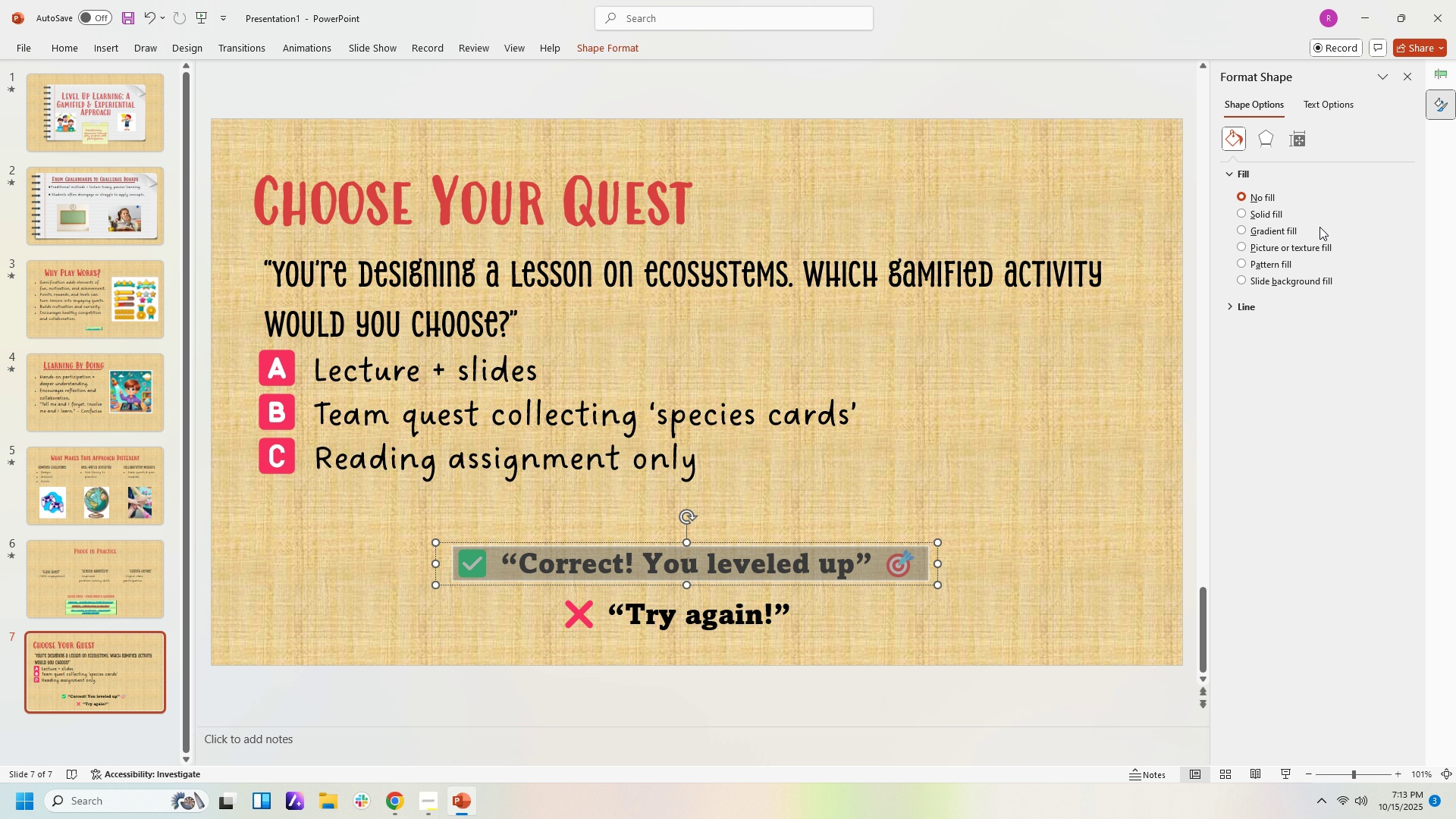 
left_click([1328, 102])
 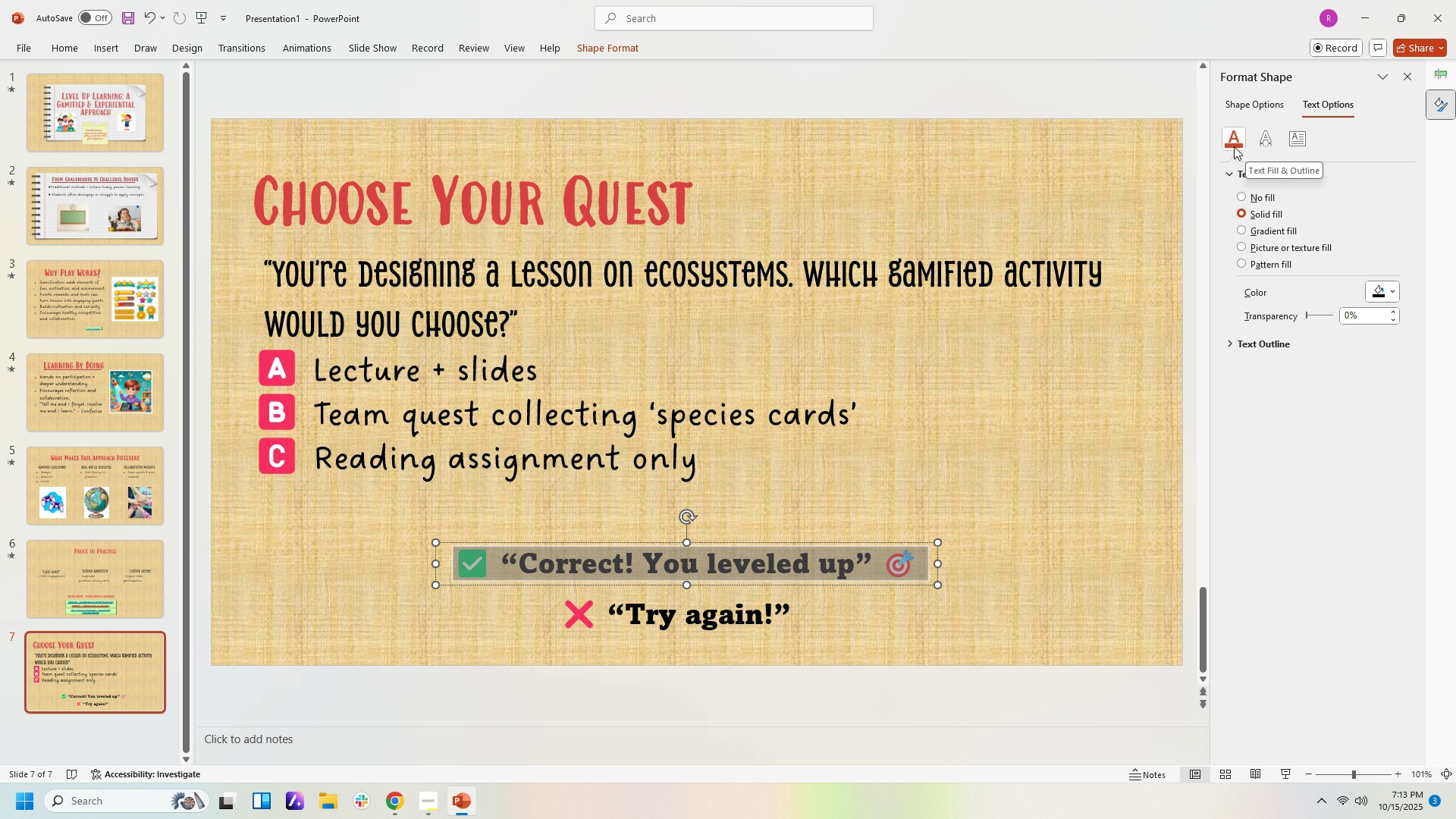 
wait(9.44)
 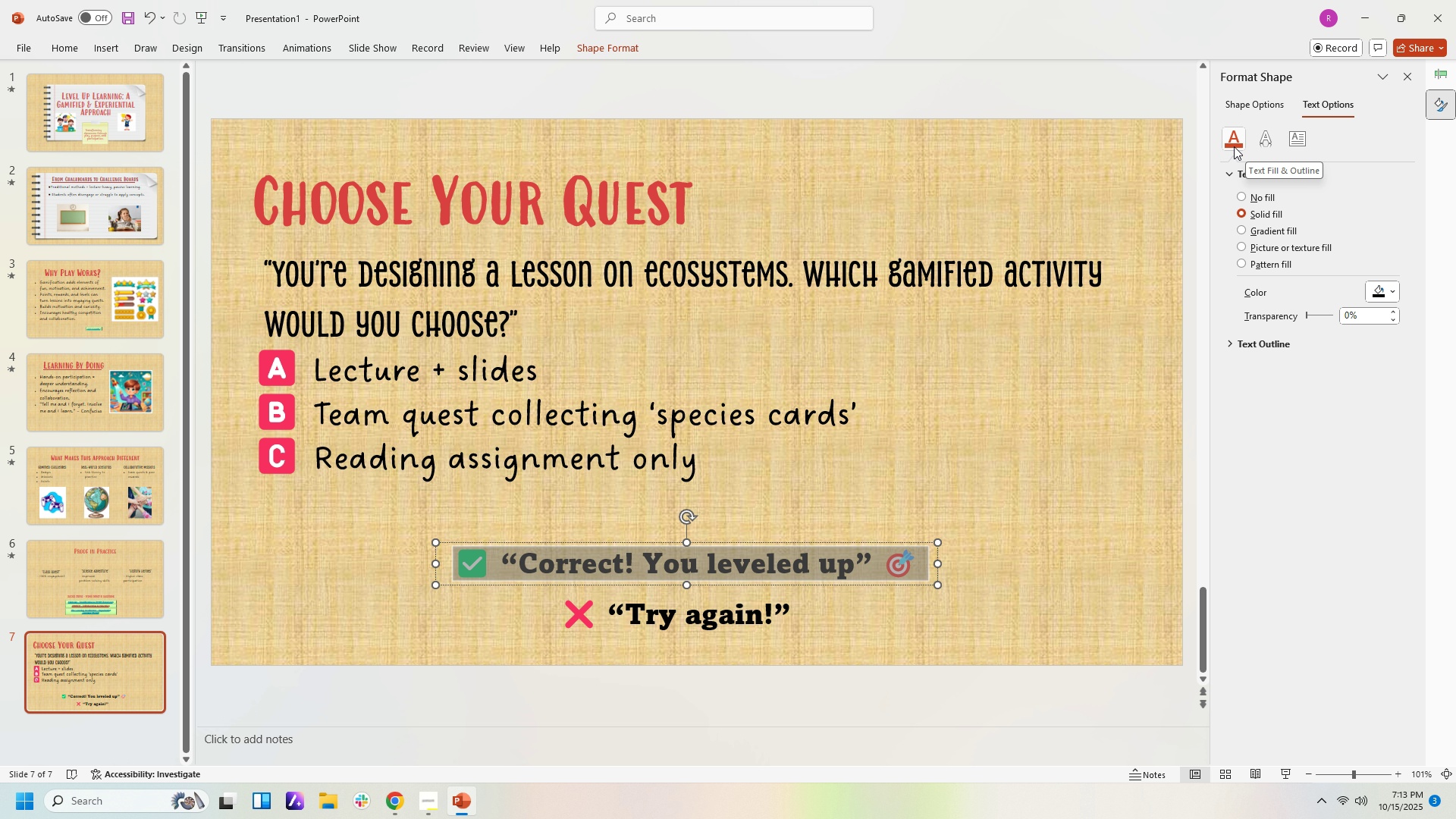 
left_click([1404, 76])
 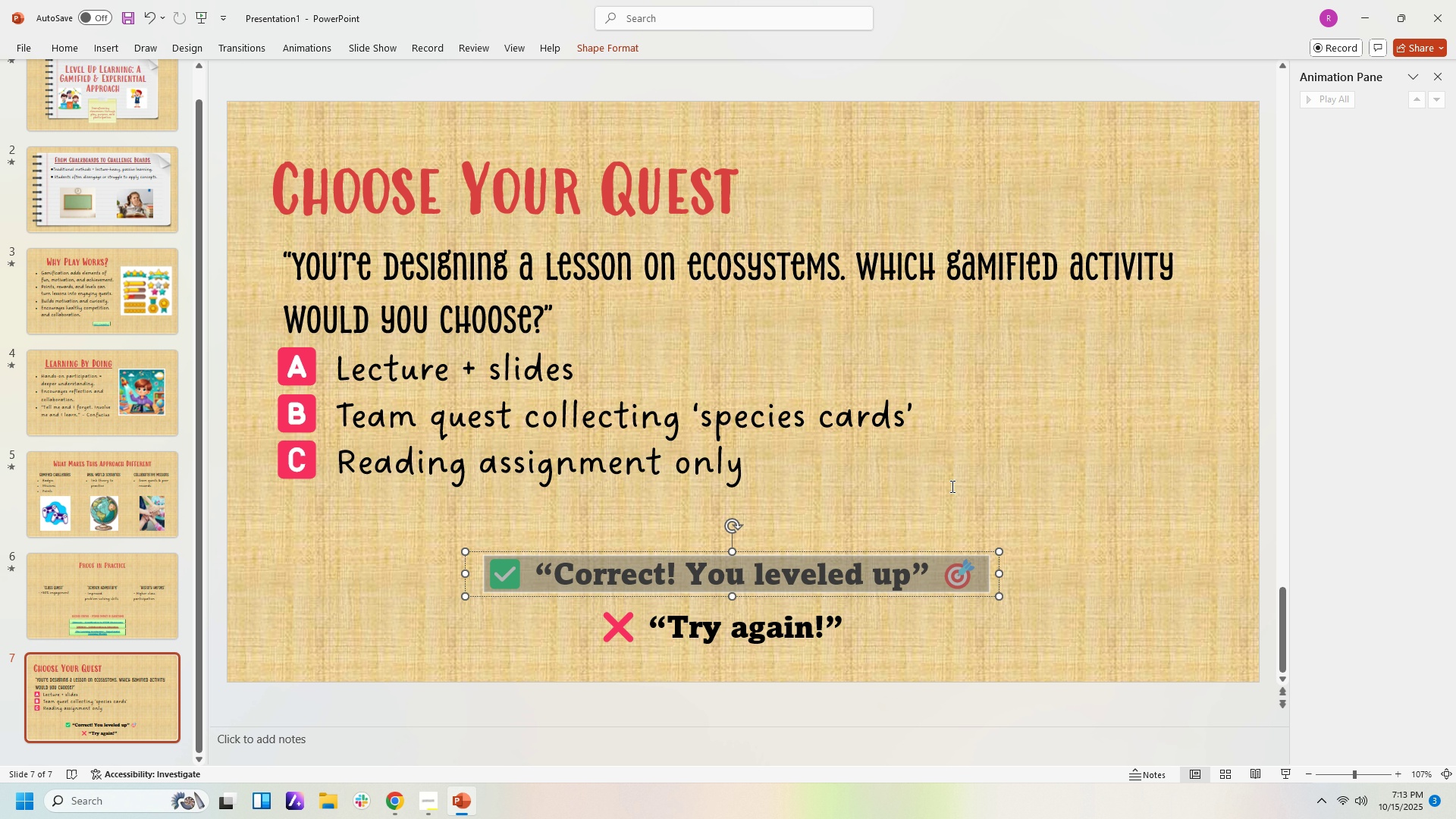 
left_click([965, 475])
 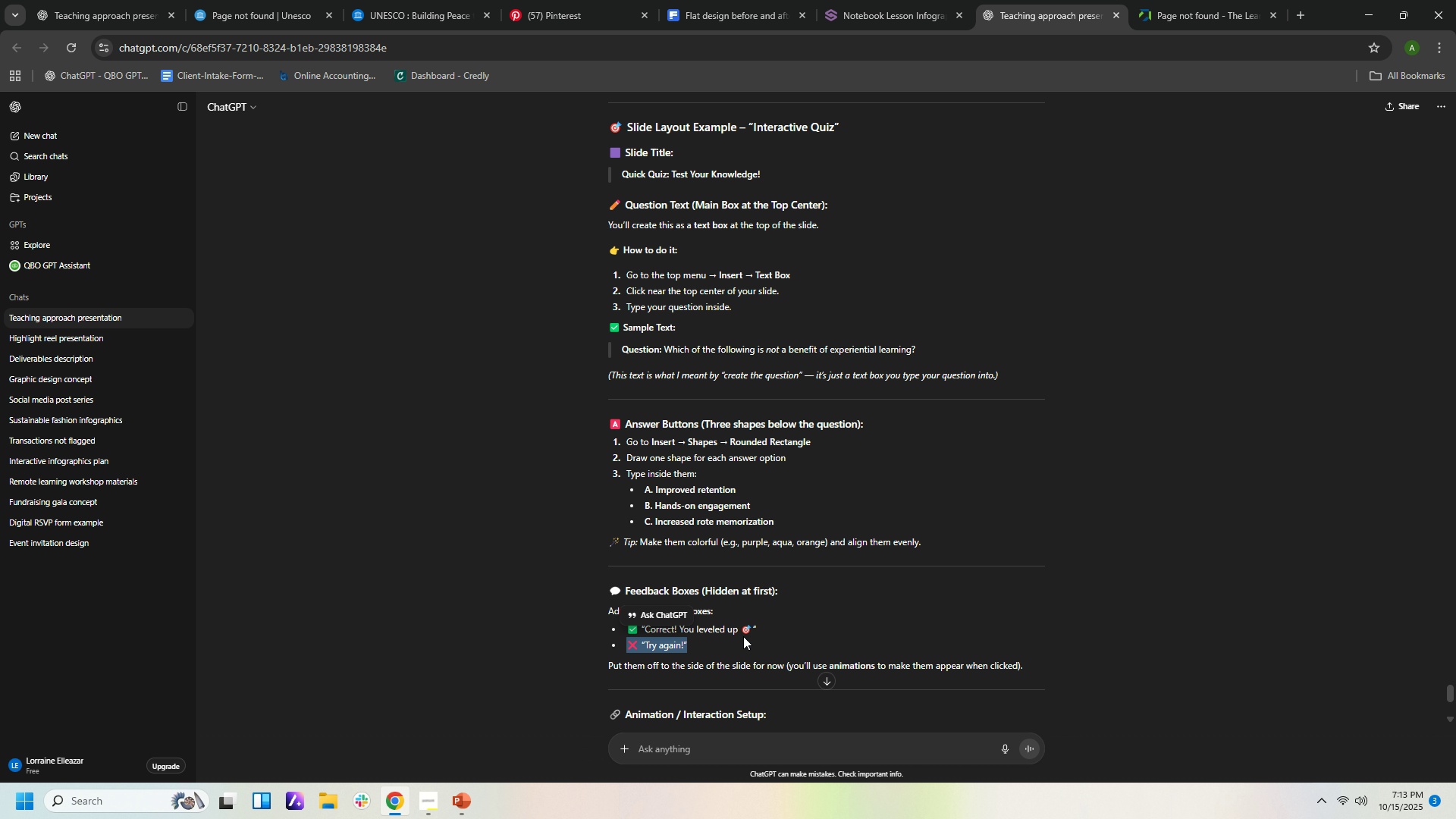 
left_click([847, 615])
 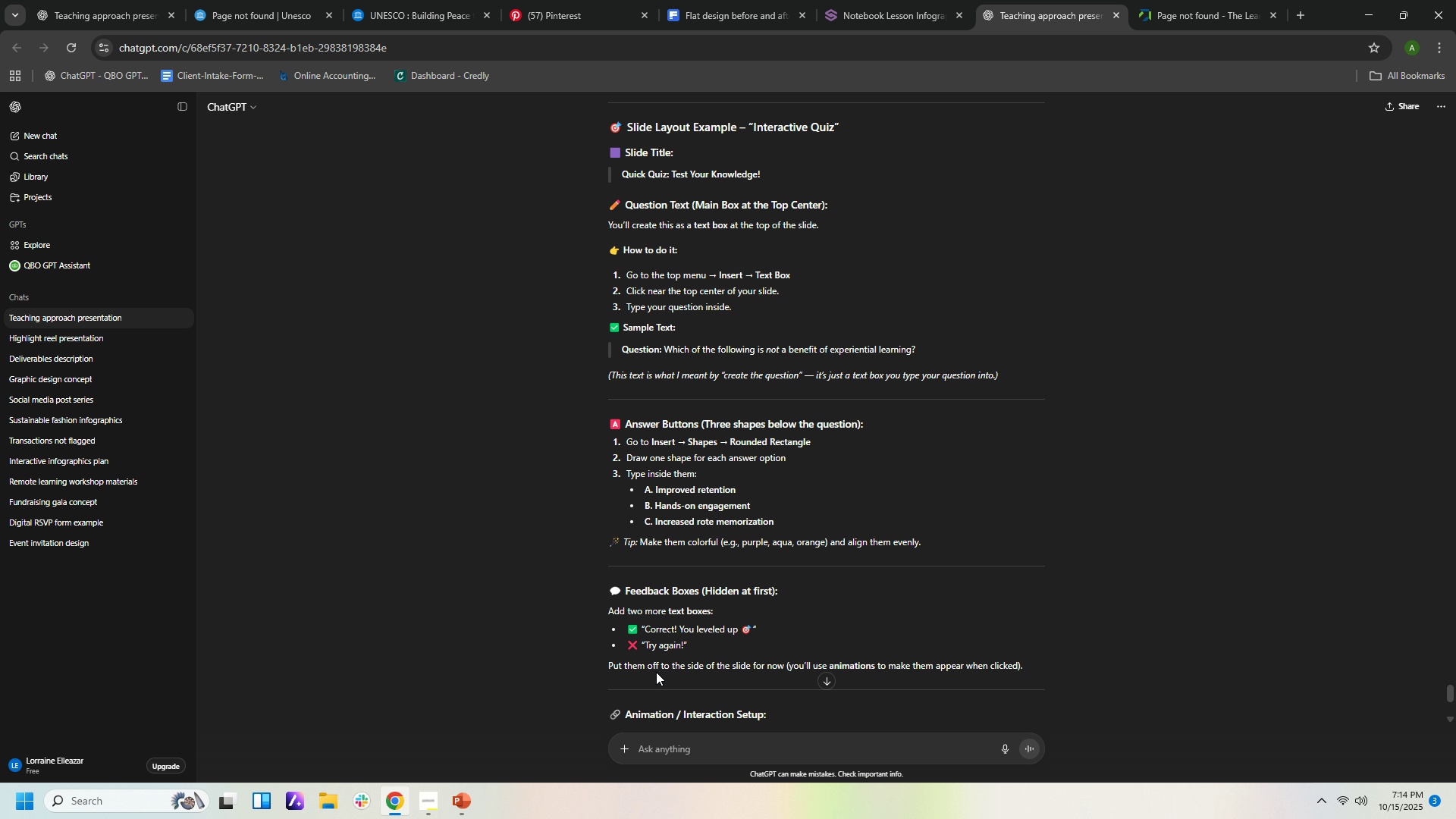 
wait(15.6)
 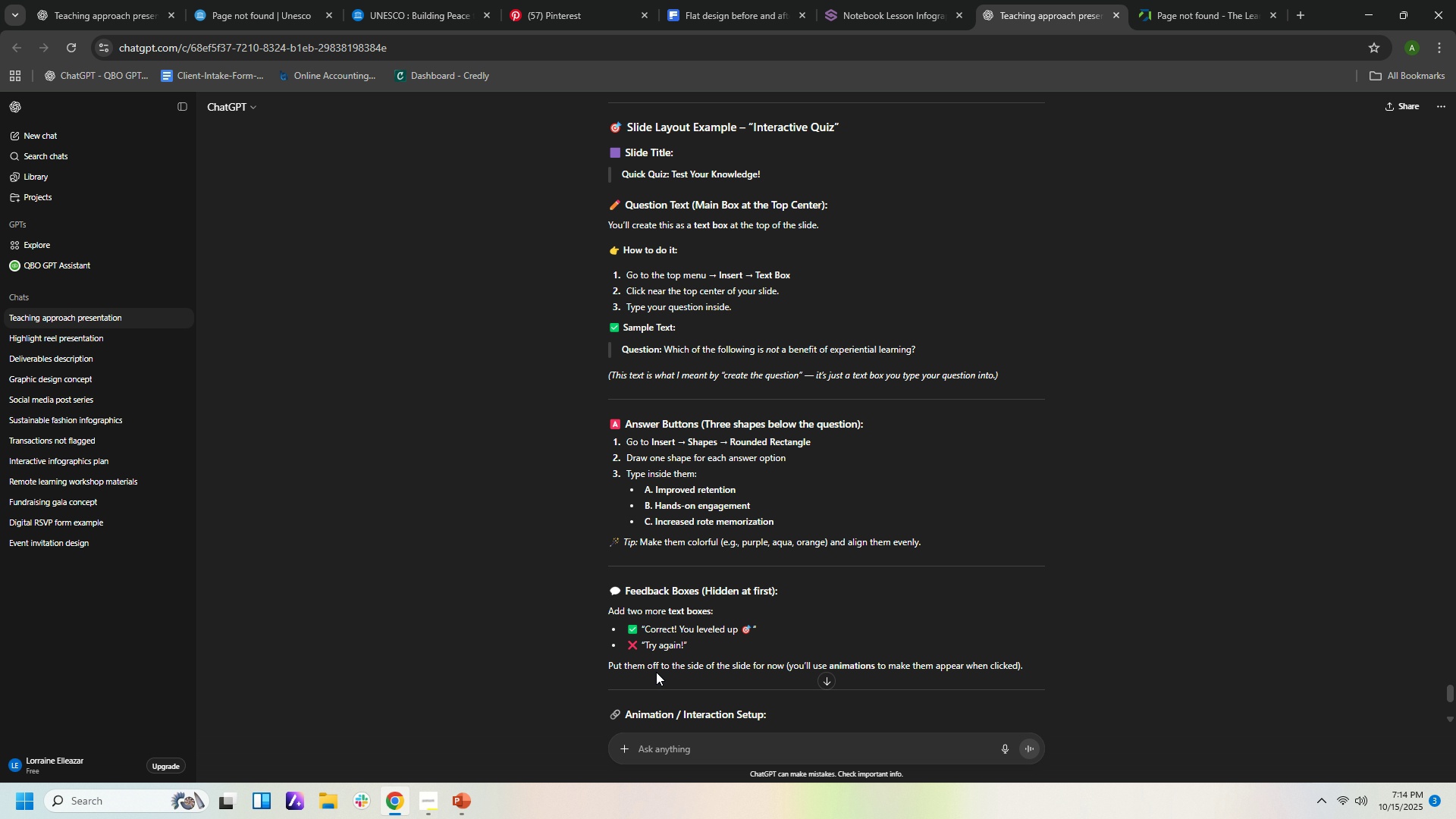 
scroll: coordinate [937, 691], scroll_direction: down, amount: 1.0
 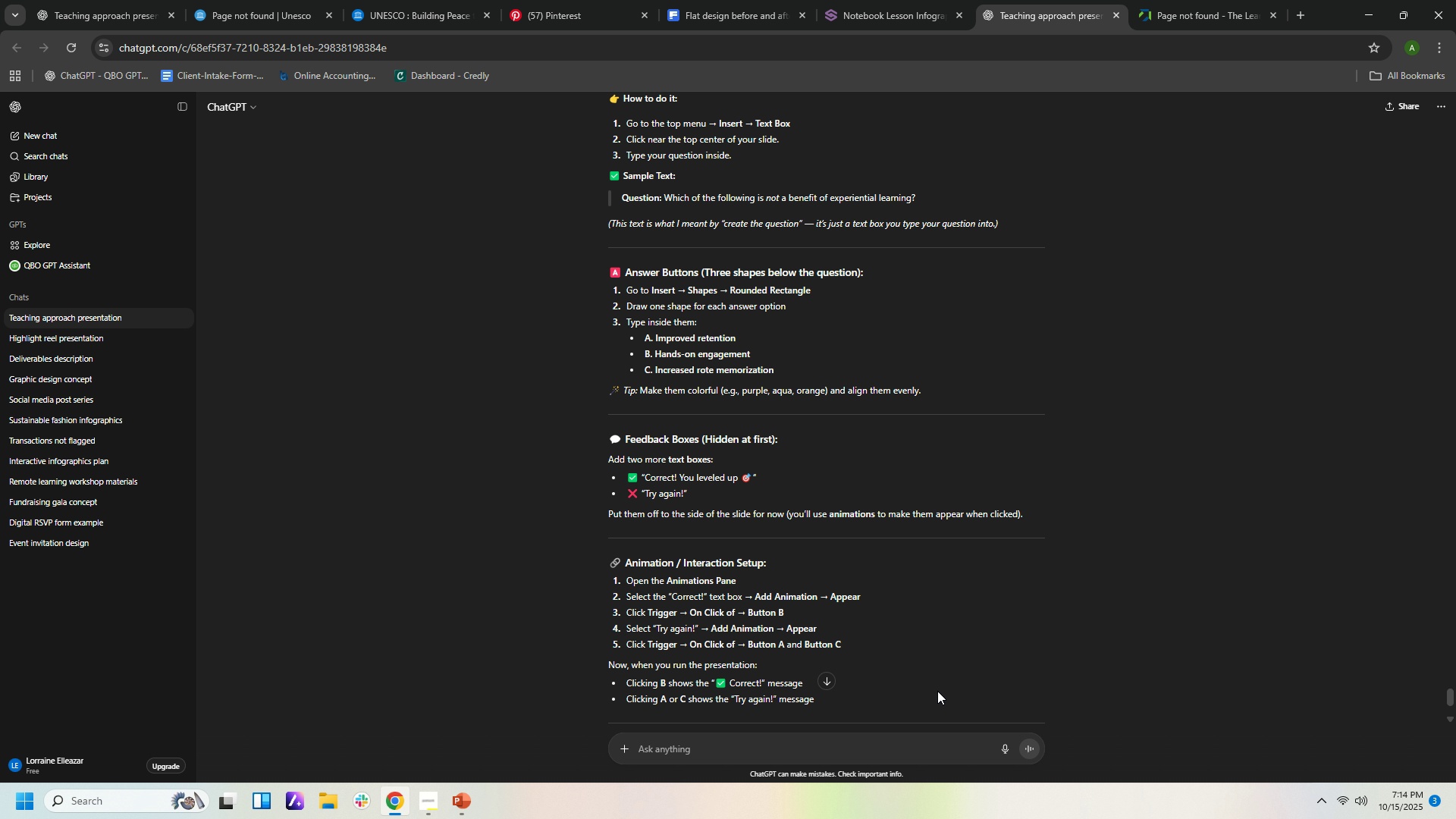 
scroll: coordinate [937, 691], scroll_direction: up, amount: 2.0
 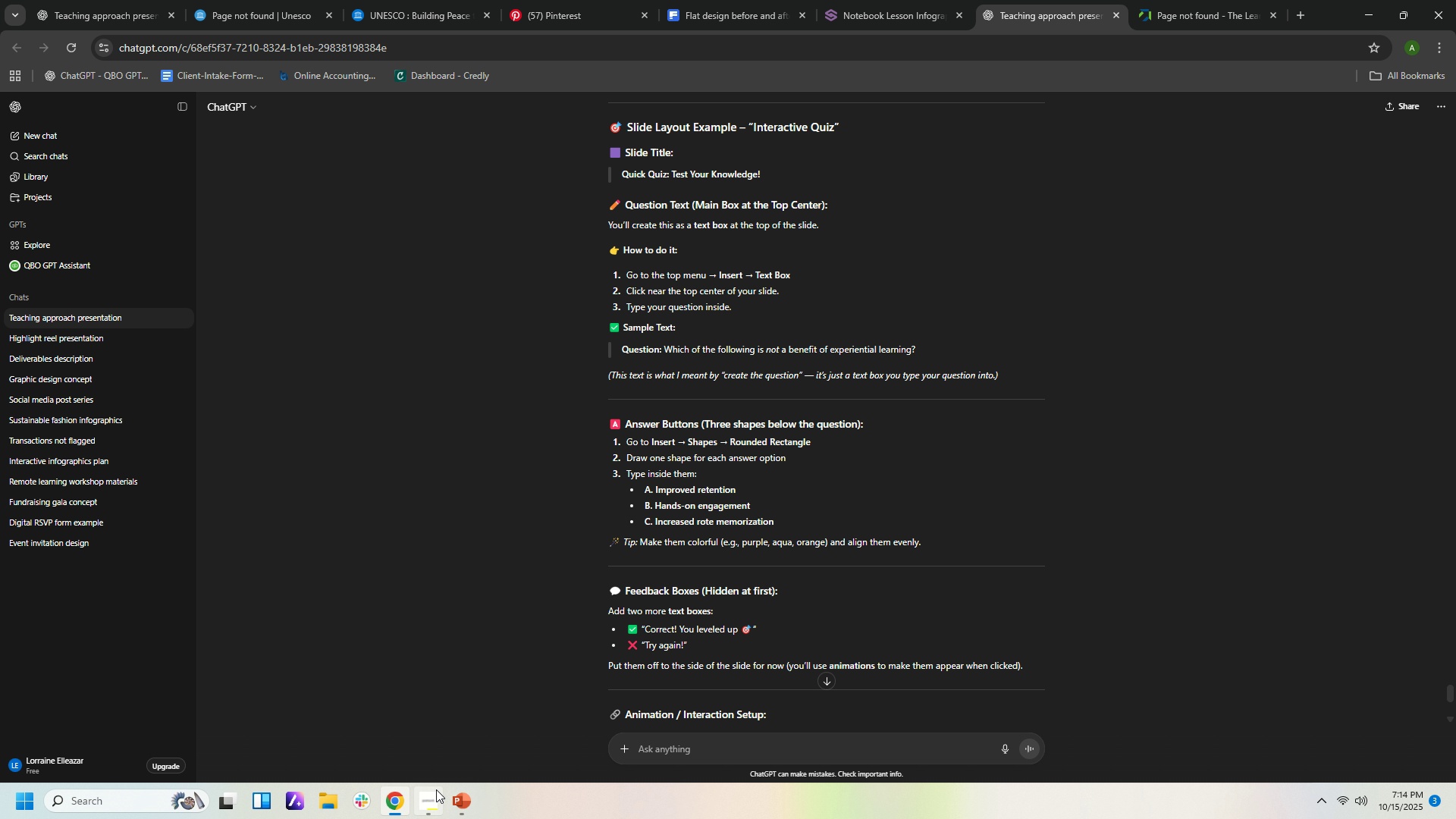 
left_click([466, 805])
 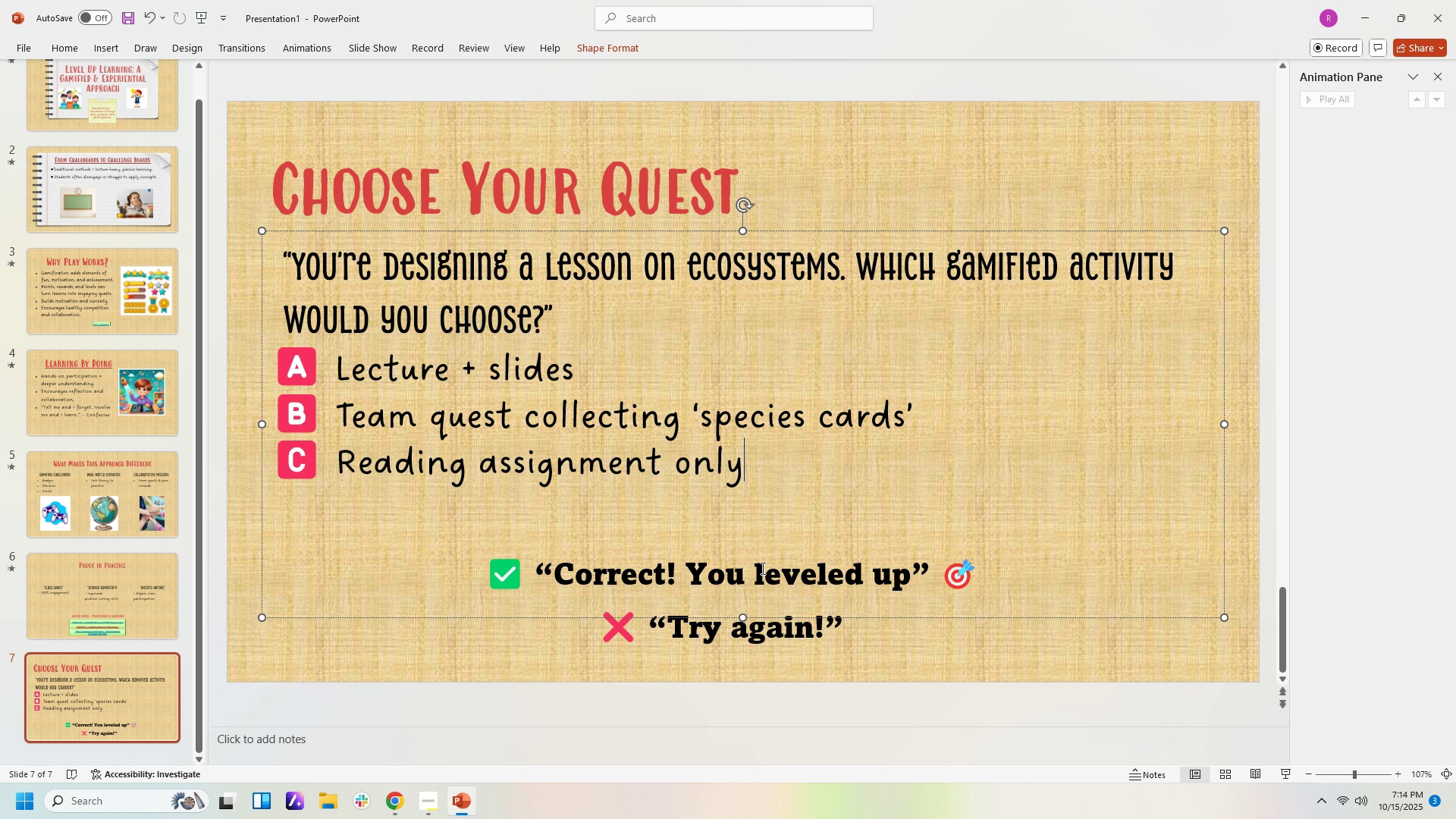 
left_click([761, 568])
 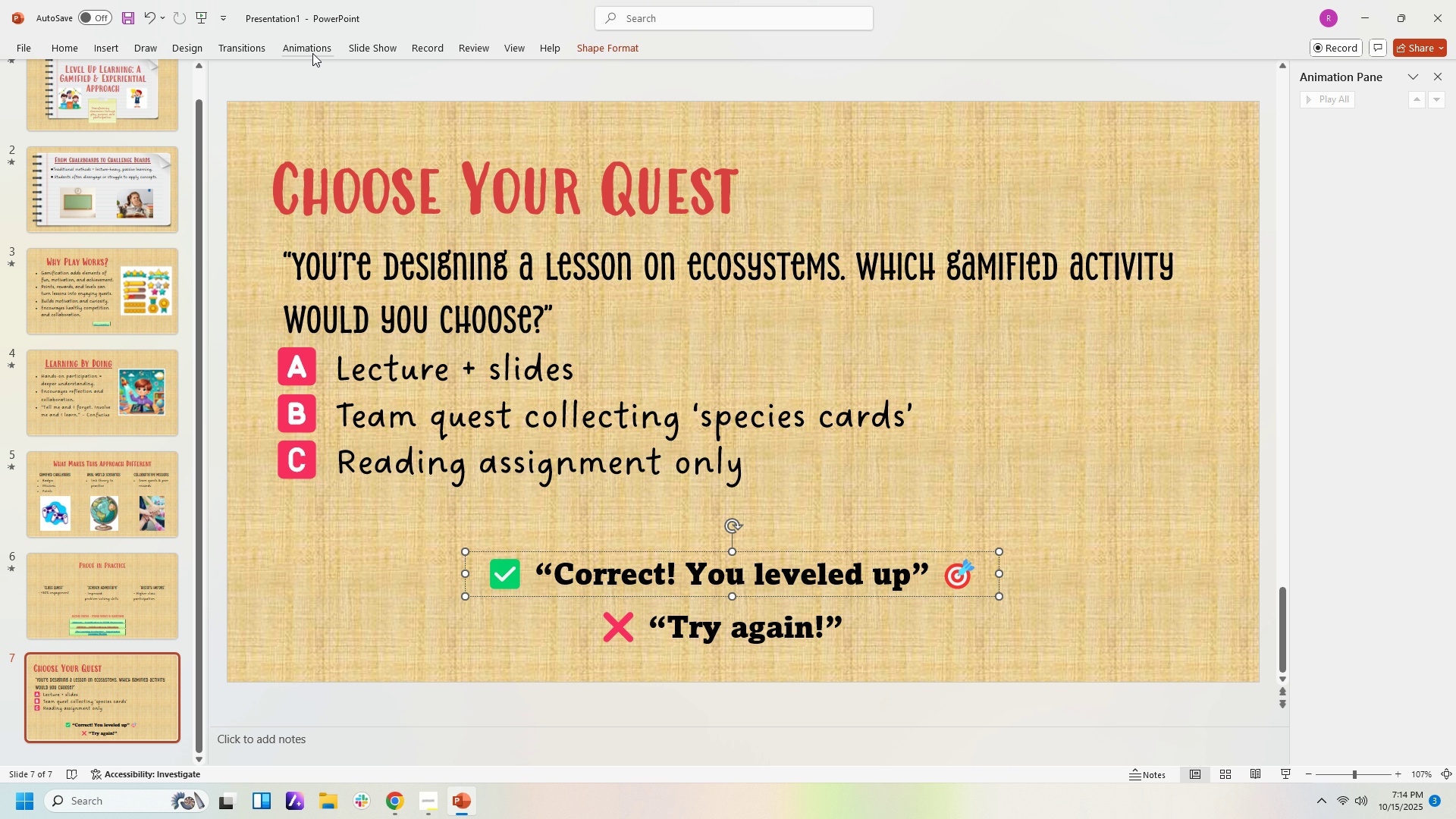 
left_click([311, 49])
 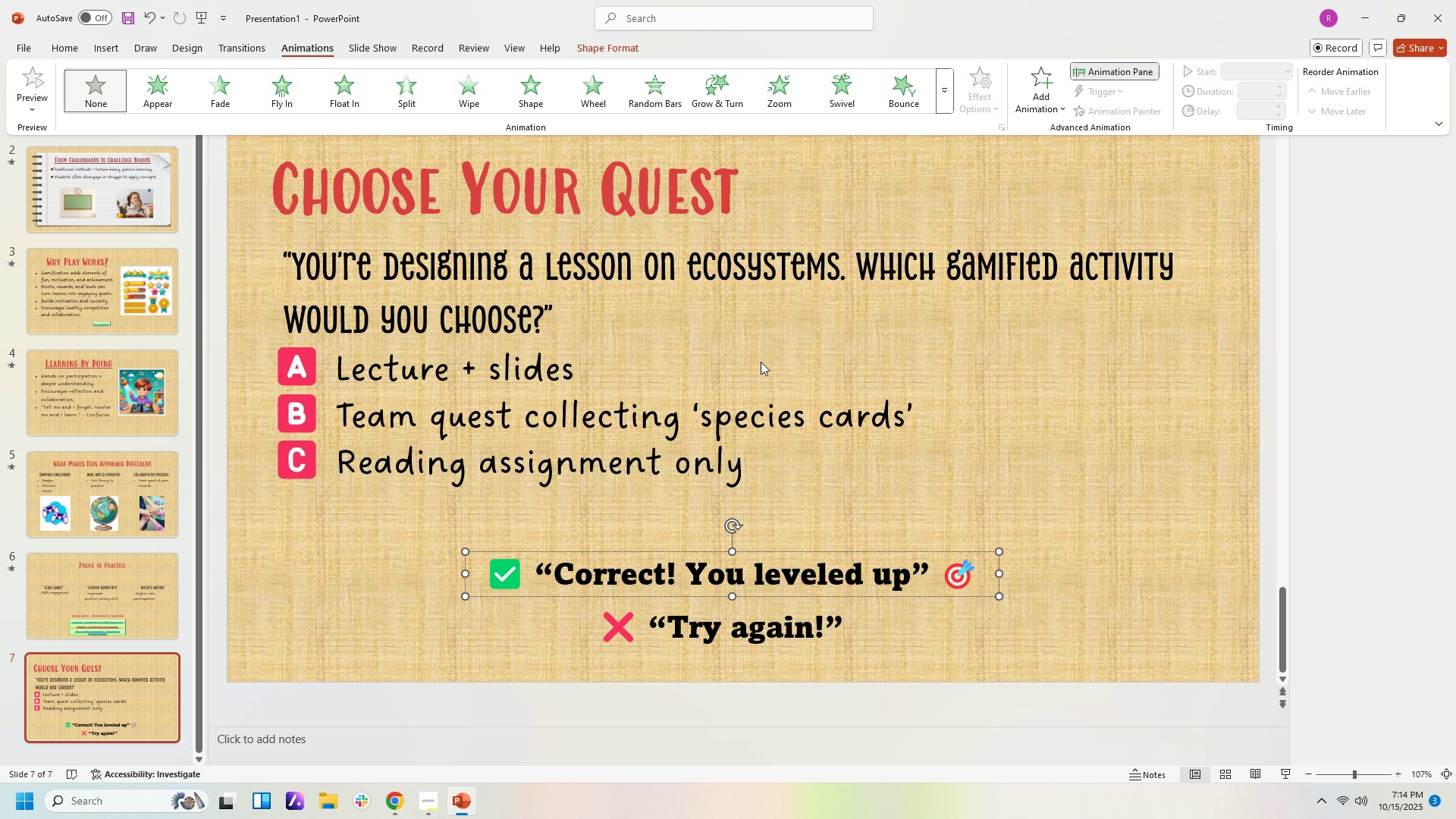 
left_click([763, 364])
 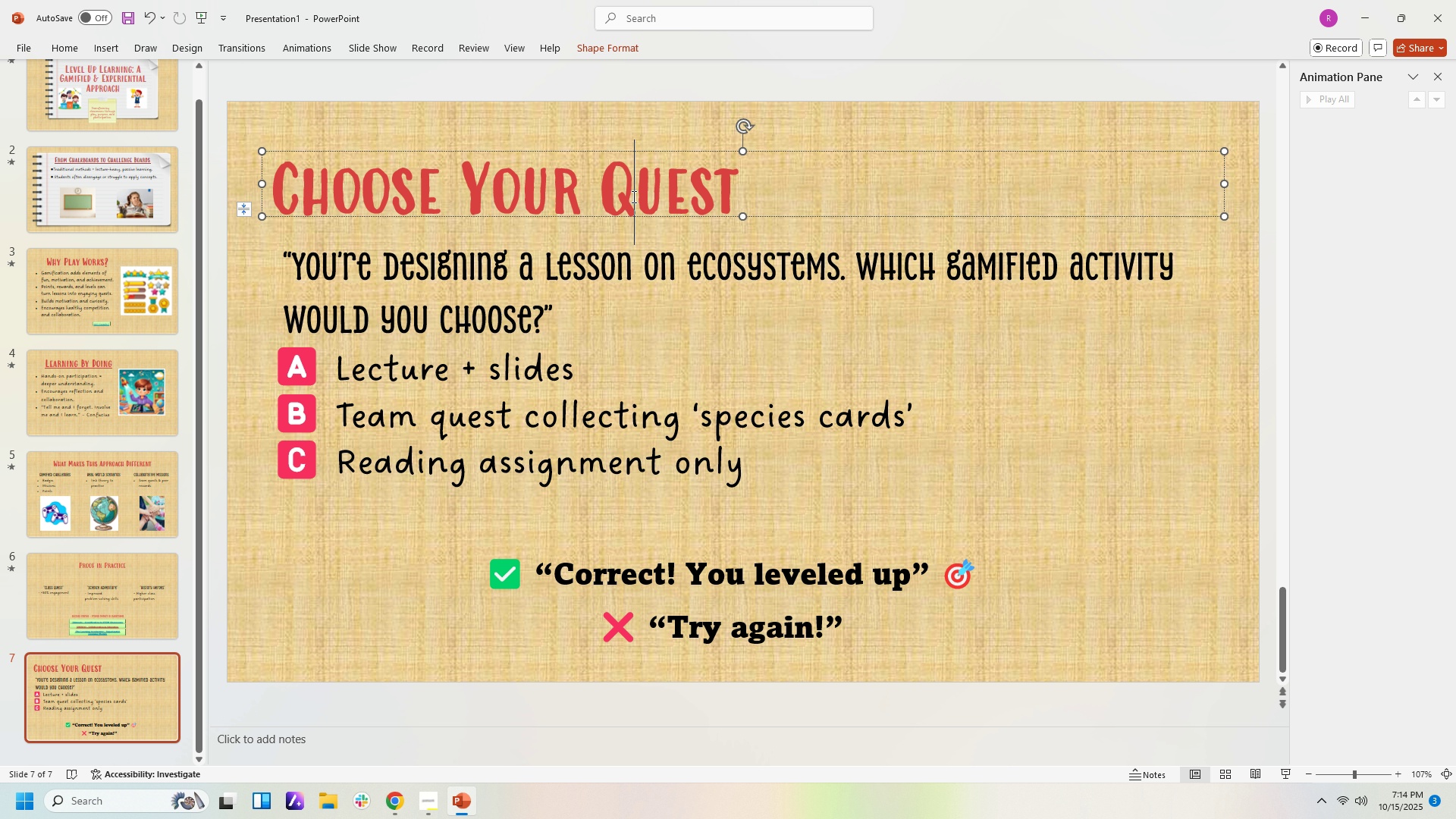 
left_click([632, 196])
 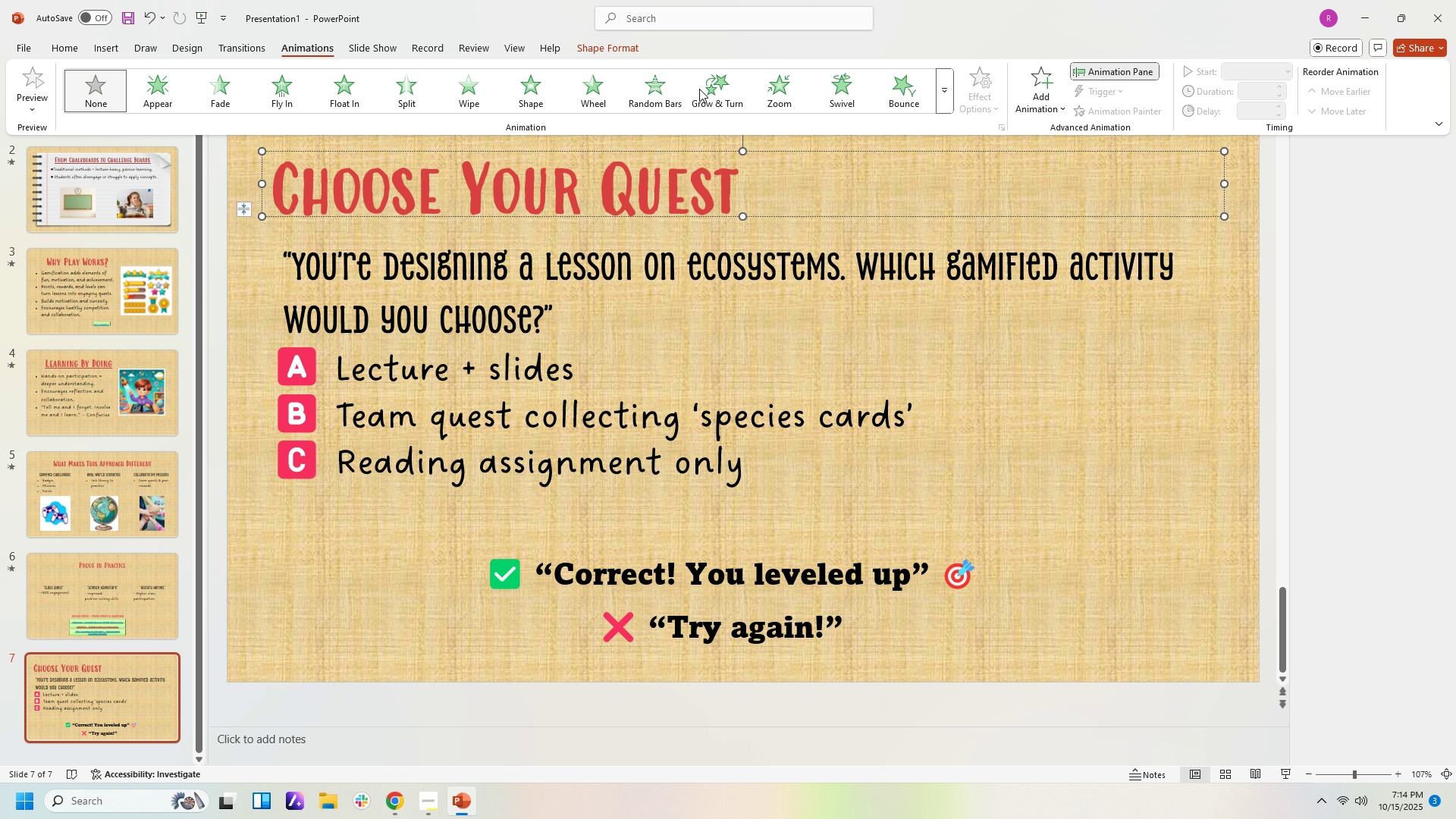 
wait(6.69)
 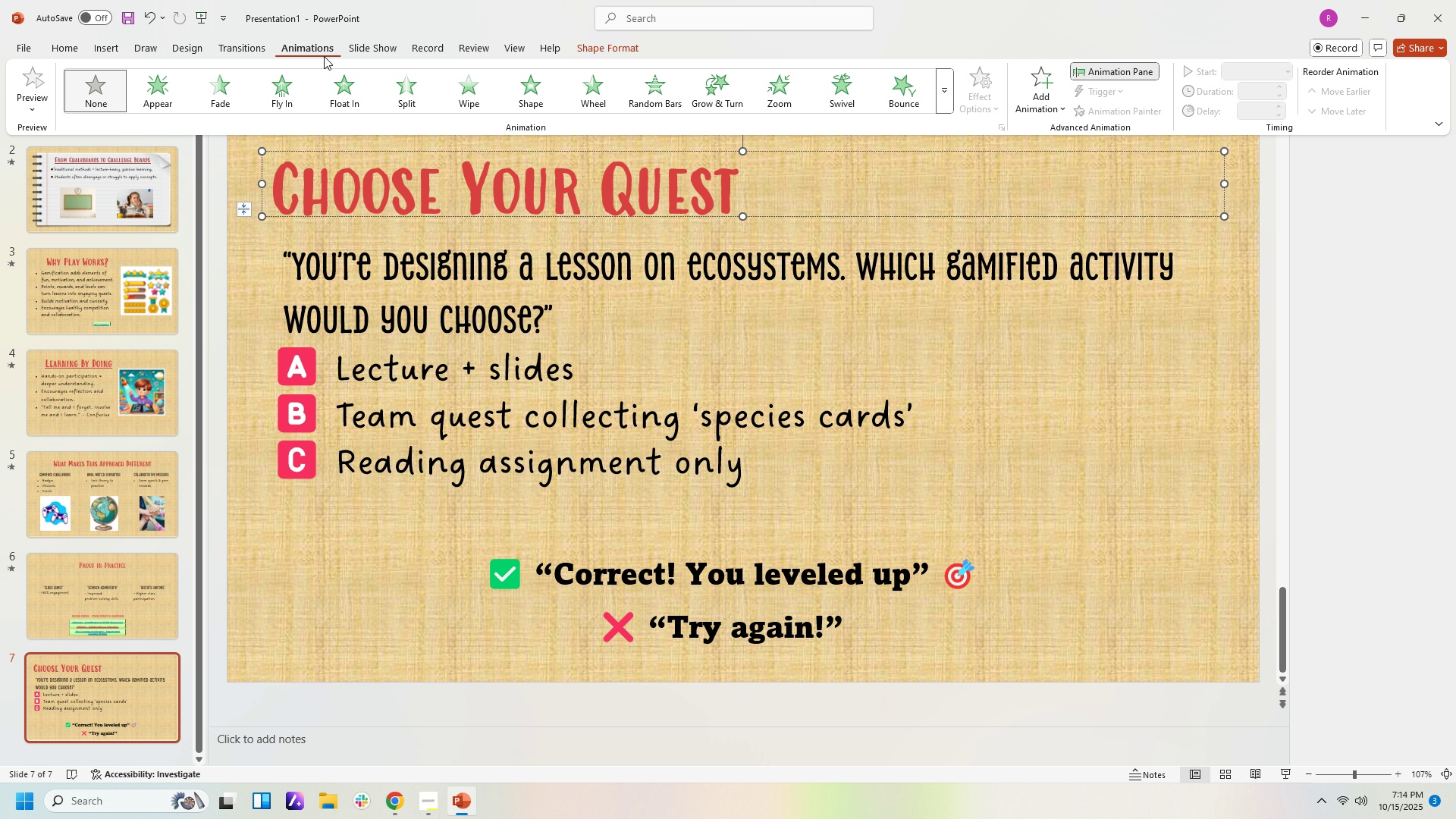 
left_click([652, 79])
 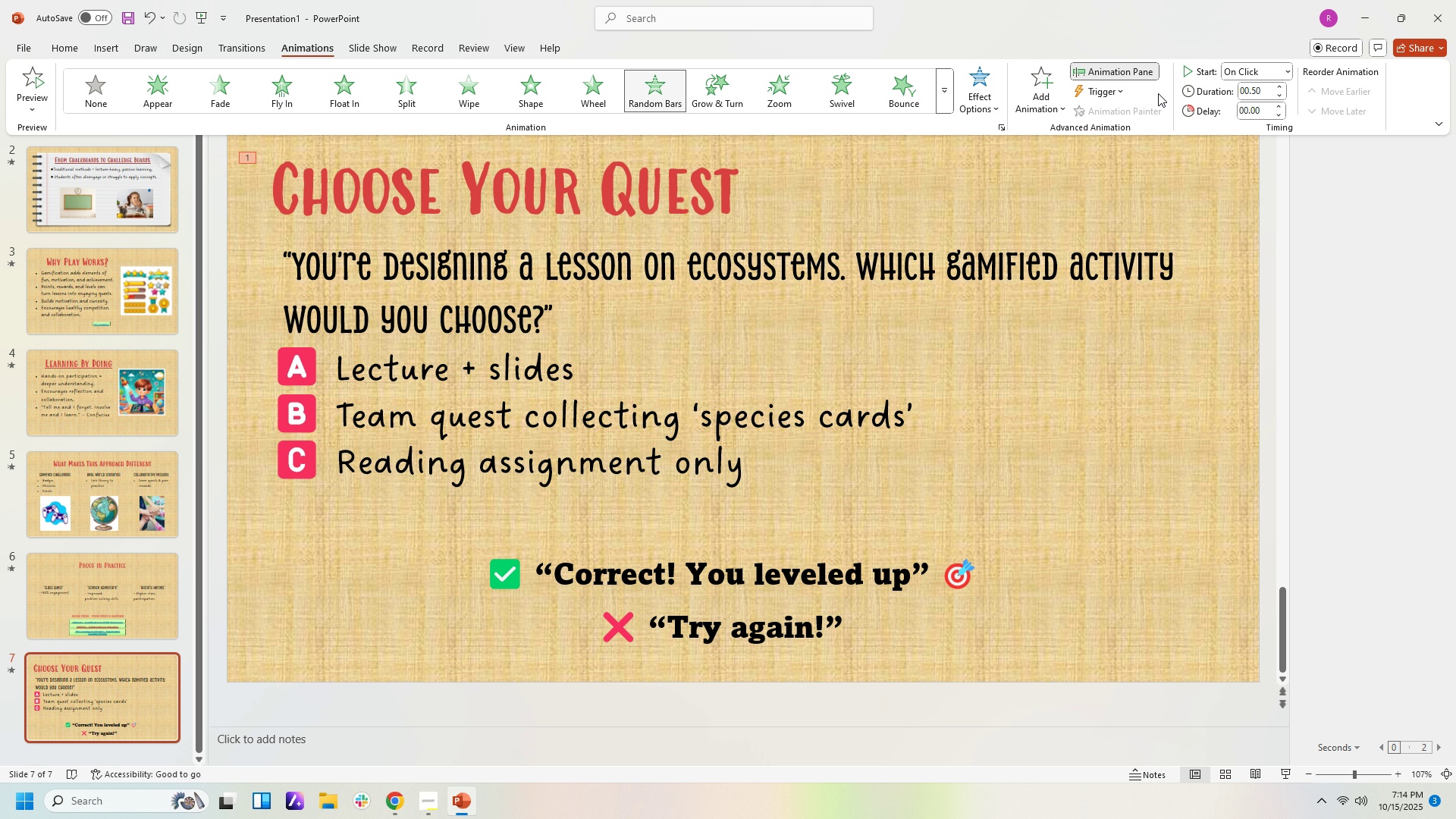 
left_click([1341, 225])
 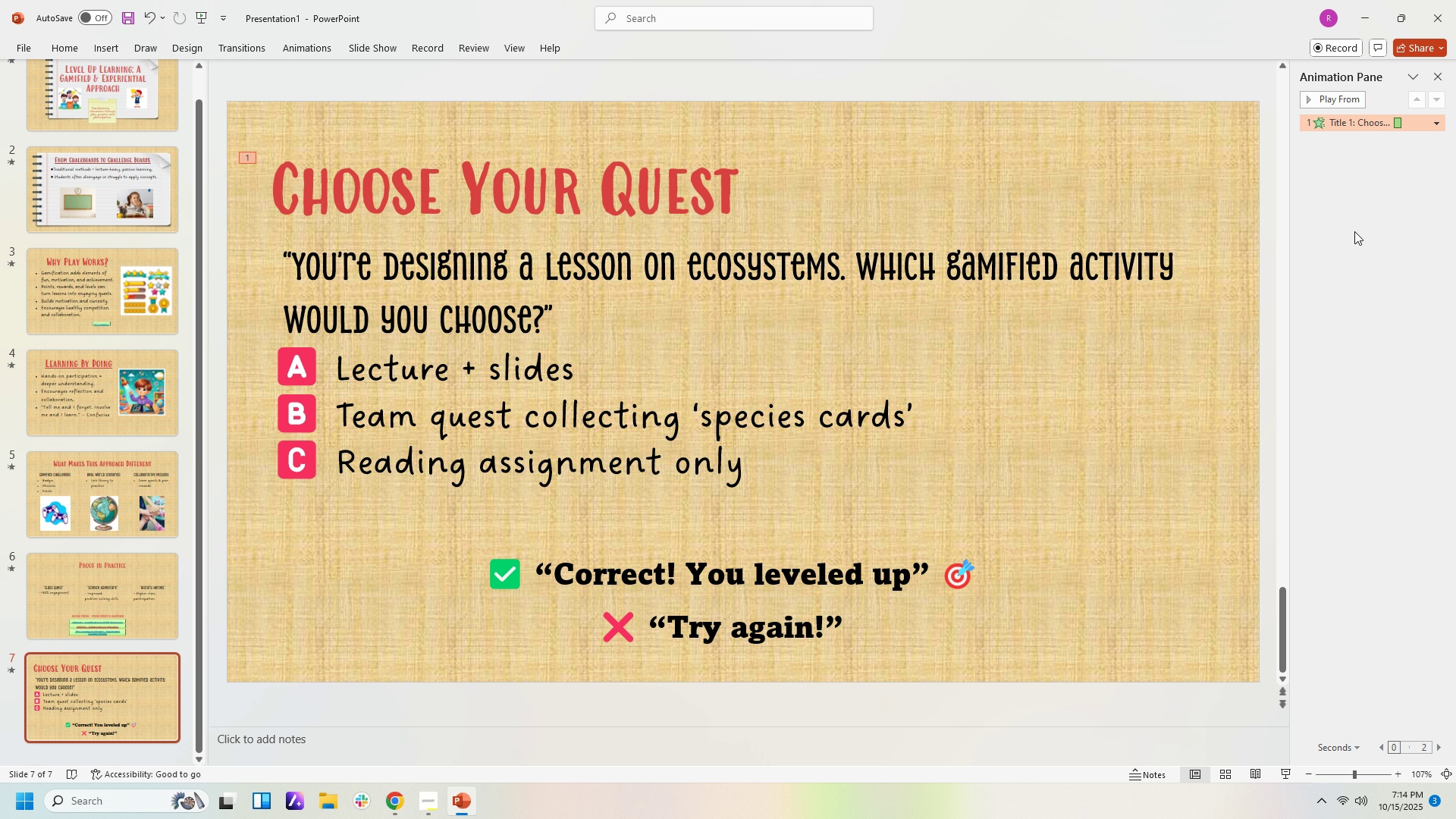 
scroll: coordinate [1354, 231], scroll_direction: up, amount: 2.0
 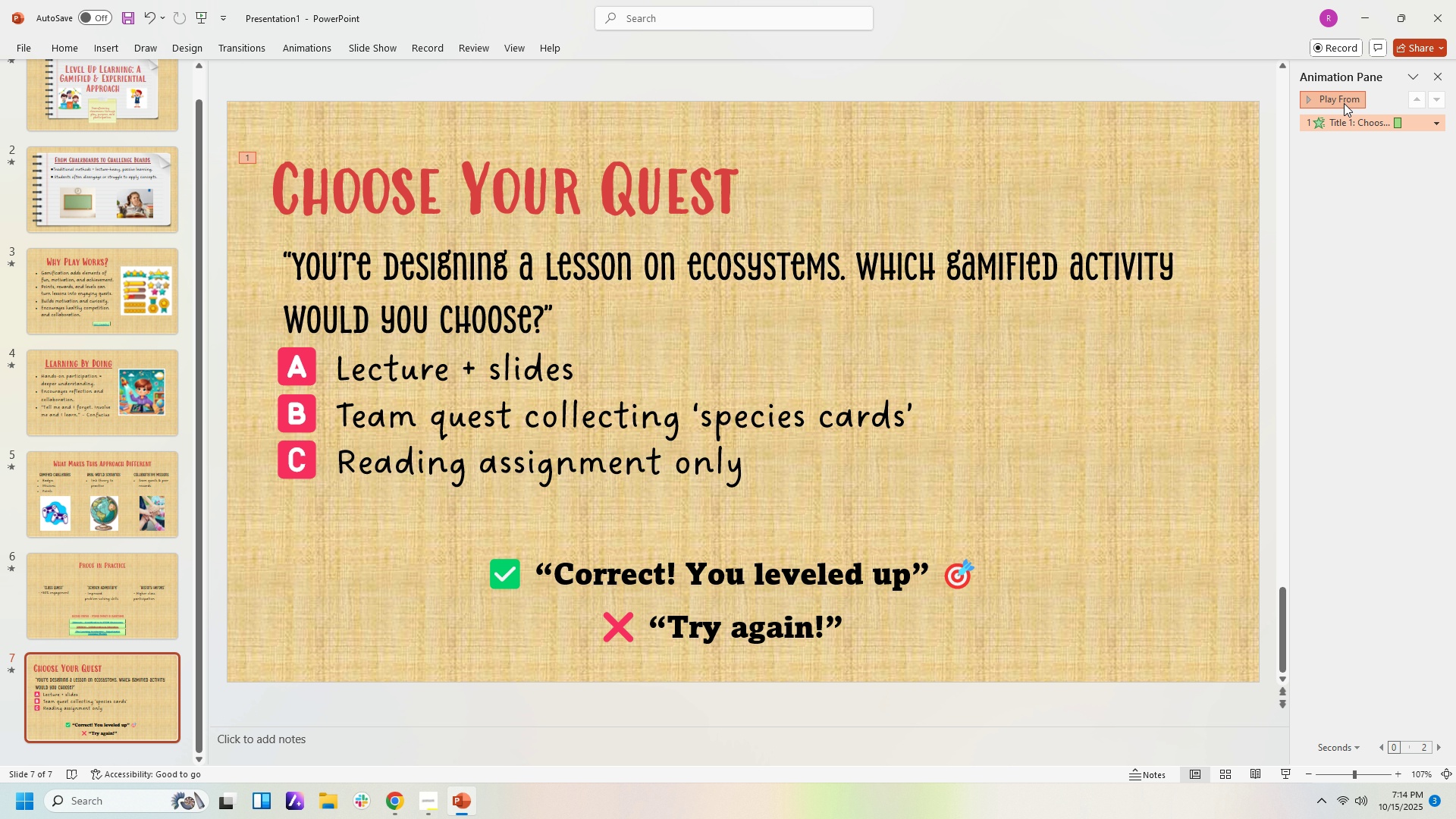 
left_click([1344, 103])
 